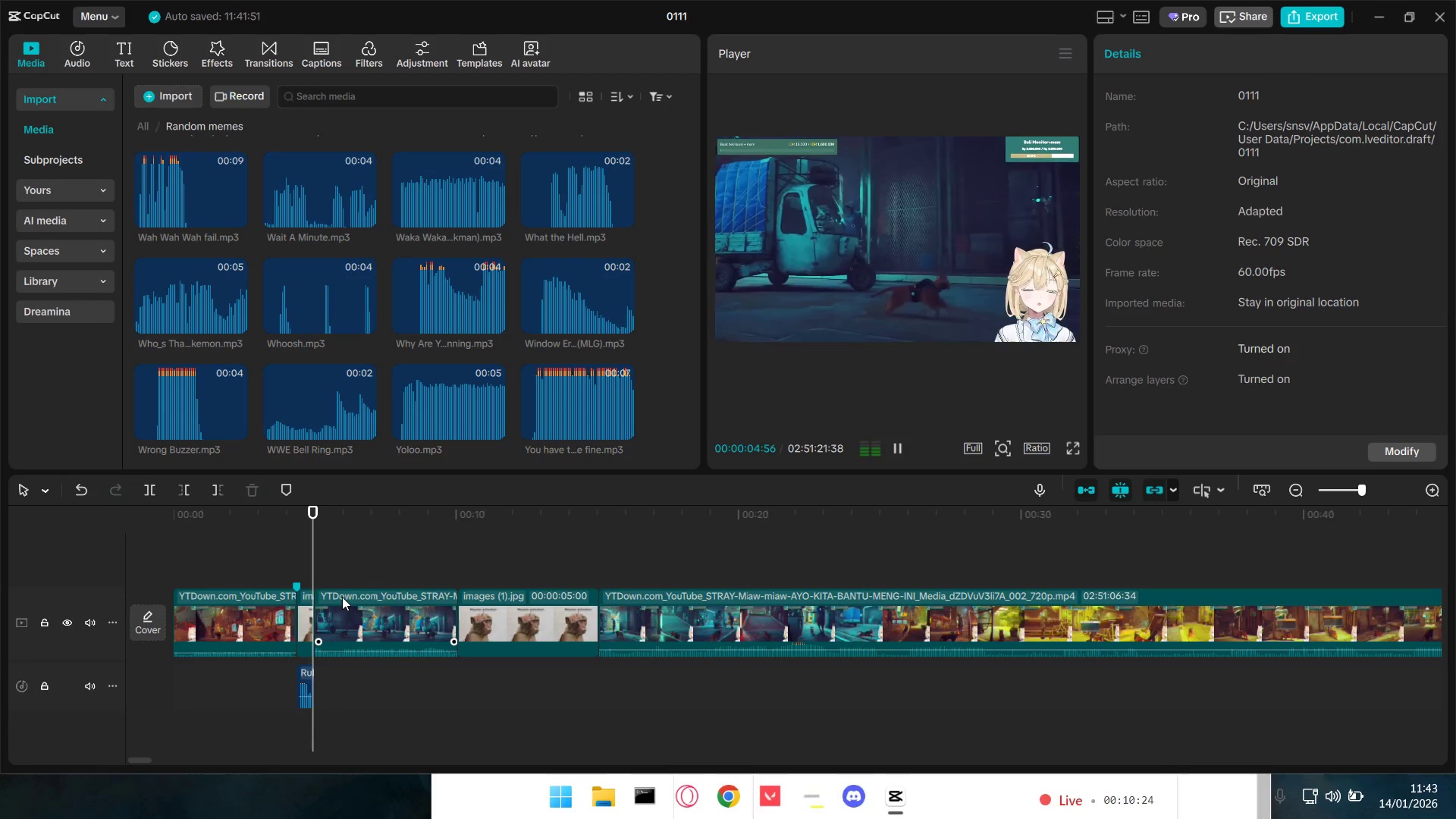 
key(Space)
 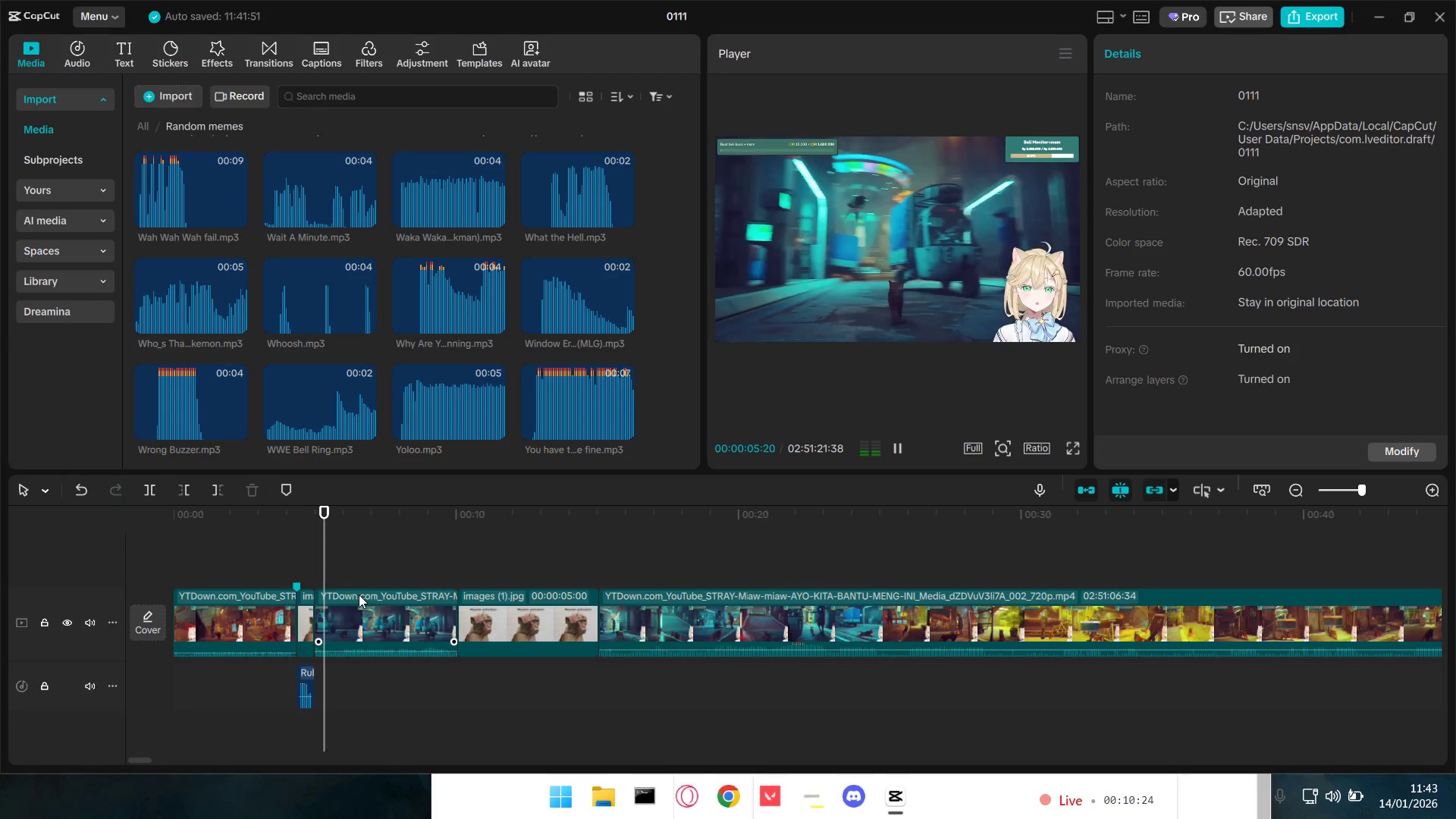 
hold_key(key=ControlLeft, duration=0.8)
scroll: coordinate [368, 627], scroll_direction: up, amount: 4.0
 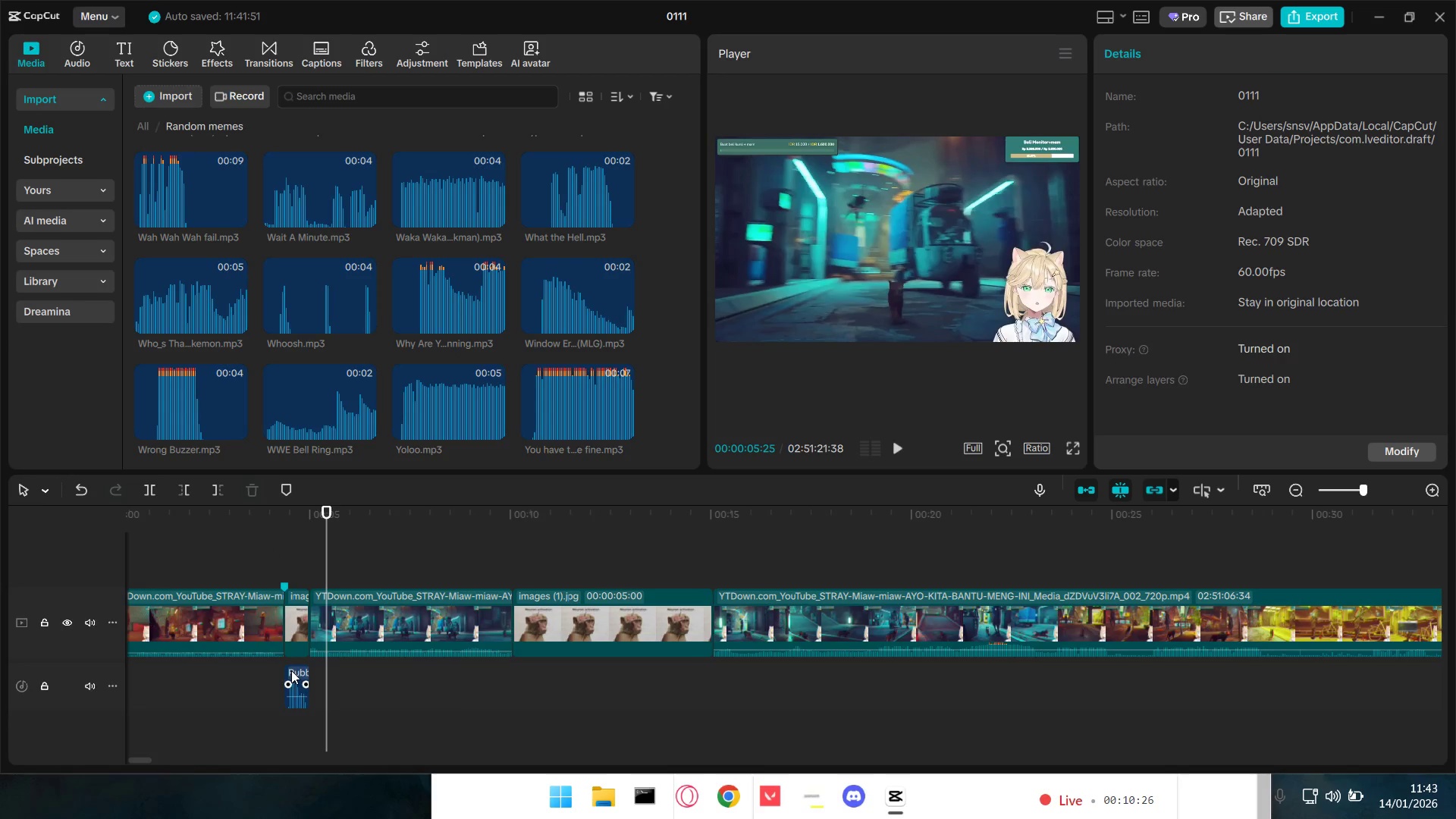 
key(Control+C)
 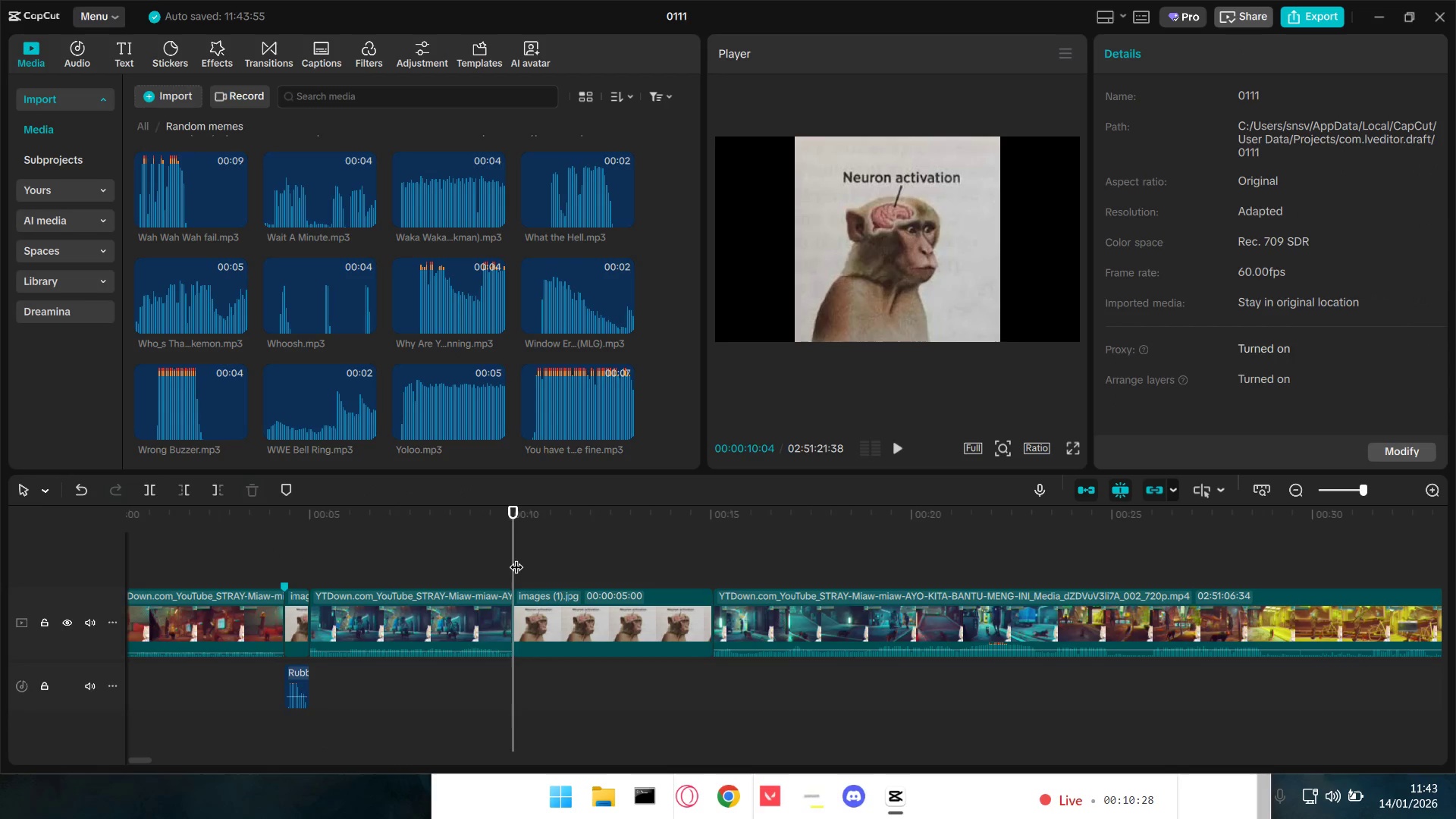 
key(Control+V)
 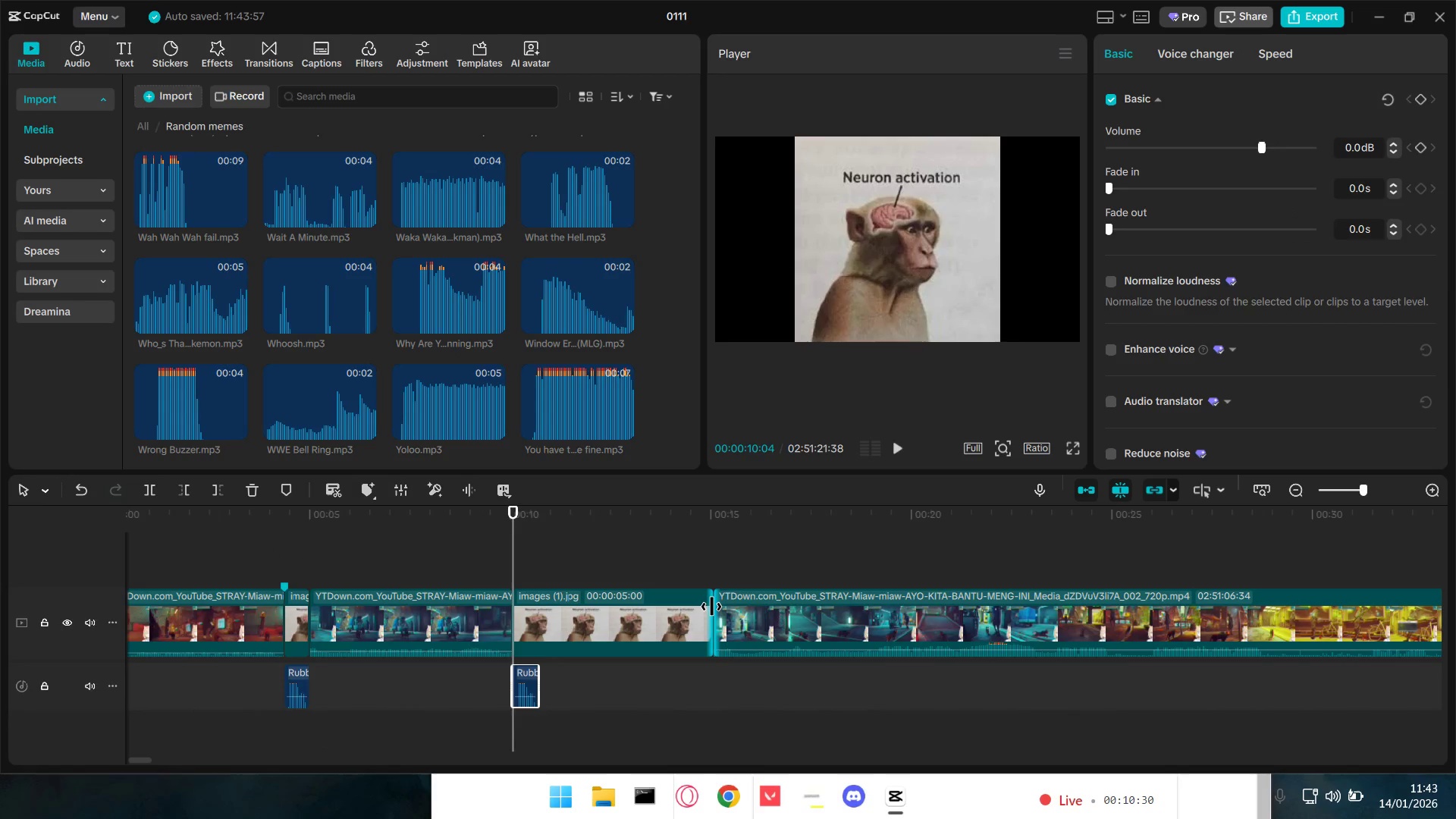 
left_click_drag(start_coordinate=[711, 607], to_coordinate=[540, 623])
 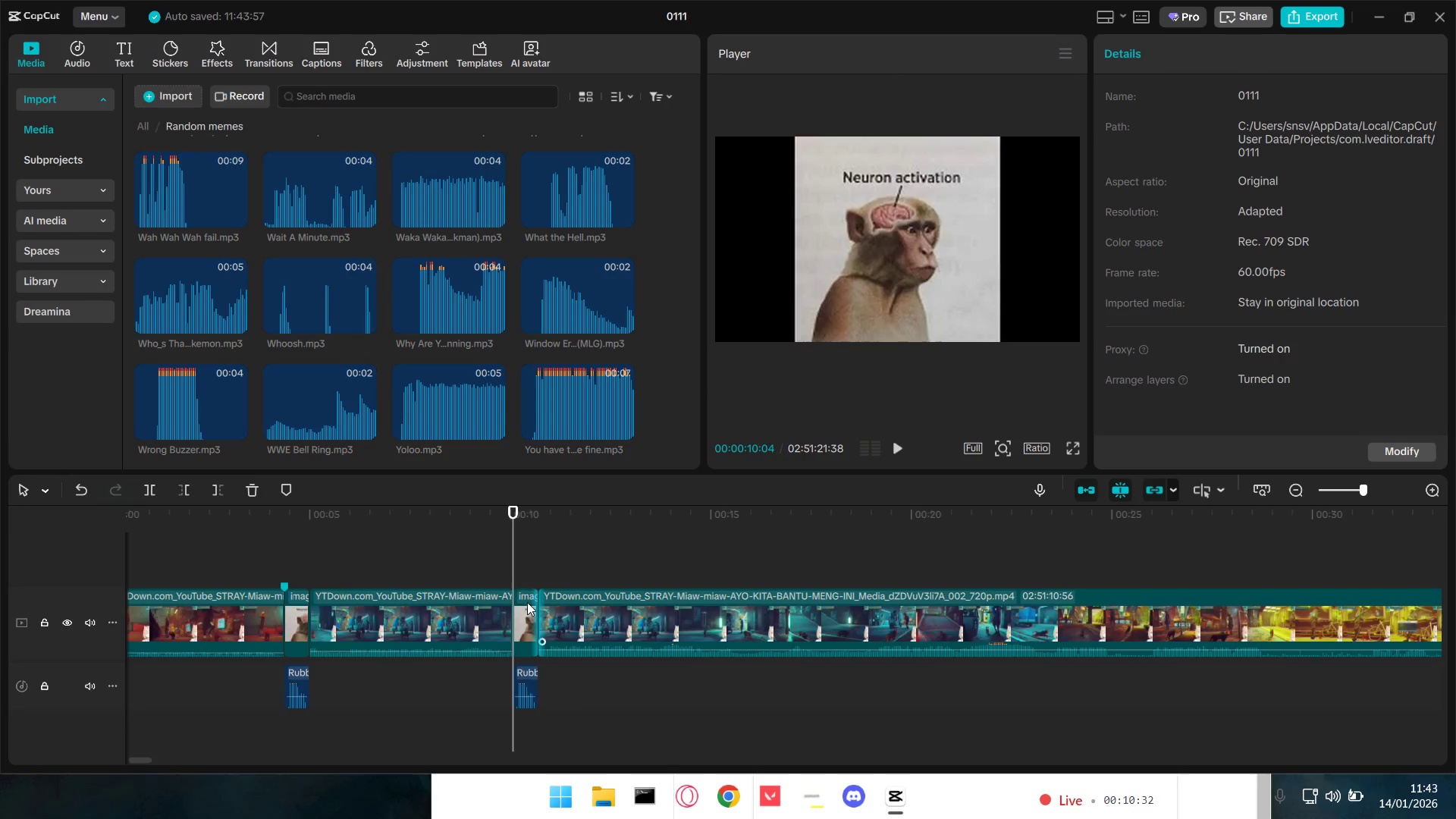 
key(Space)
 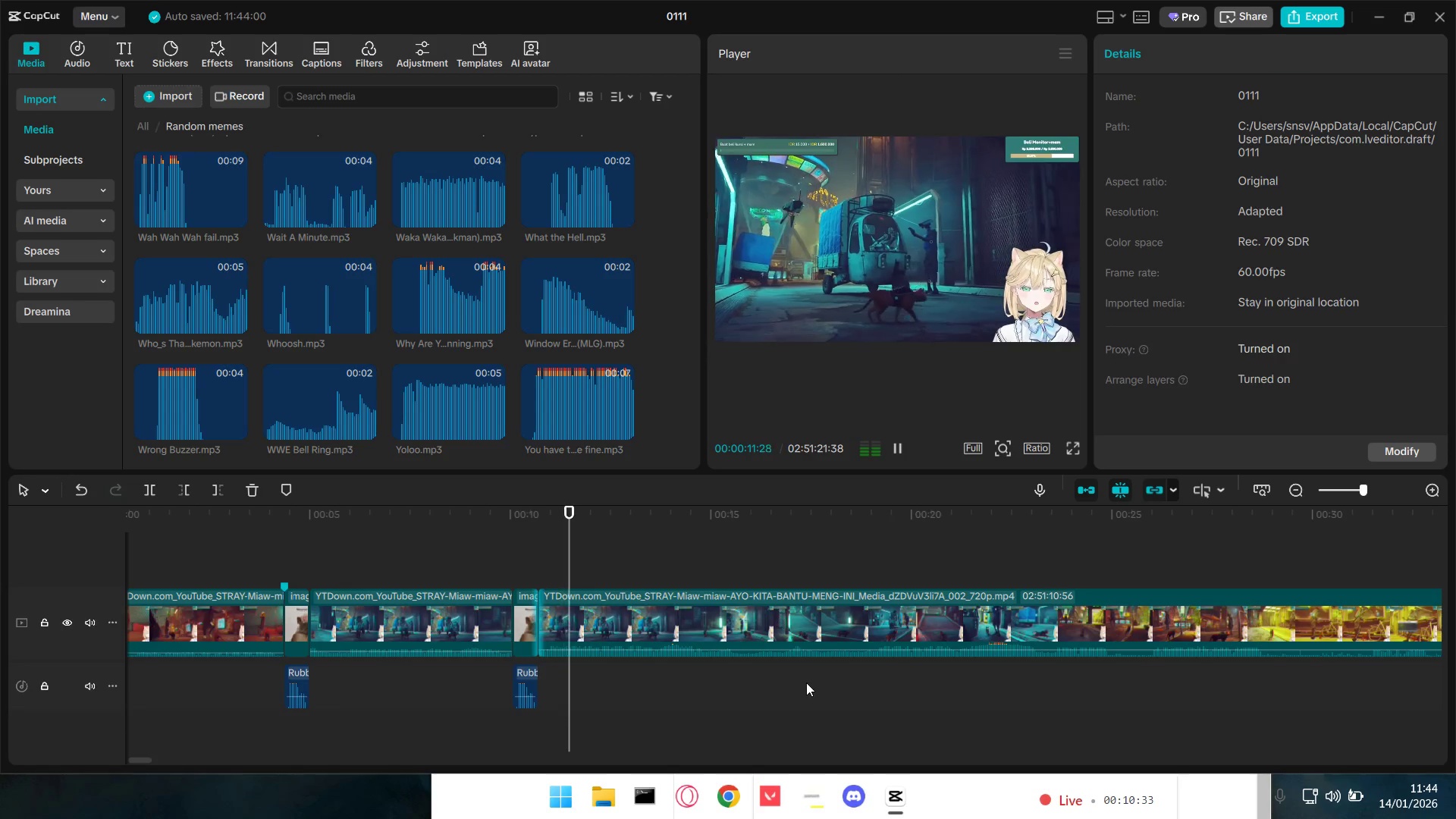 
hold_key(key=ControlLeft, duration=1.5)
scroll: coordinate [811, 679], scroll_direction: down, amount: 4.0
 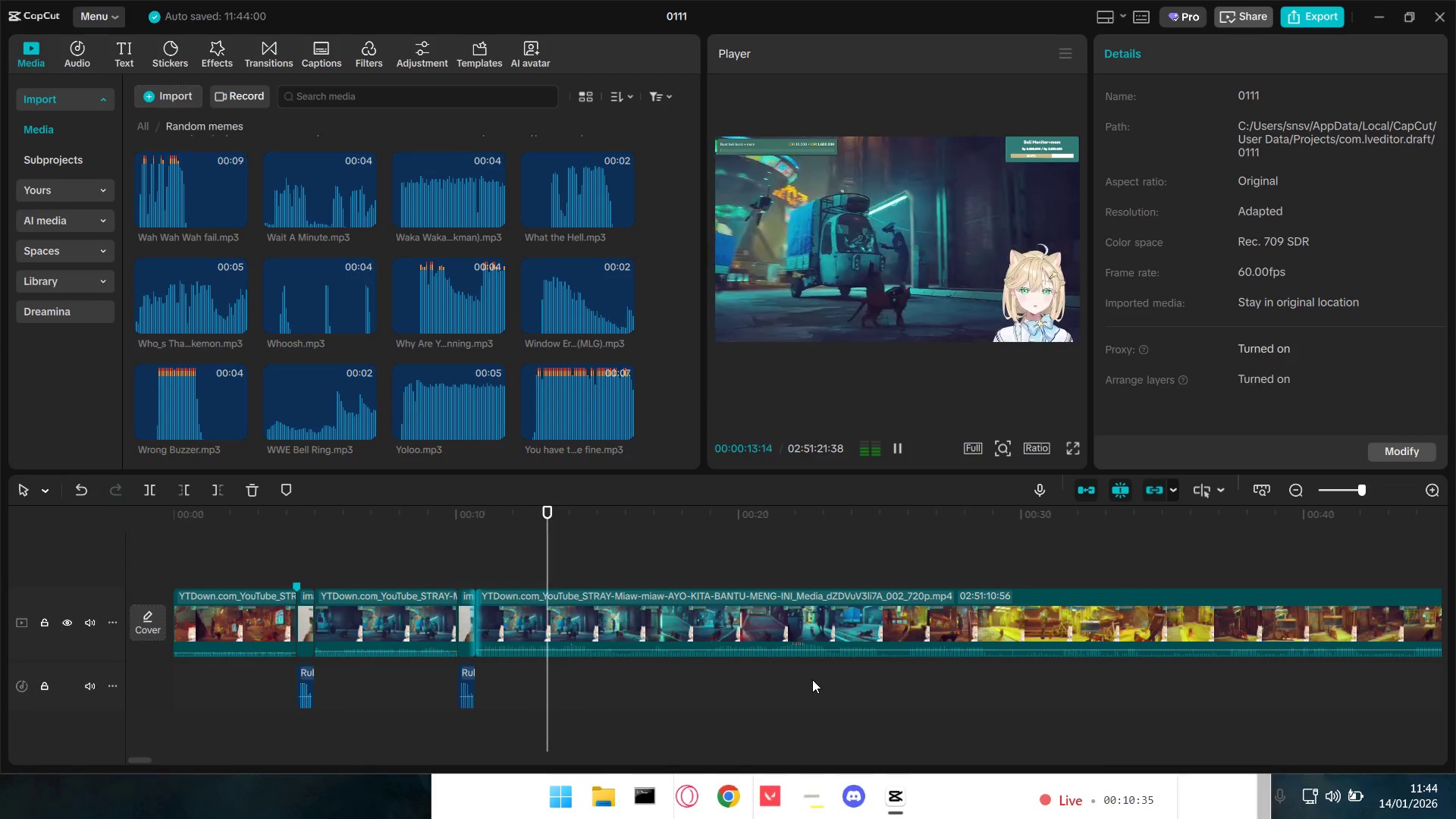 
hold_key(key=ControlLeft, duration=0.94)
 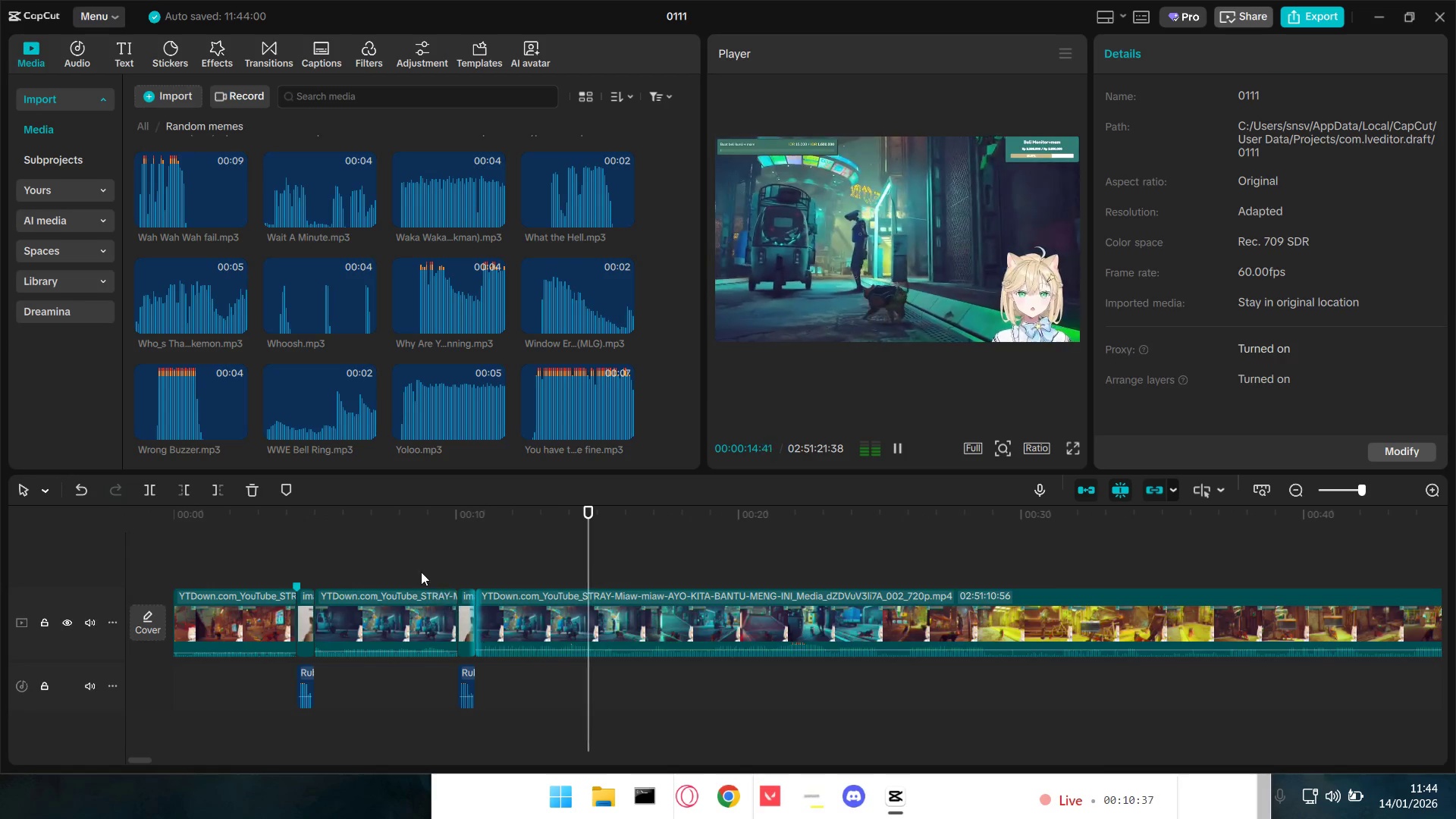 
left_click([425, 563])
 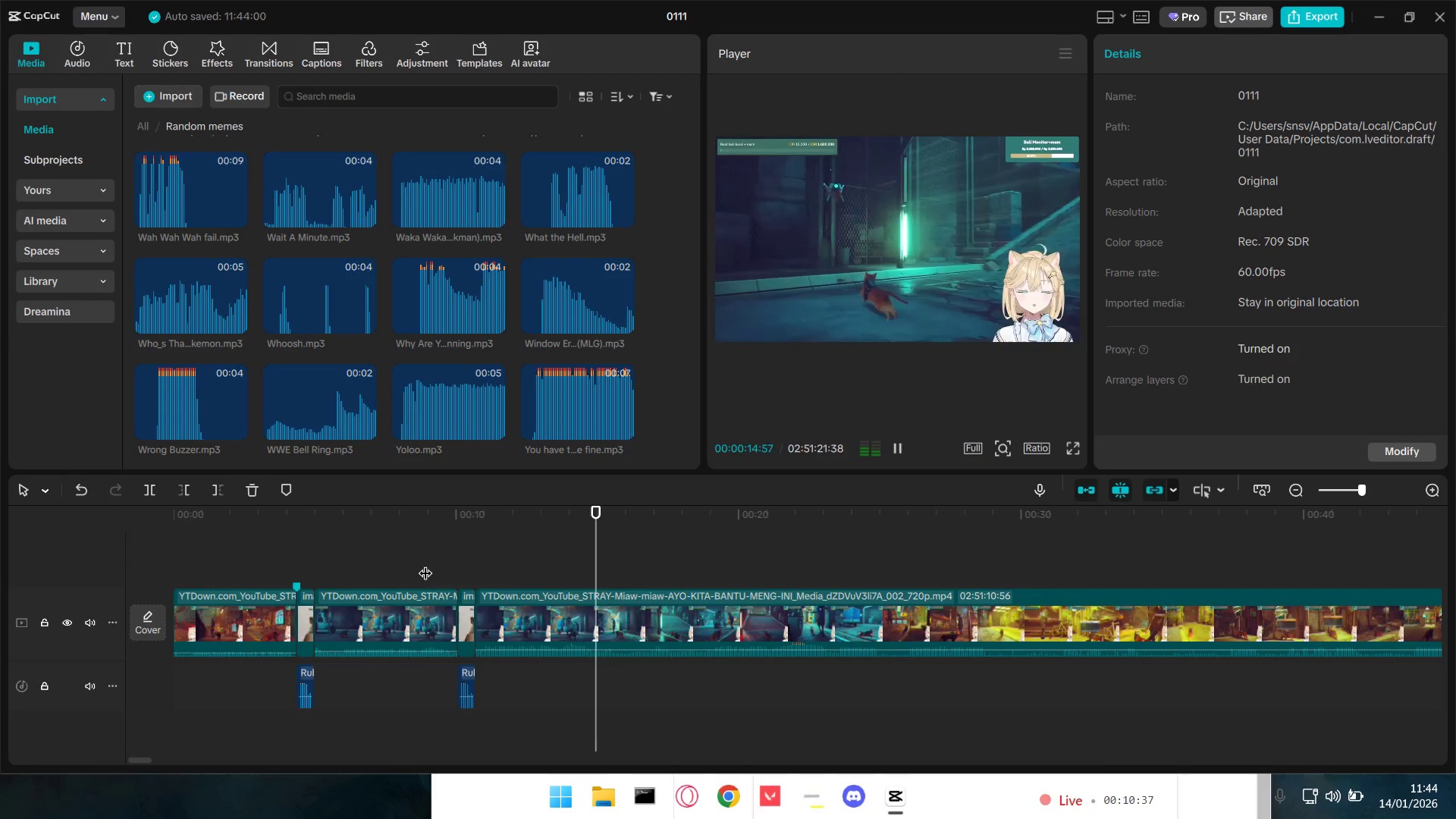 
key(Space)
 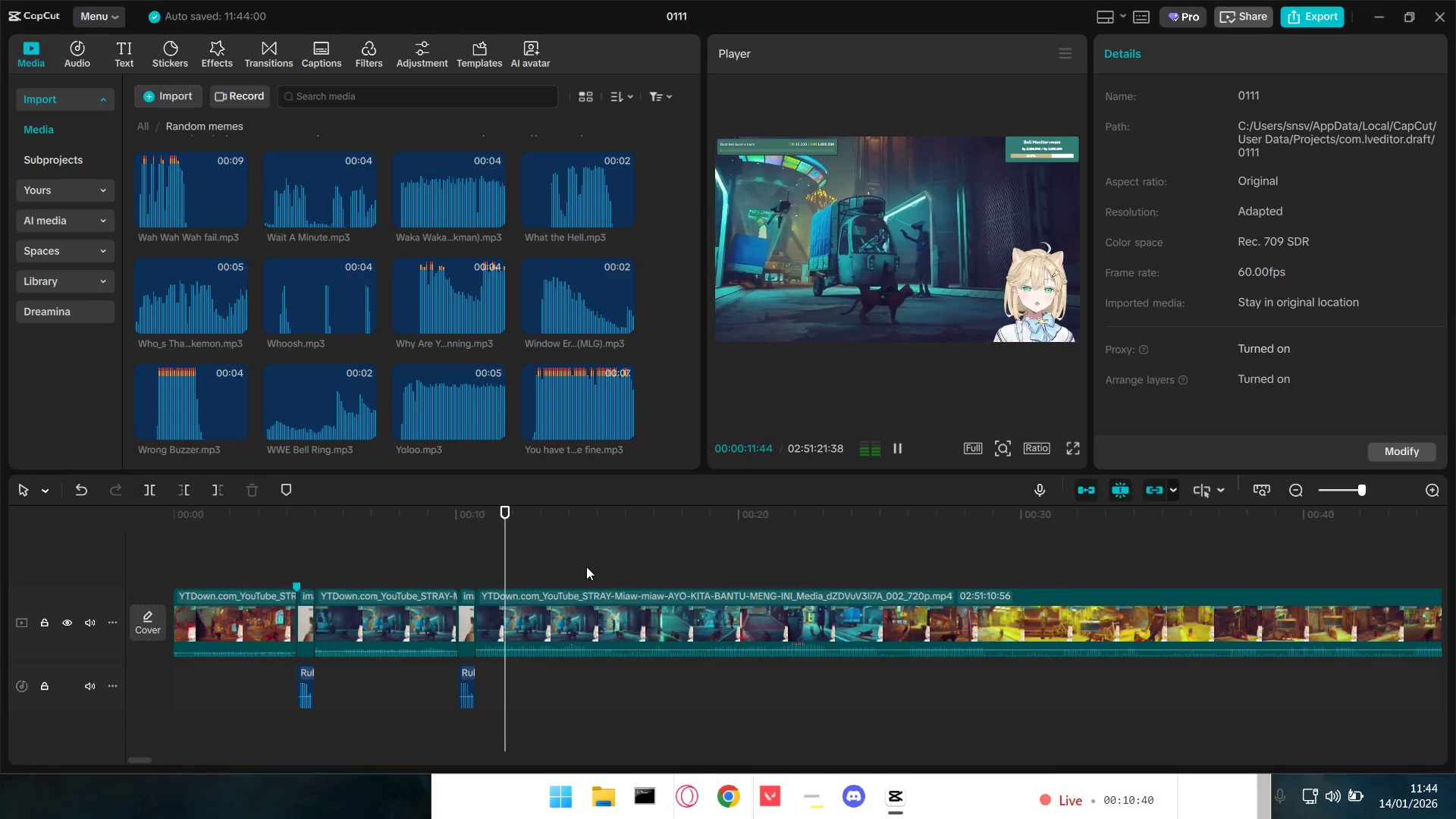 
left_click_drag(start_coordinate=[588, 566], to_coordinate=[780, 578])
 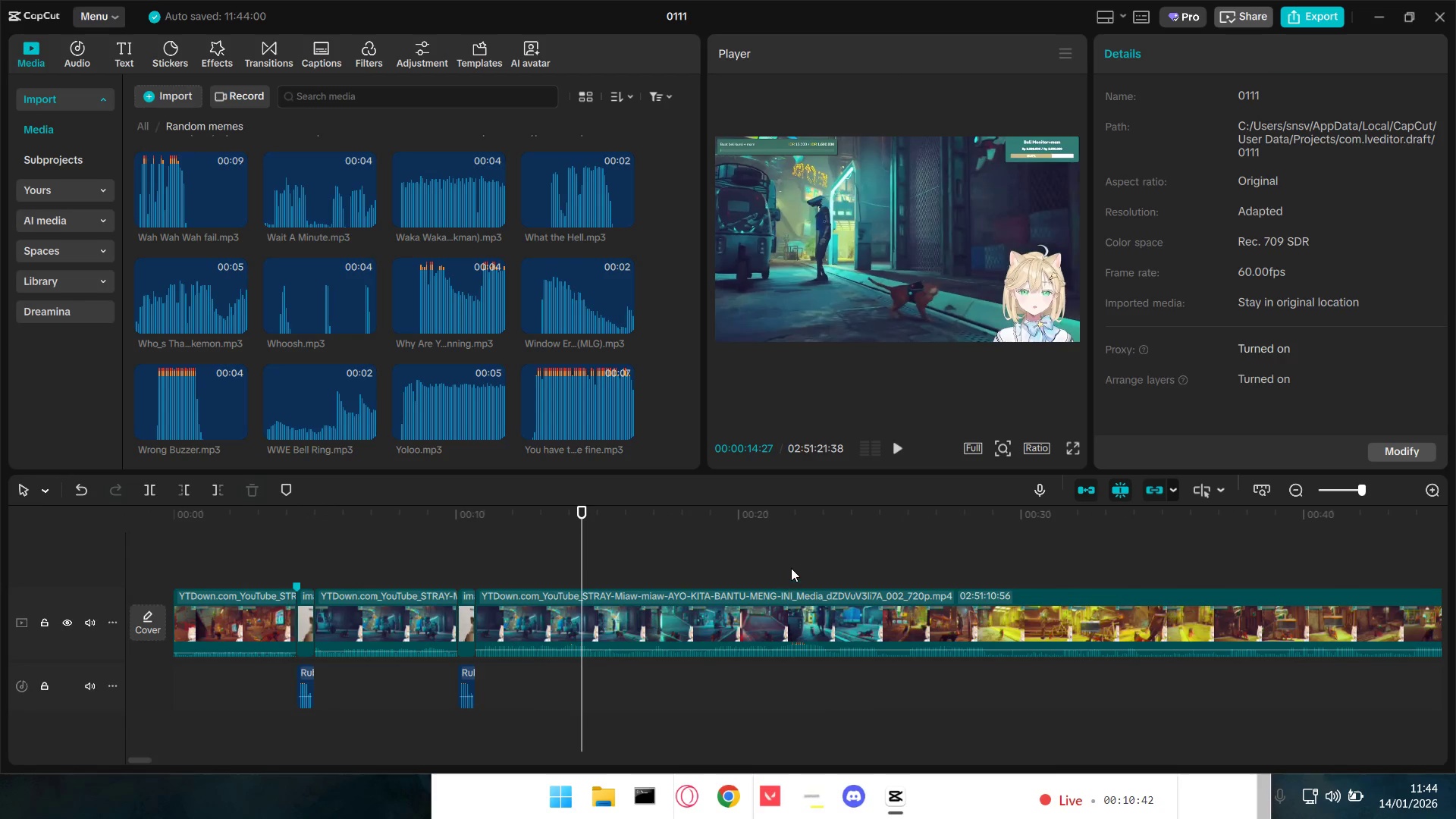 
double_click([791, 564])
 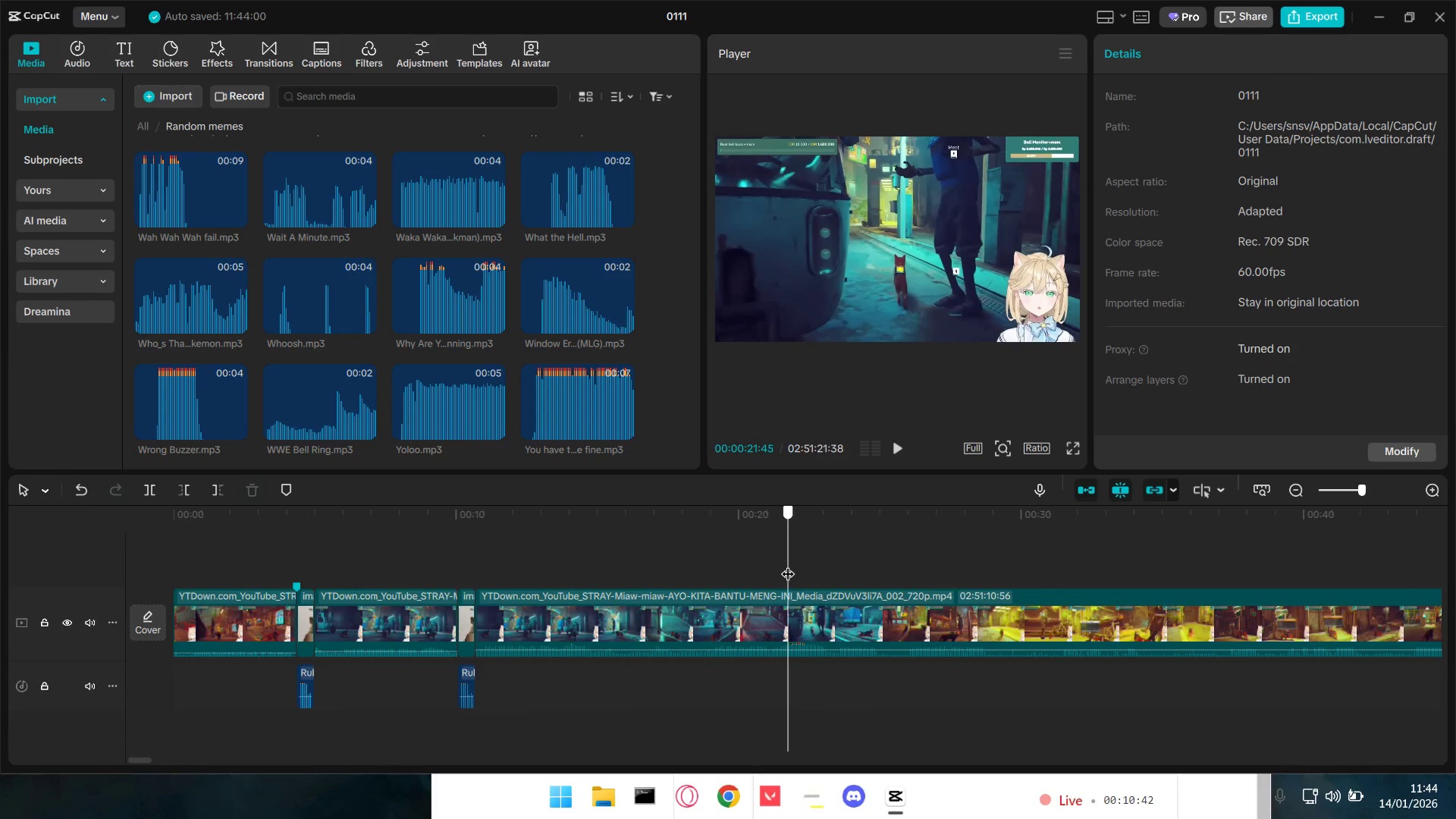 
key(Space)
 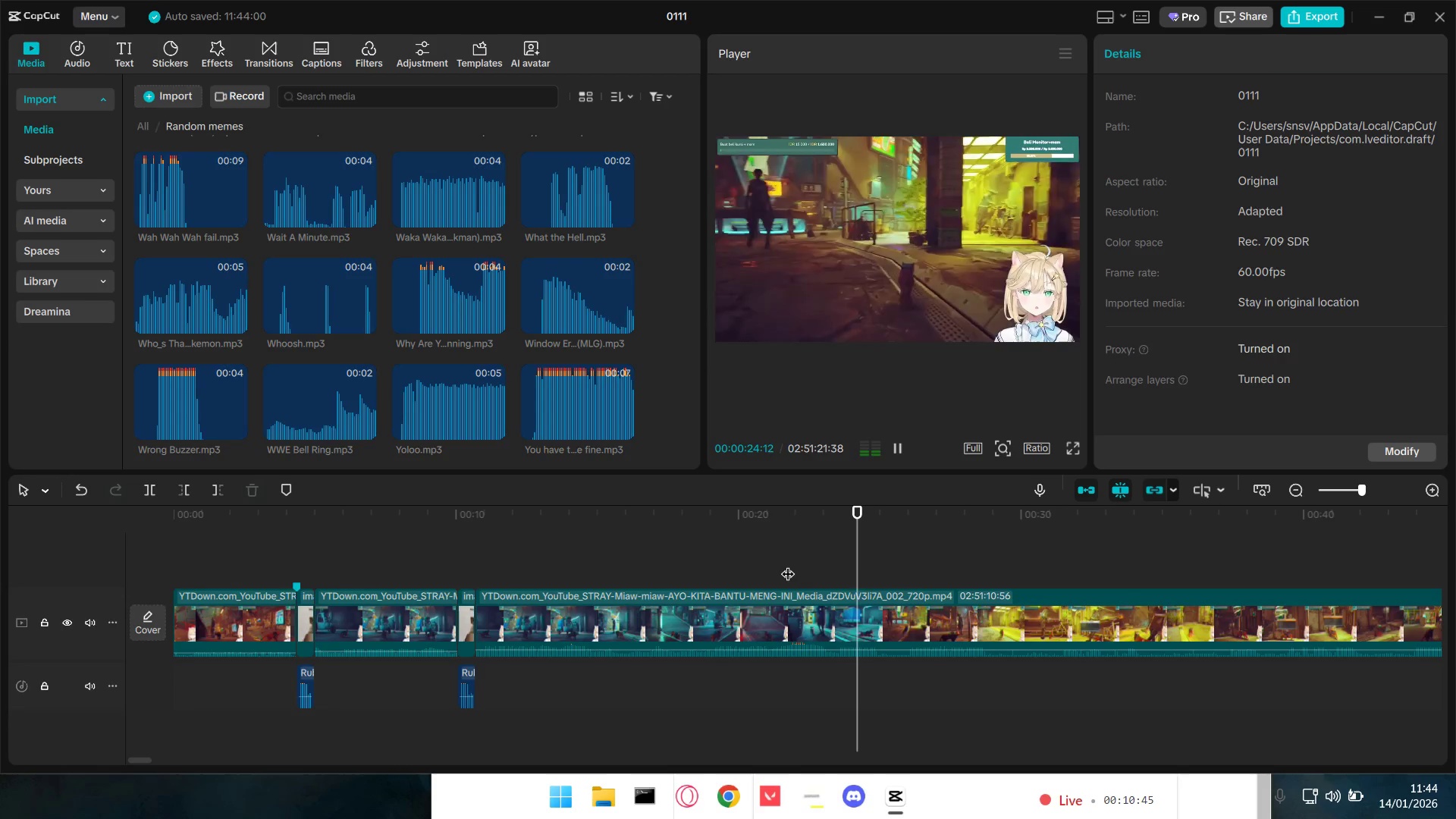 
hold_key(key=ControlLeft, duration=1.45)
scroll: coordinate [918, 711], scroll_direction: down, amount: 10.0
 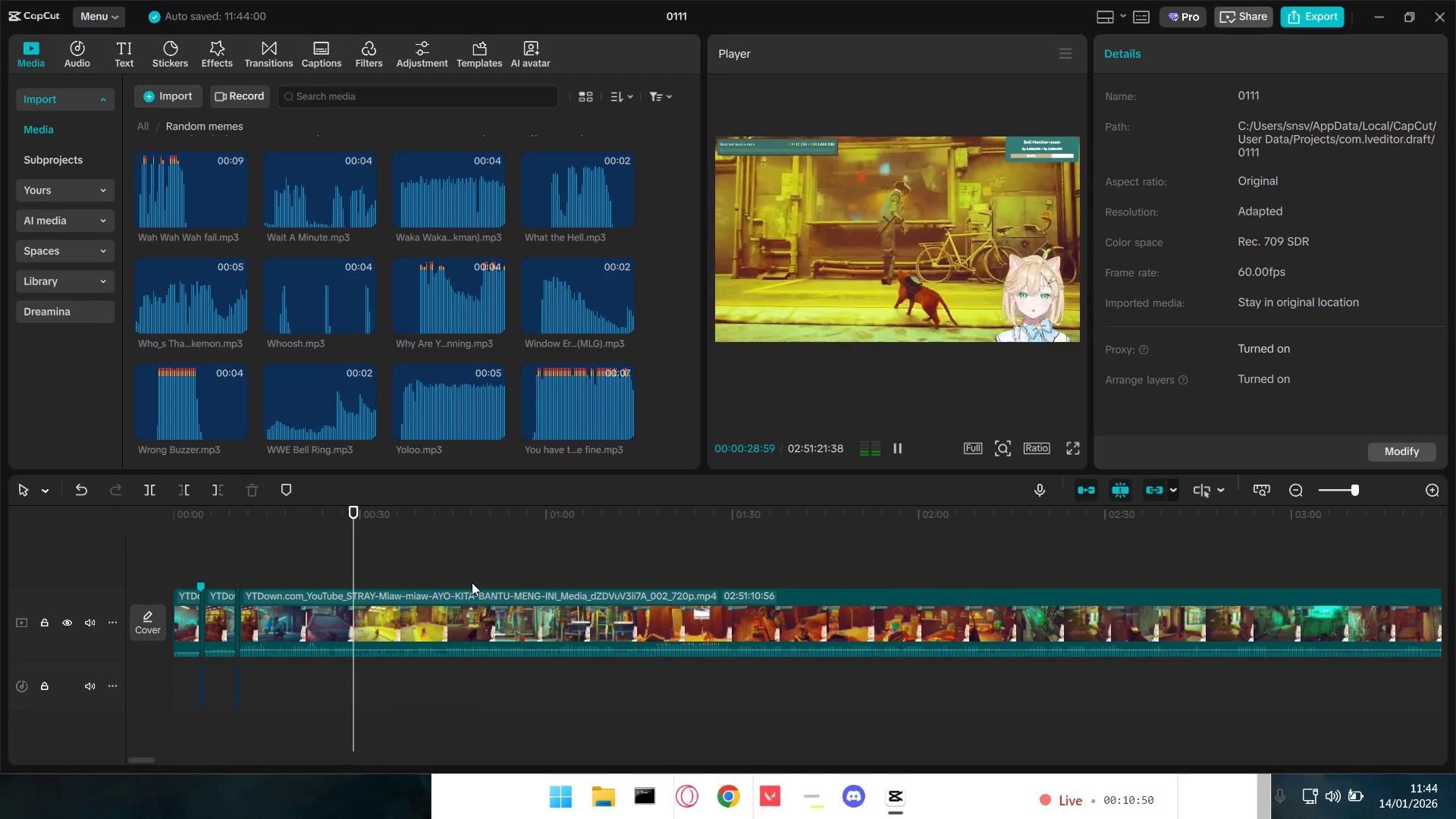 
key(Space)
 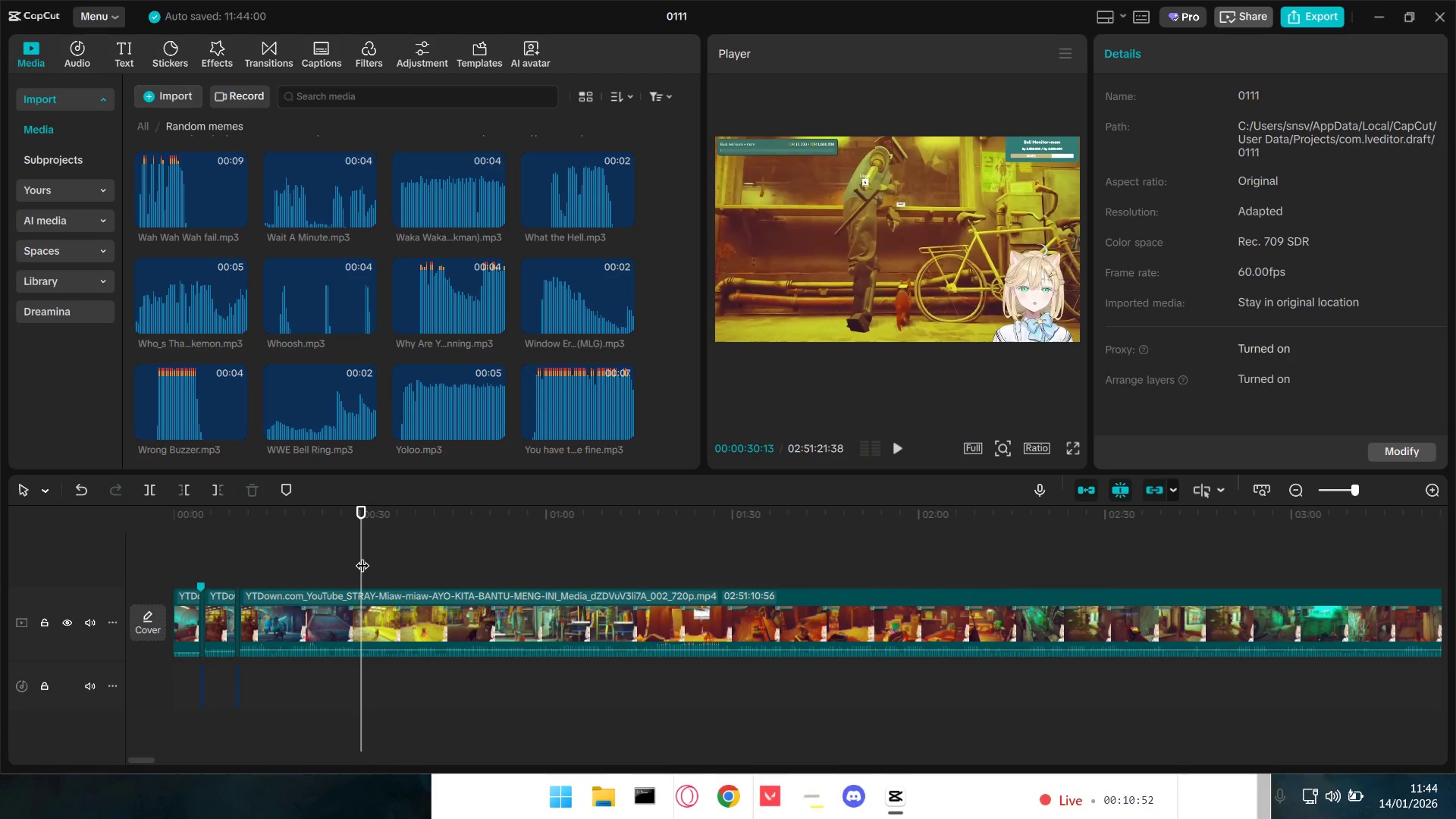 
left_click_drag(start_coordinate=[362, 556], to_coordinate=[504, 559])
 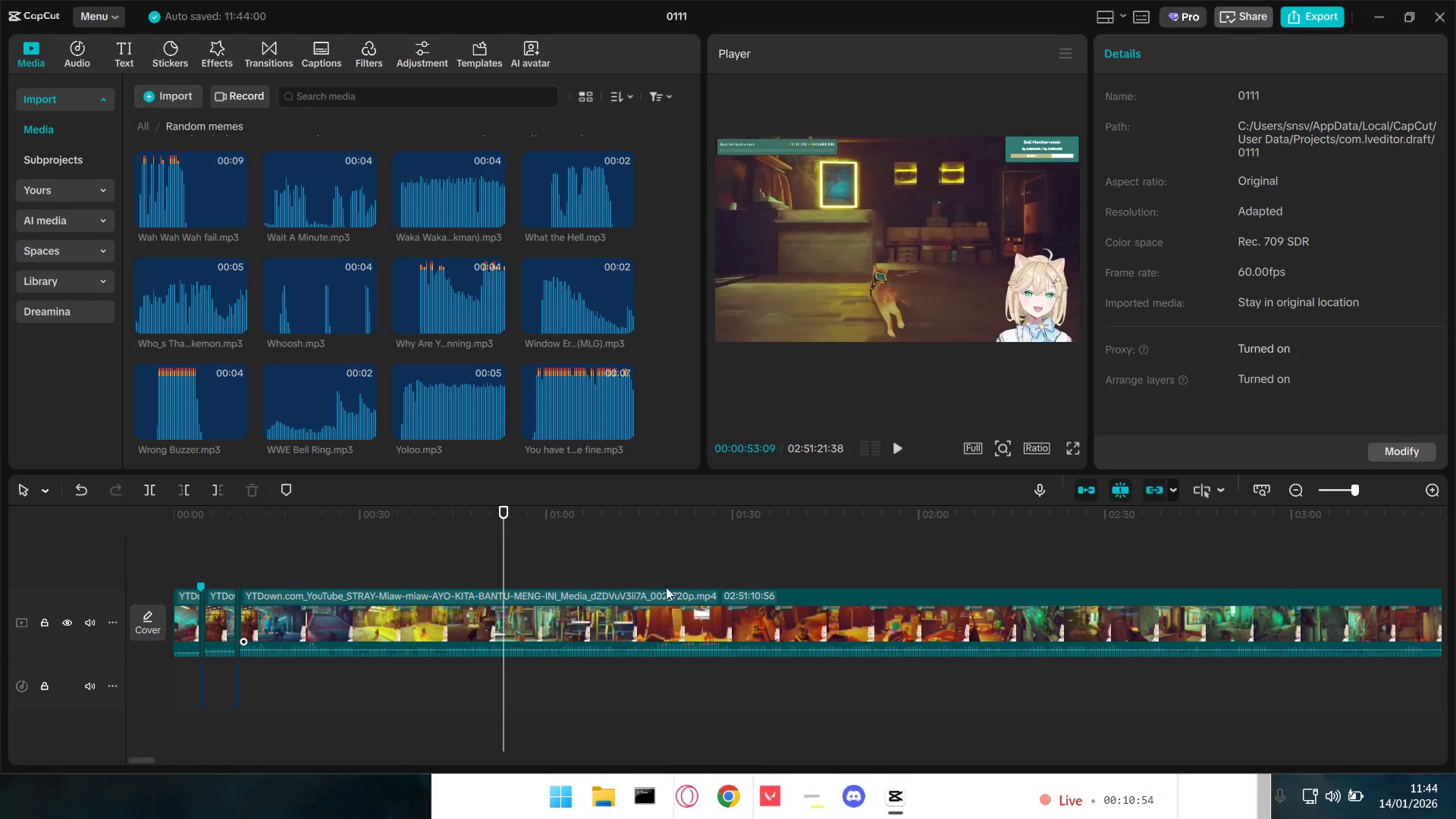 
left_click([651, 576])
 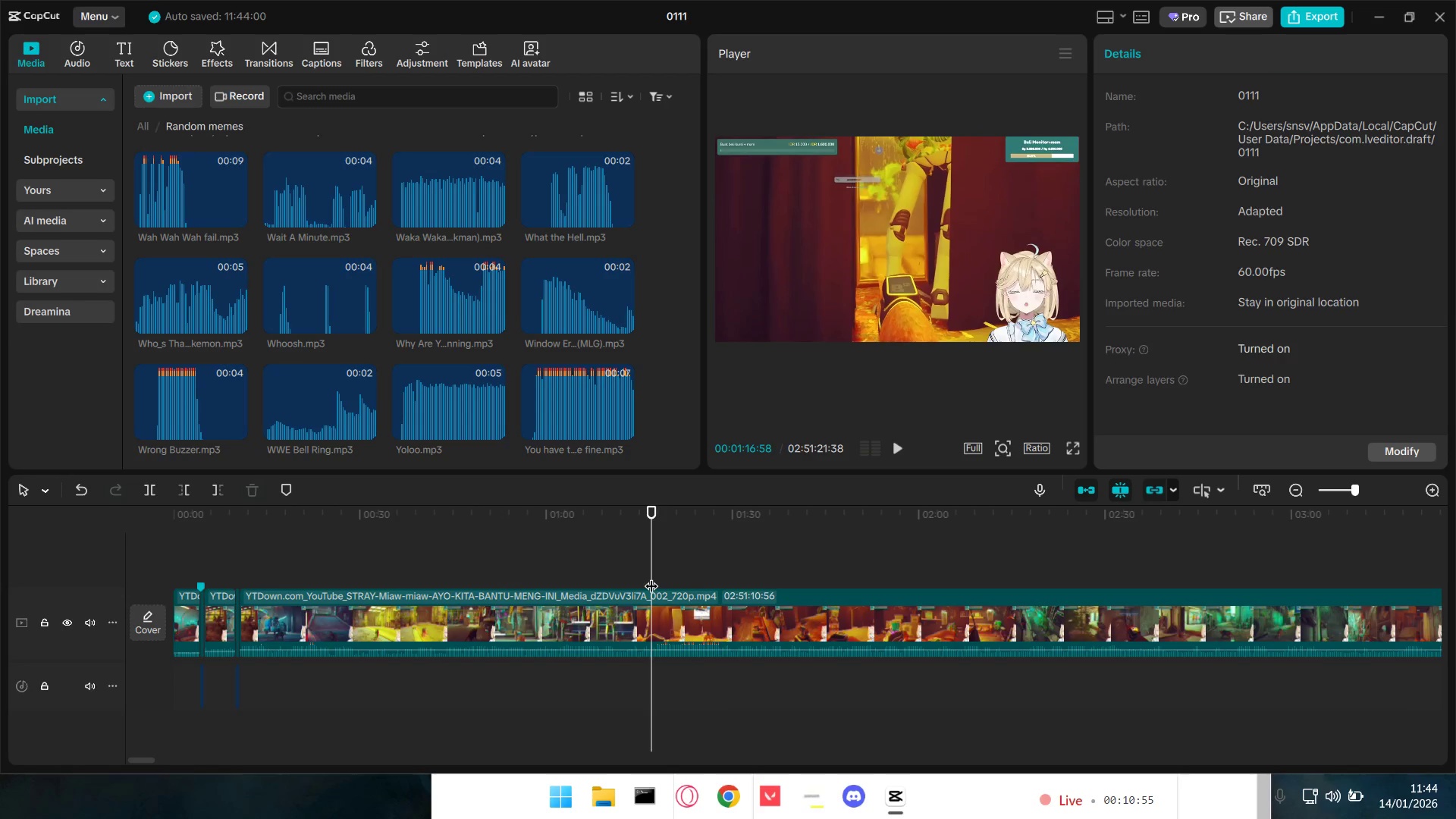 
key(Space)
 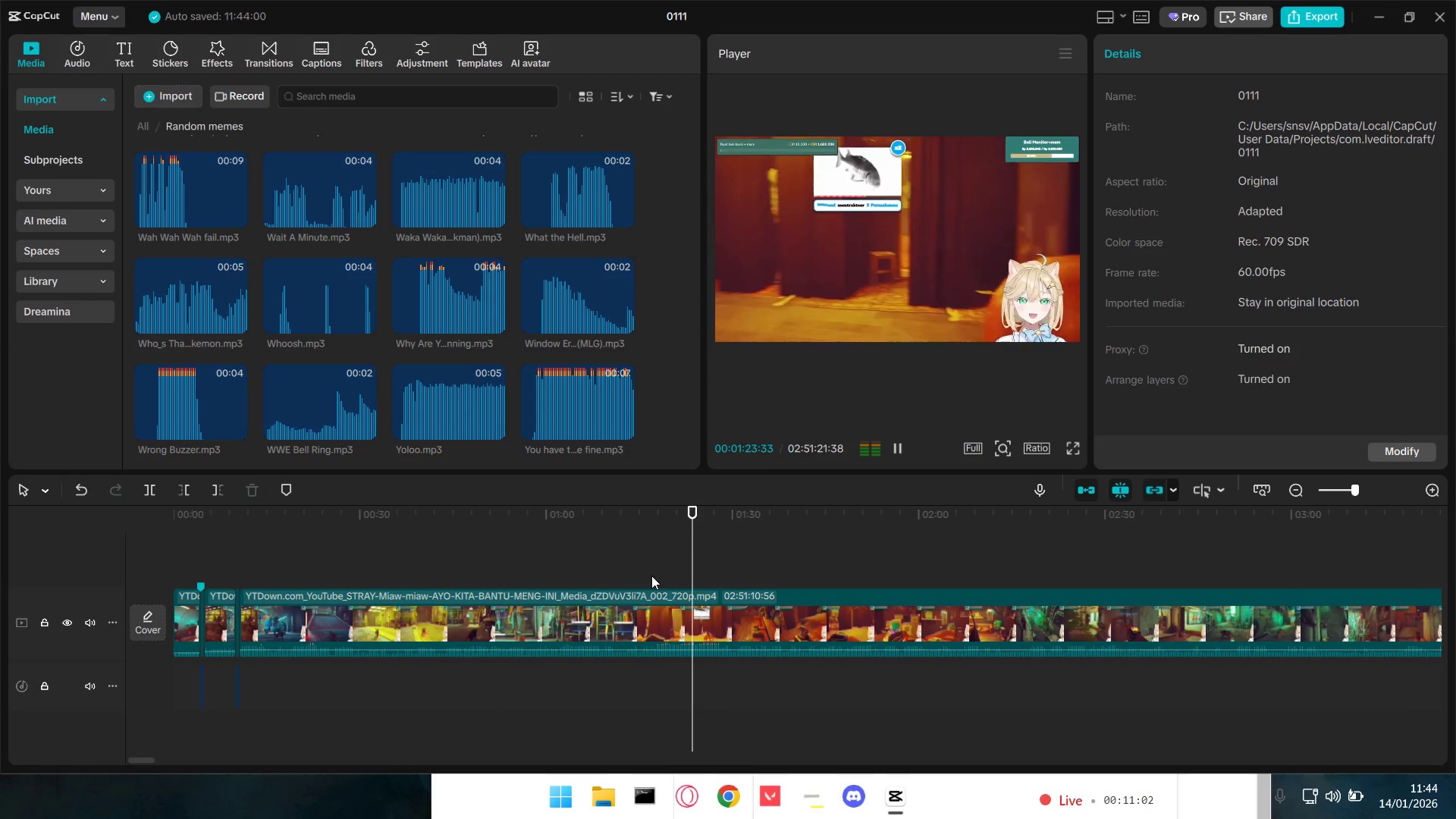 
wait(11.77)
 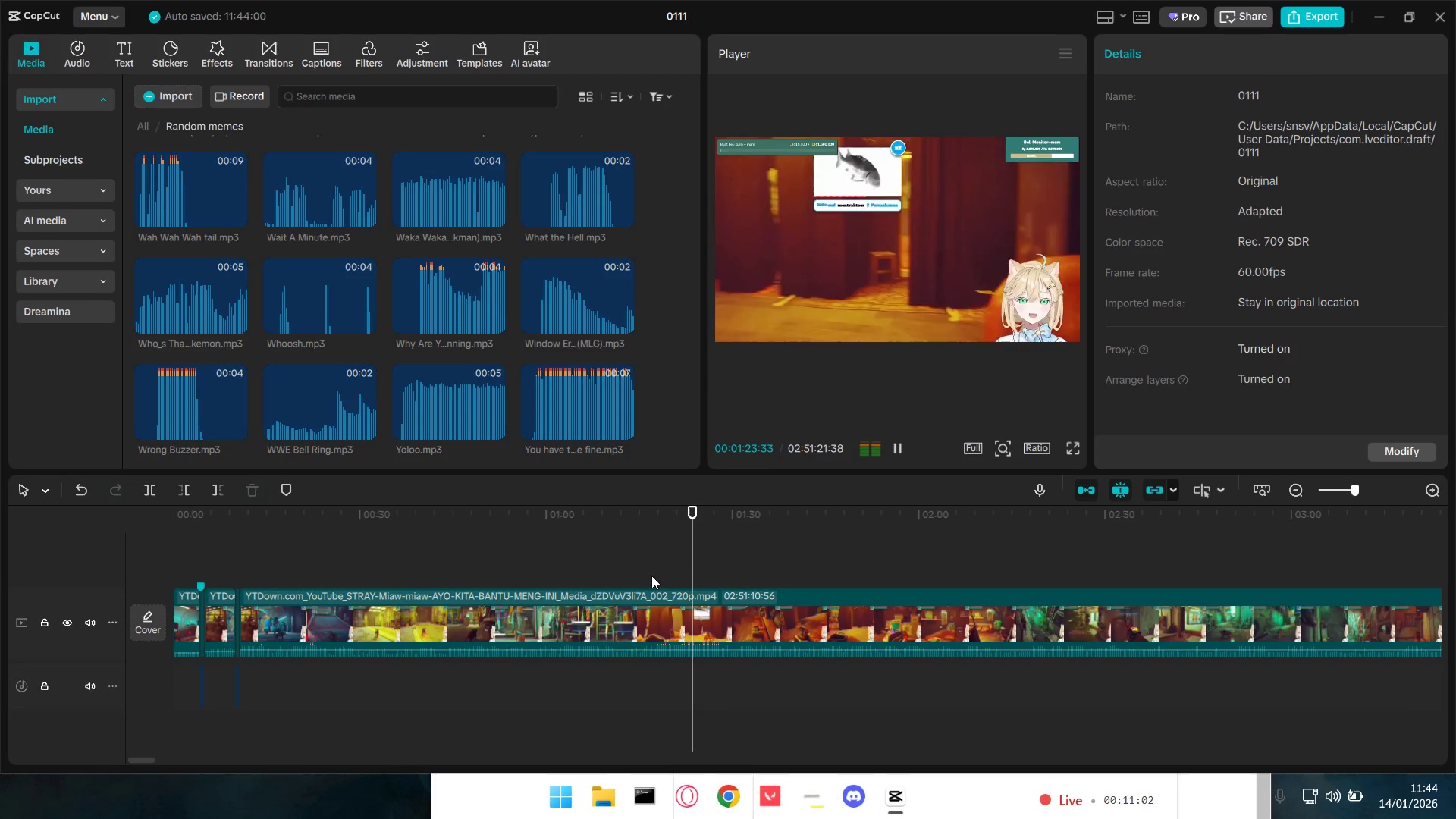 
left_click([651, 576])
 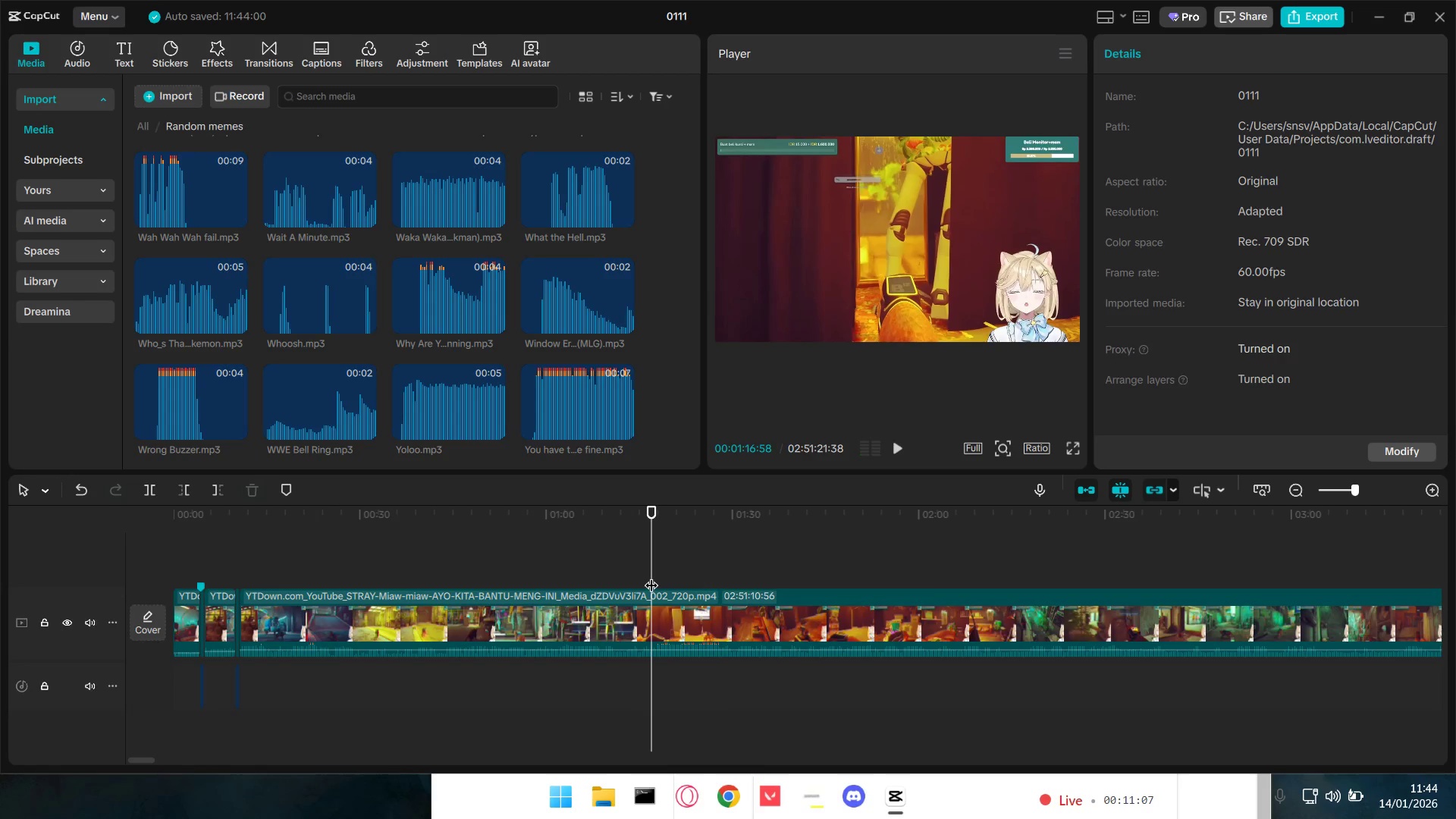 
key(Space)
 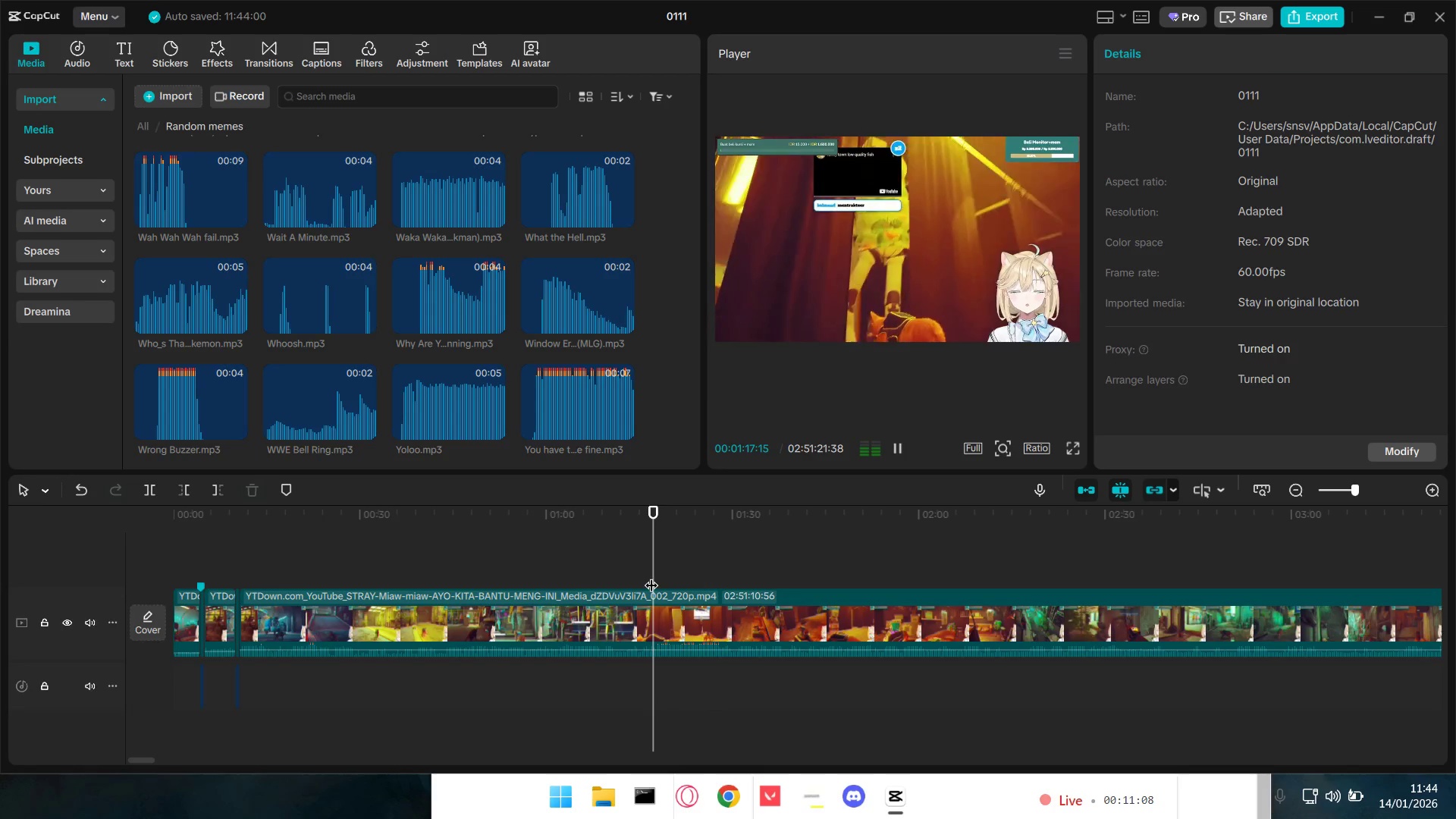 
key(Space)
 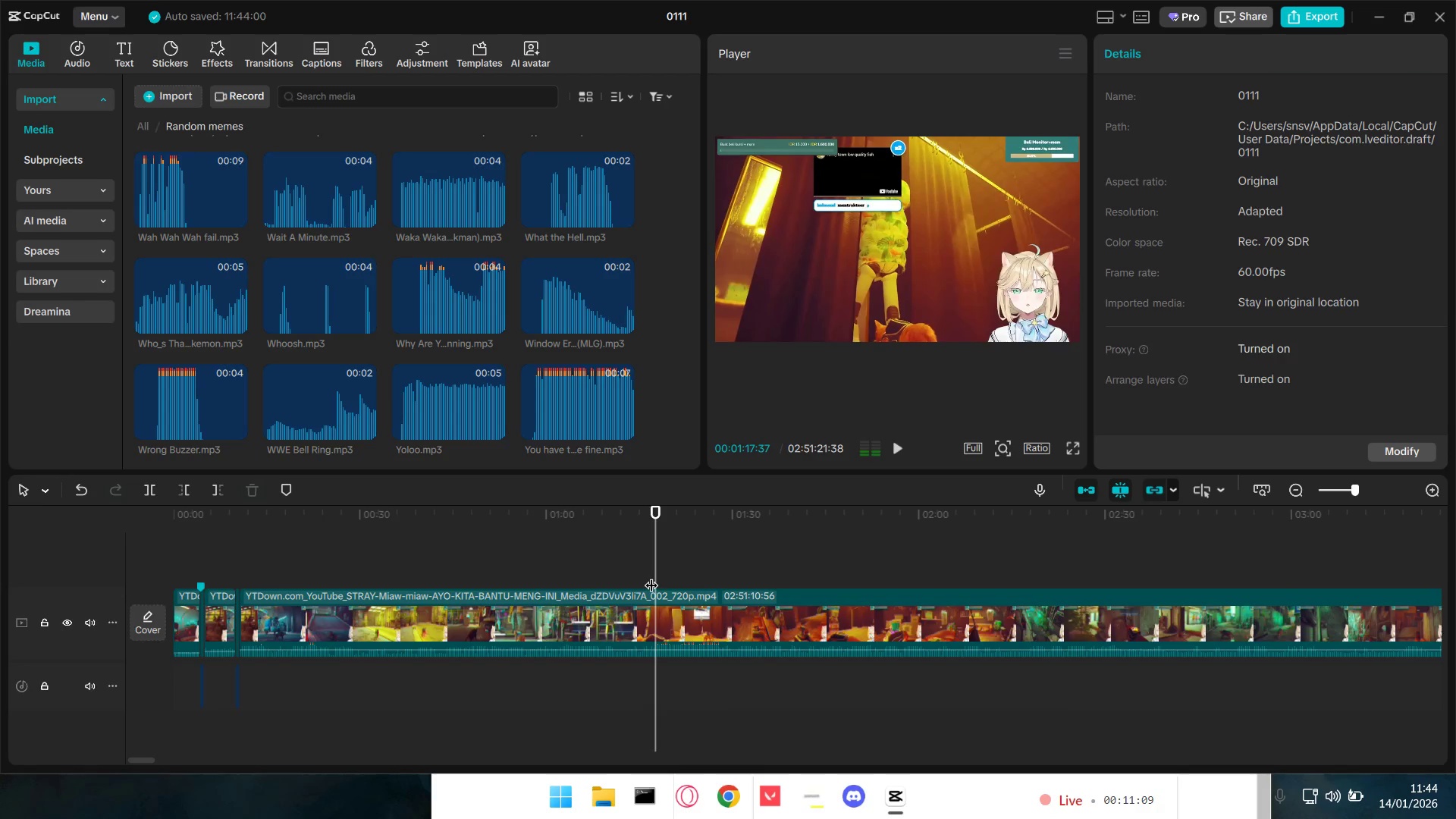 
key(Q)
 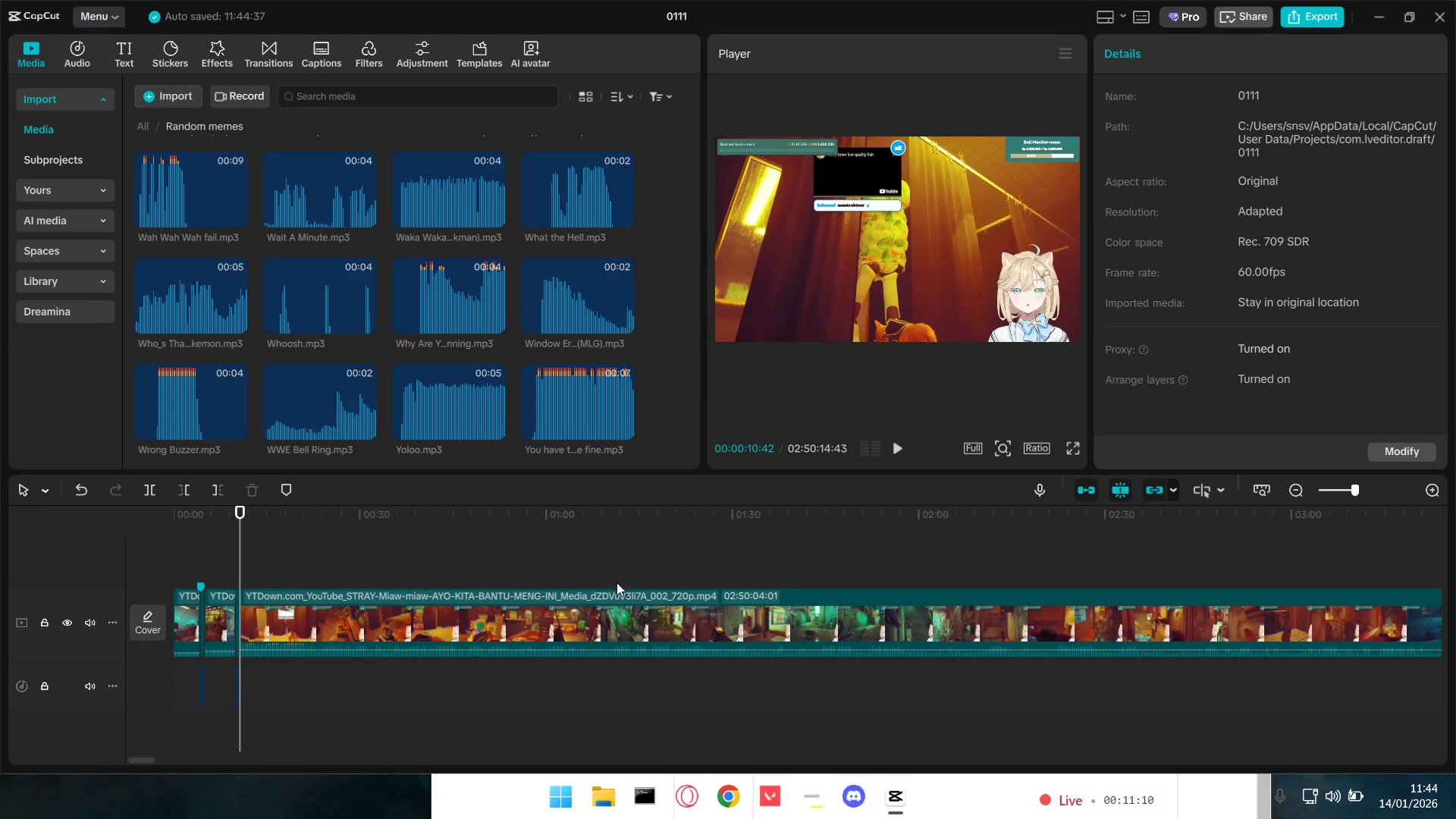 
hold_key(key=ControlLeft, duration=0.84)
scroll: coordinate [306, 668], scroll_direction: up, amount: 10.0
 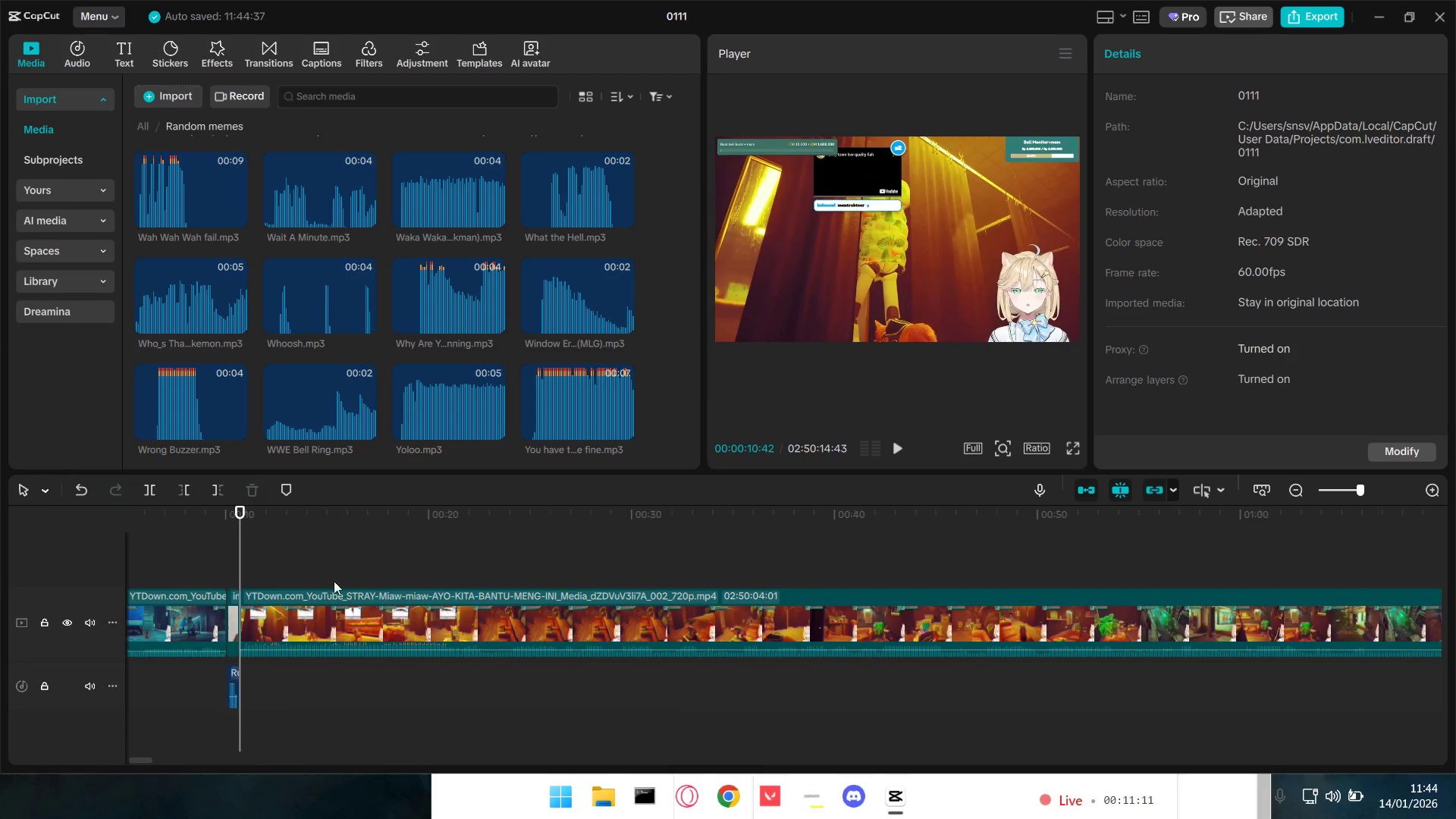 
key(Space)
 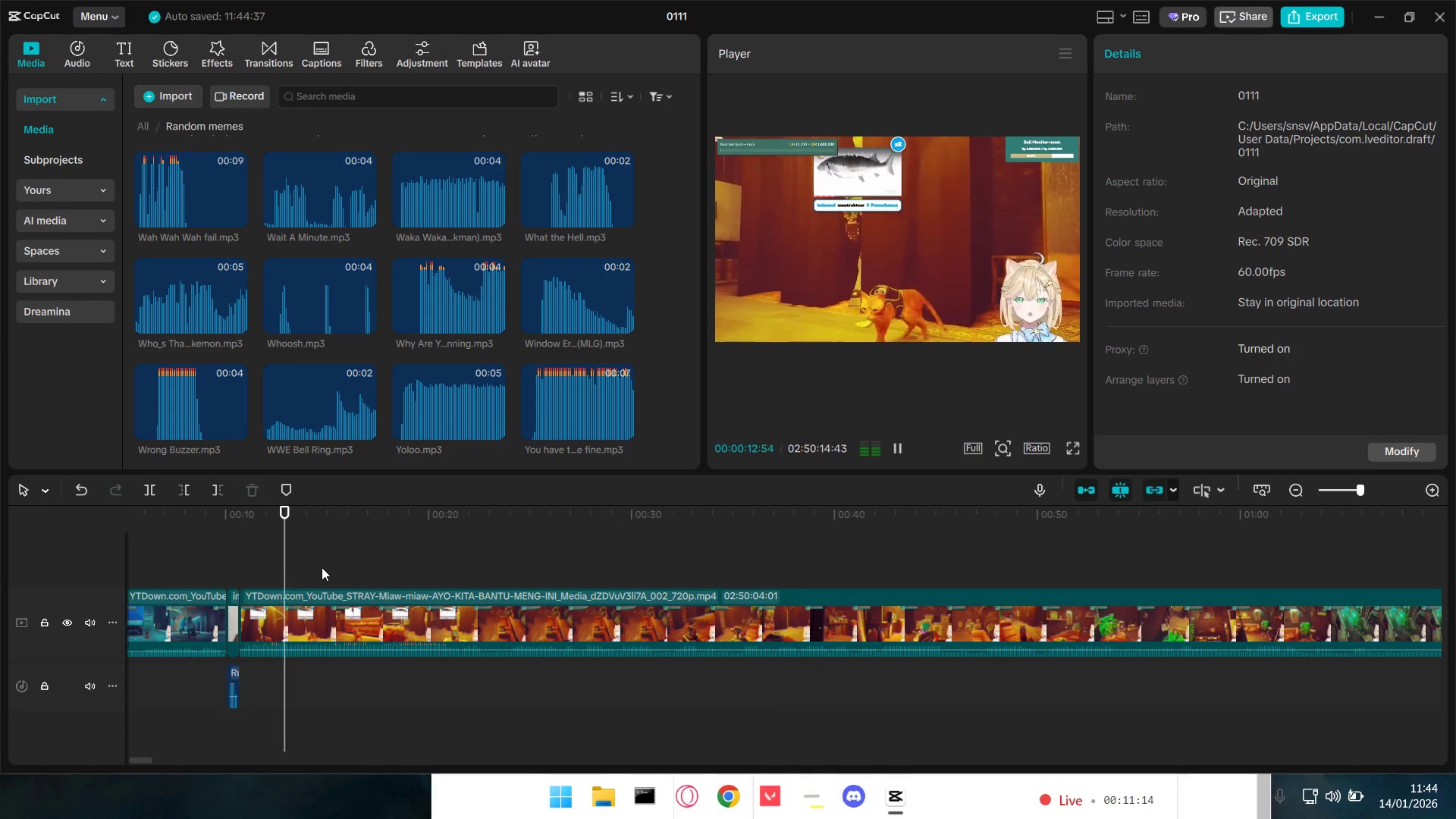 
left_click([245, 562])
 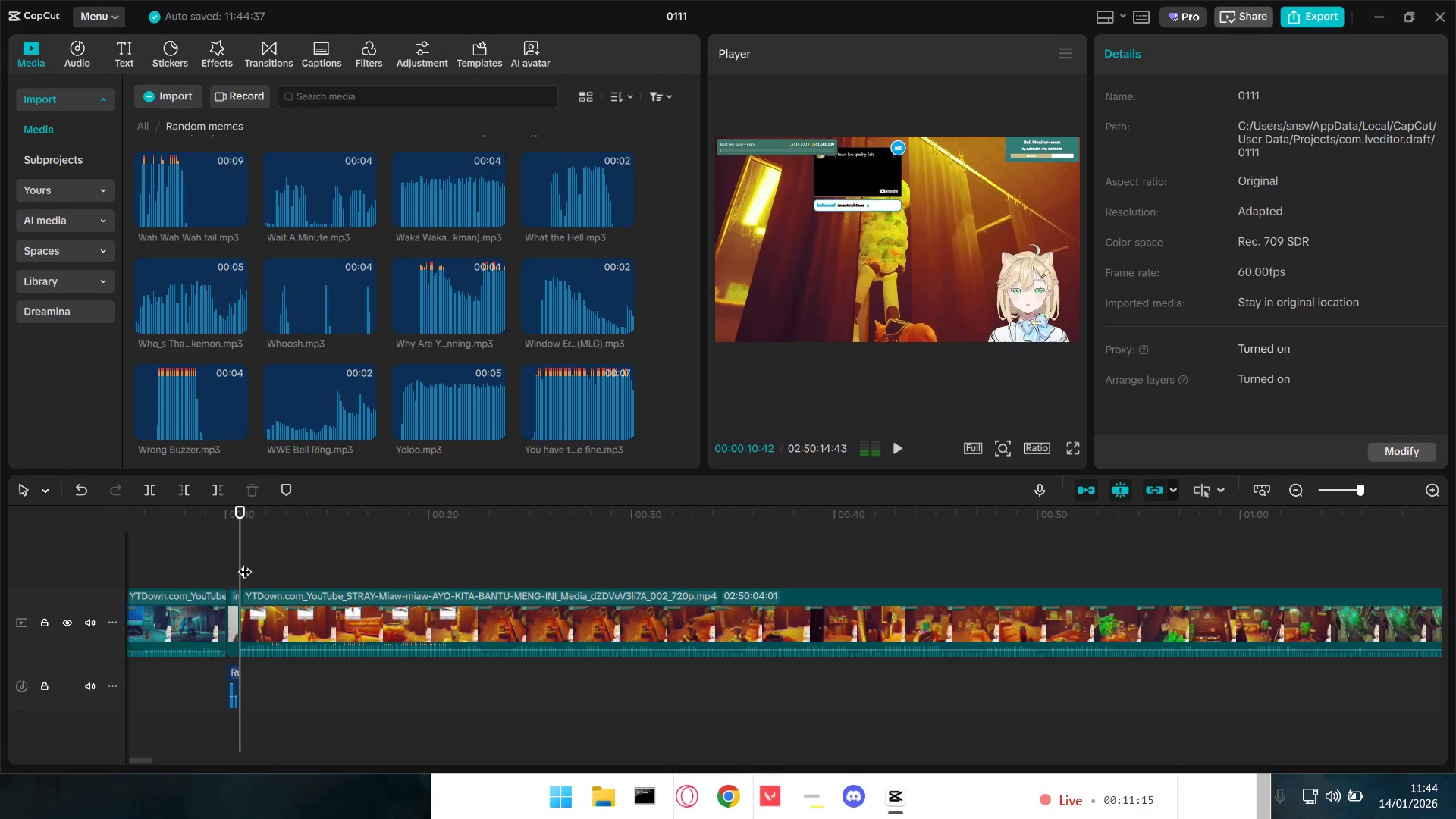 
key(Space)
 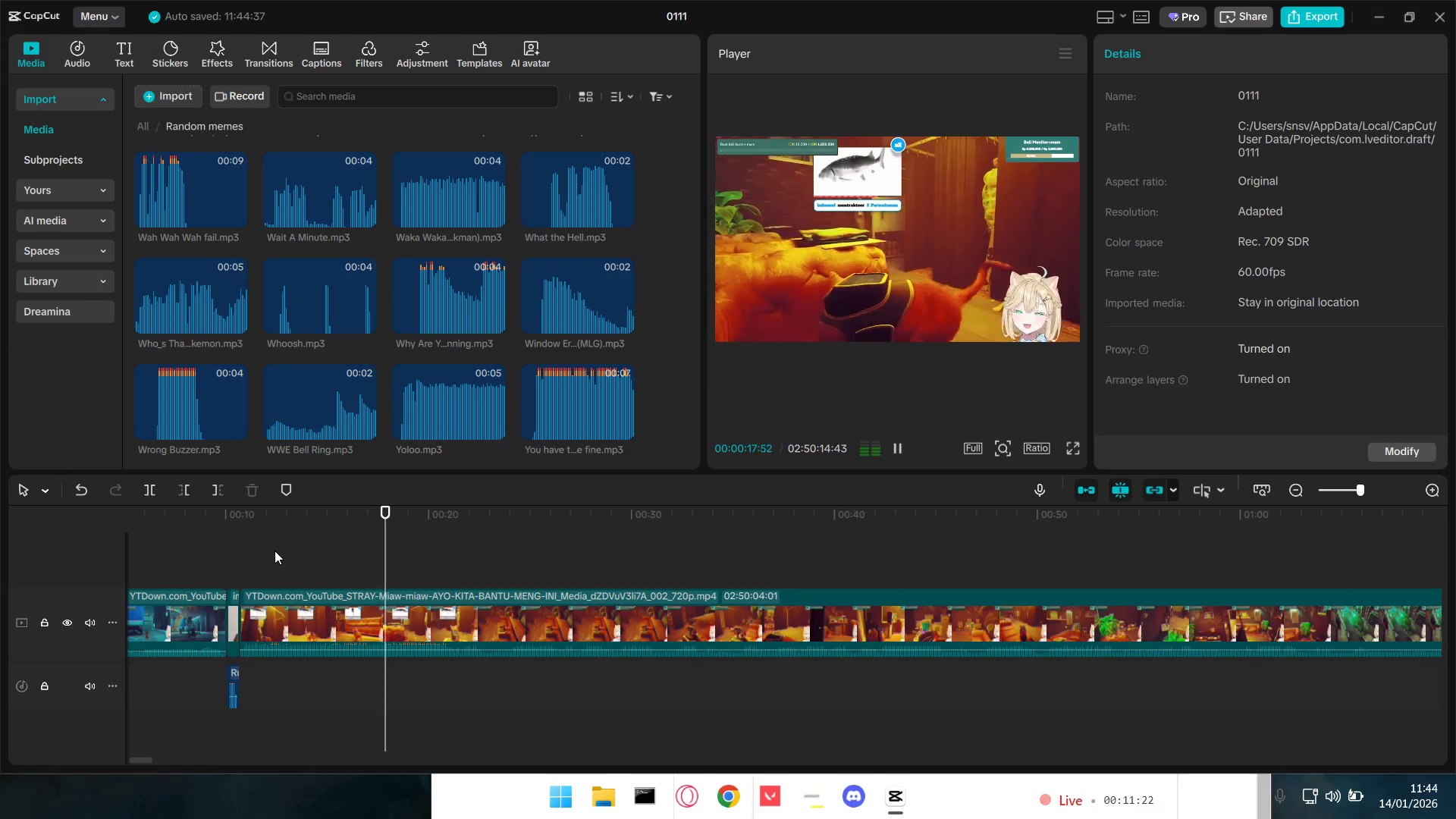 
wait(12.39)
 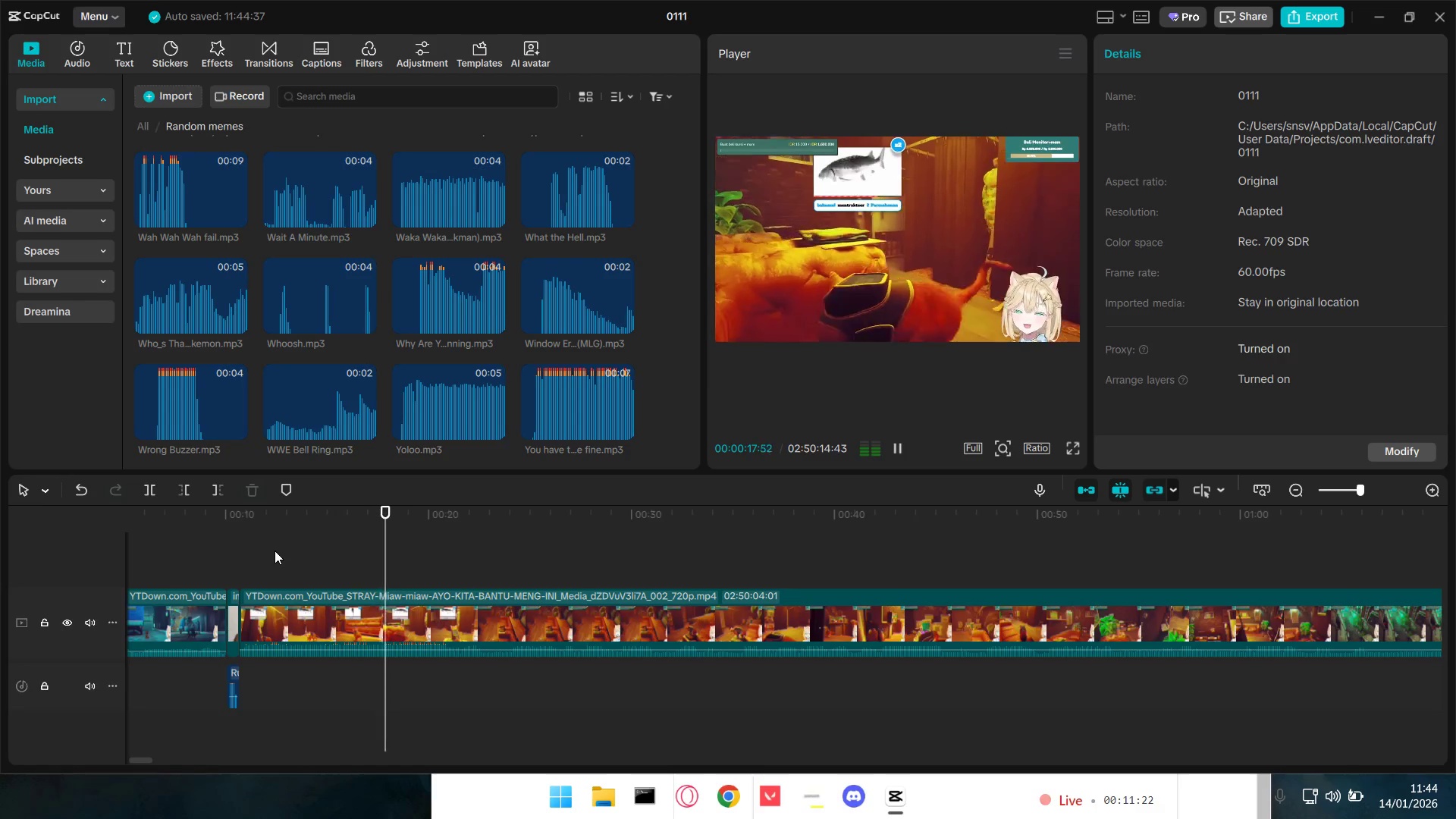 
key(Space)
 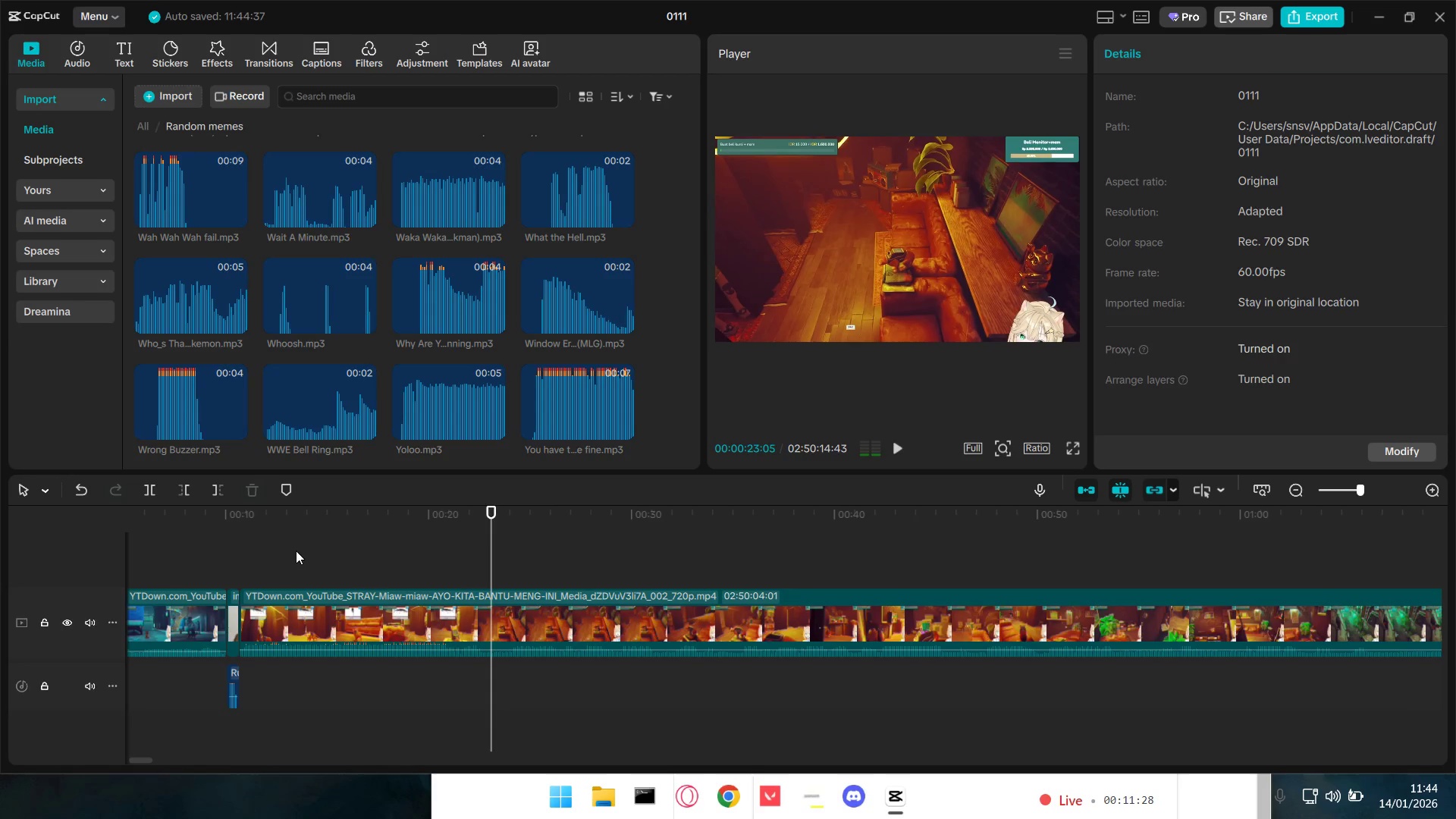 
hold_key(key=ShiftLeft, duration=1.5)
left_click([495, 616])
 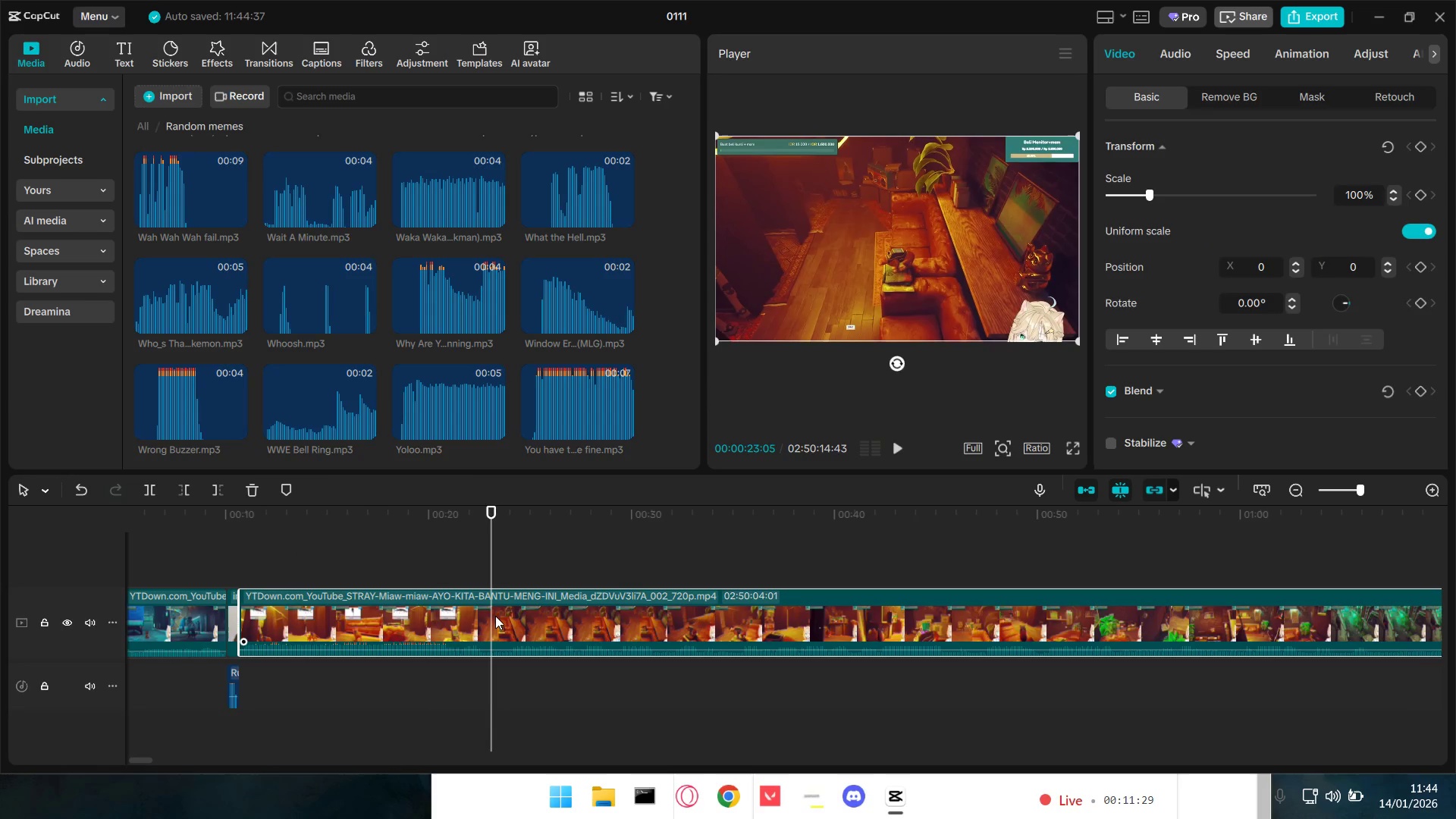 
key(Shift+E)
 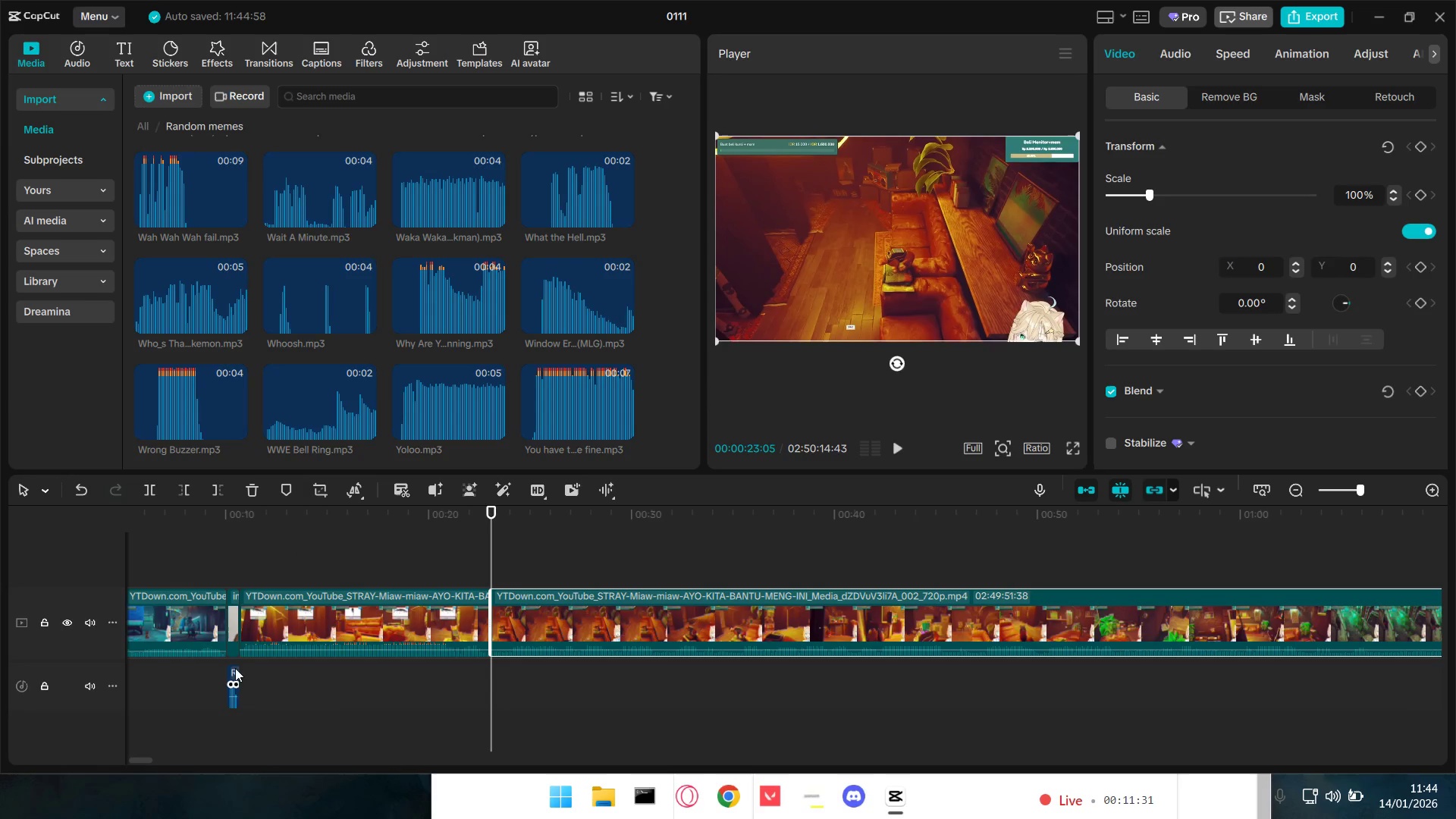 
left_click_drag(start_coordinate=[234, 571], to_coordinate=[234, 692])
 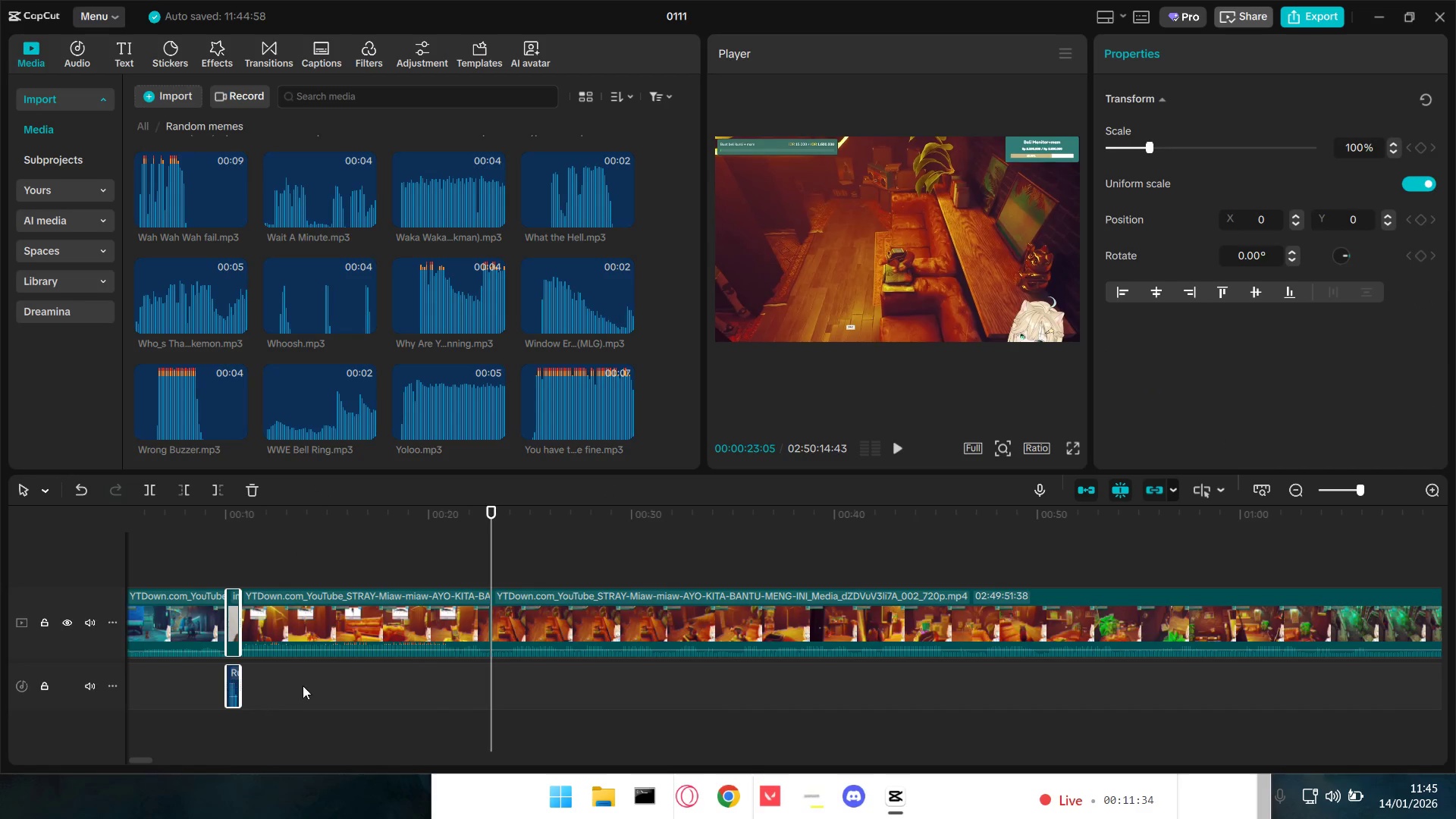 
key(Control+C)
 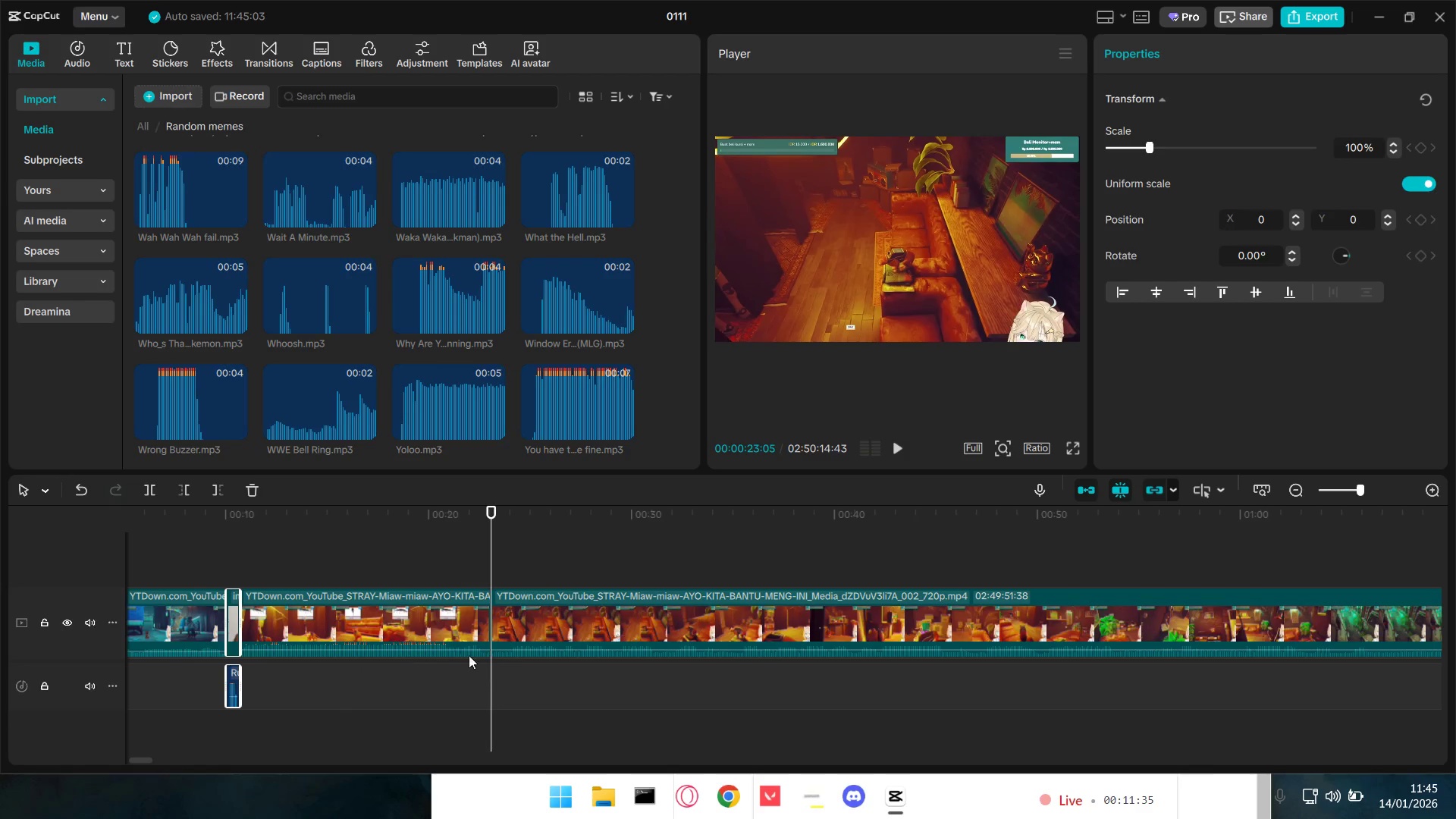 
key(Control+V)
 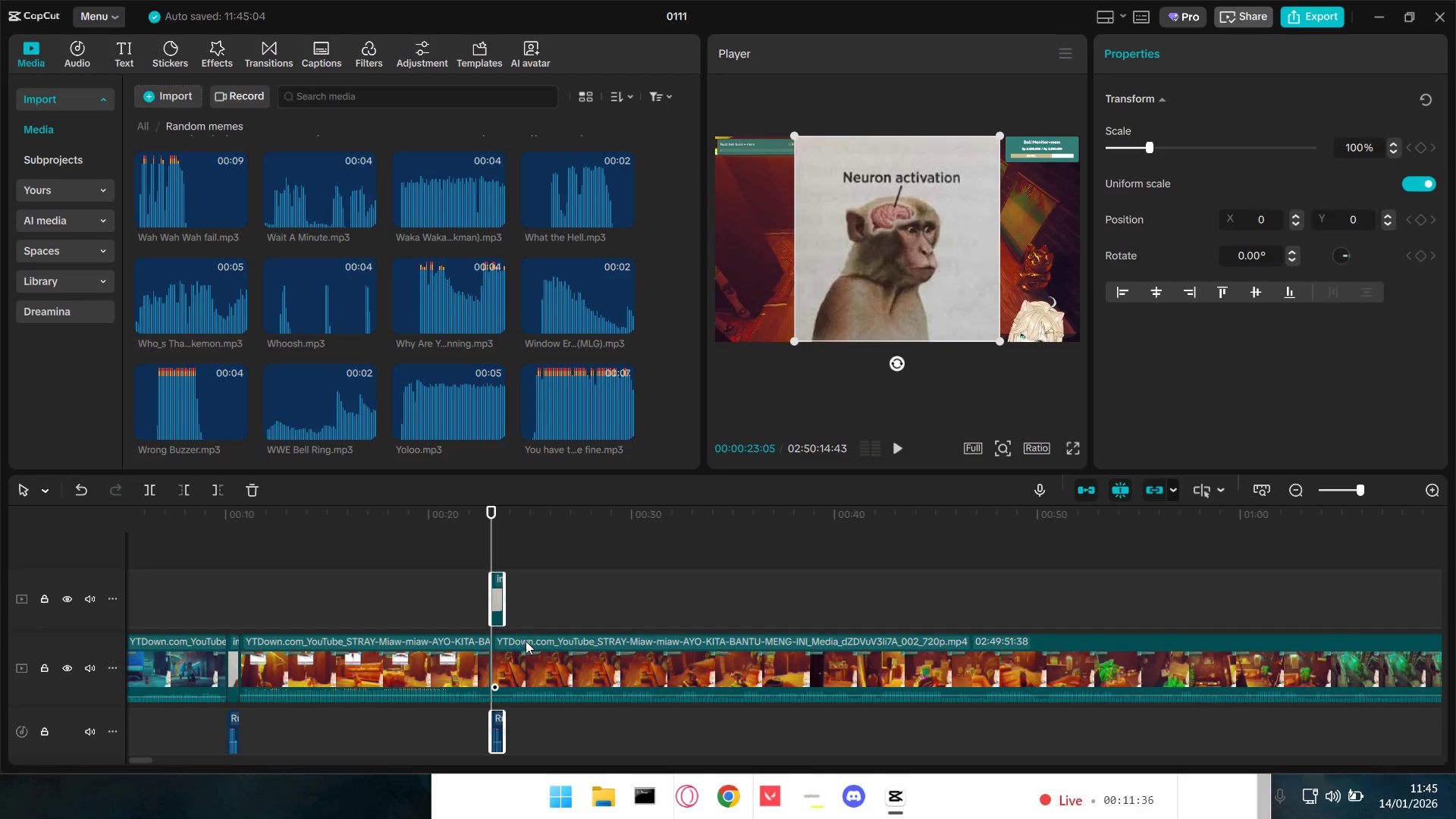 
mouse_move([512, 587])
 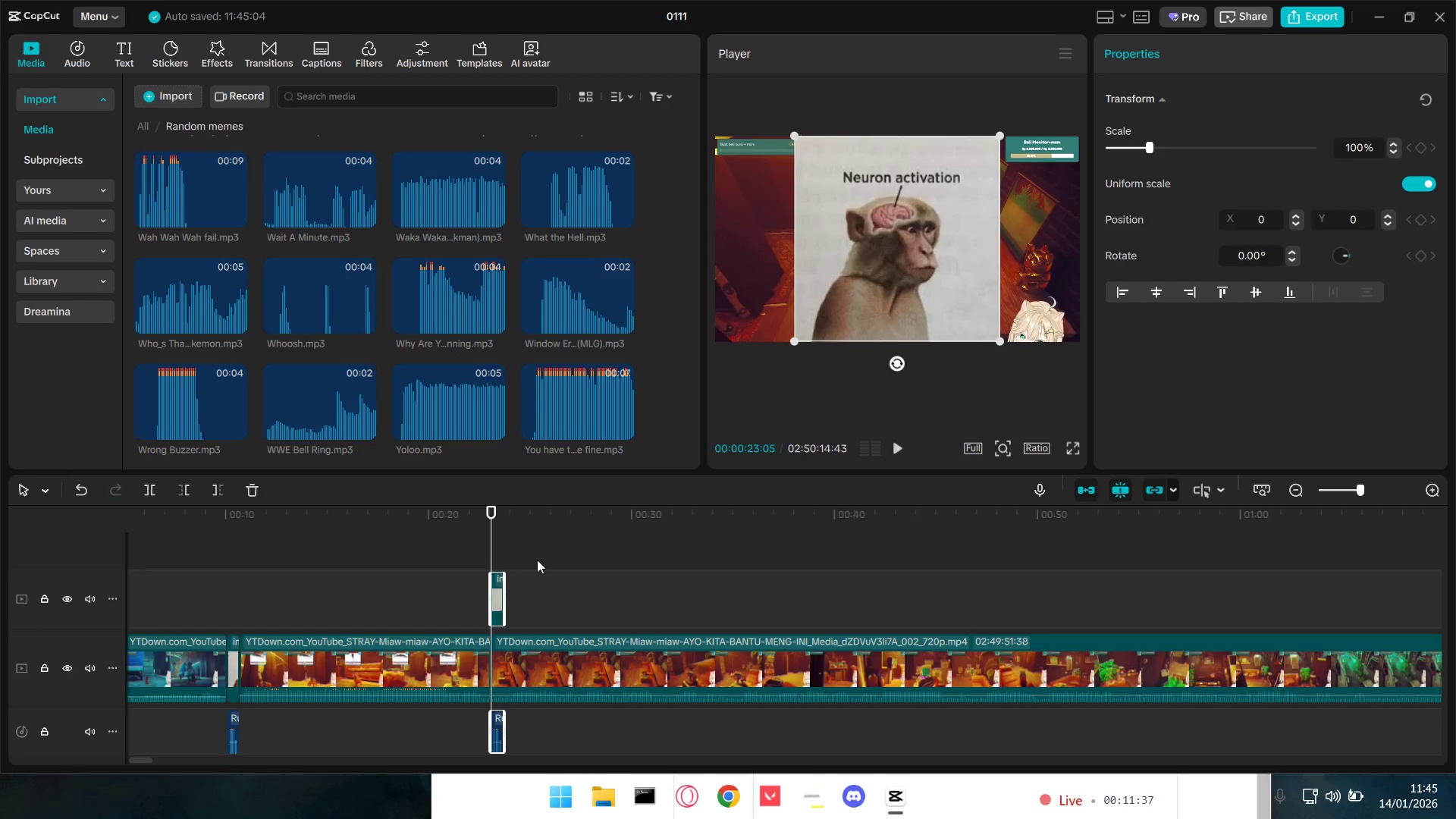 
left_click([537, 560])
 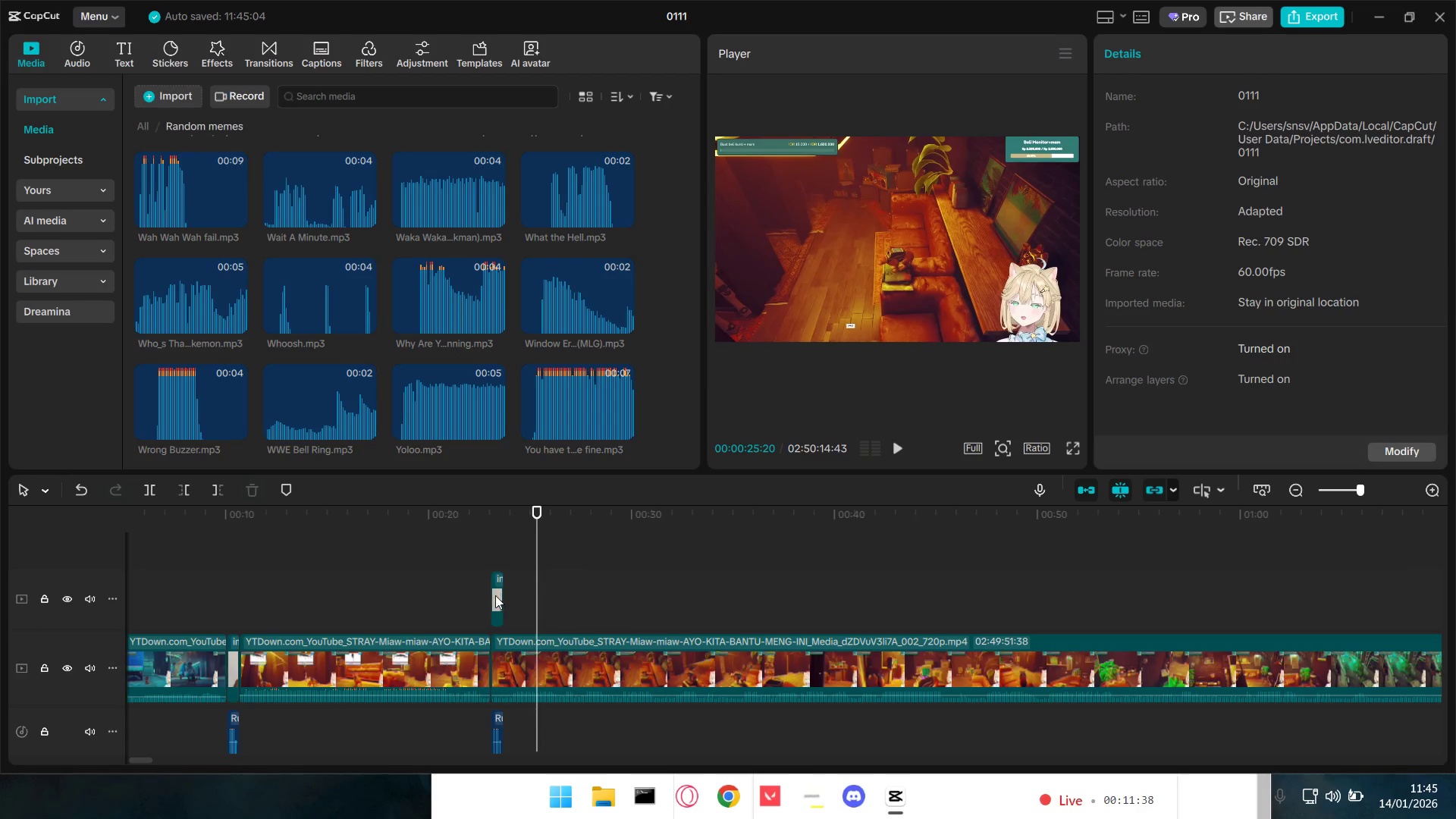 
left_click_drag(start_coordinate=[494, 595], to_coordinate=[516, 657])
 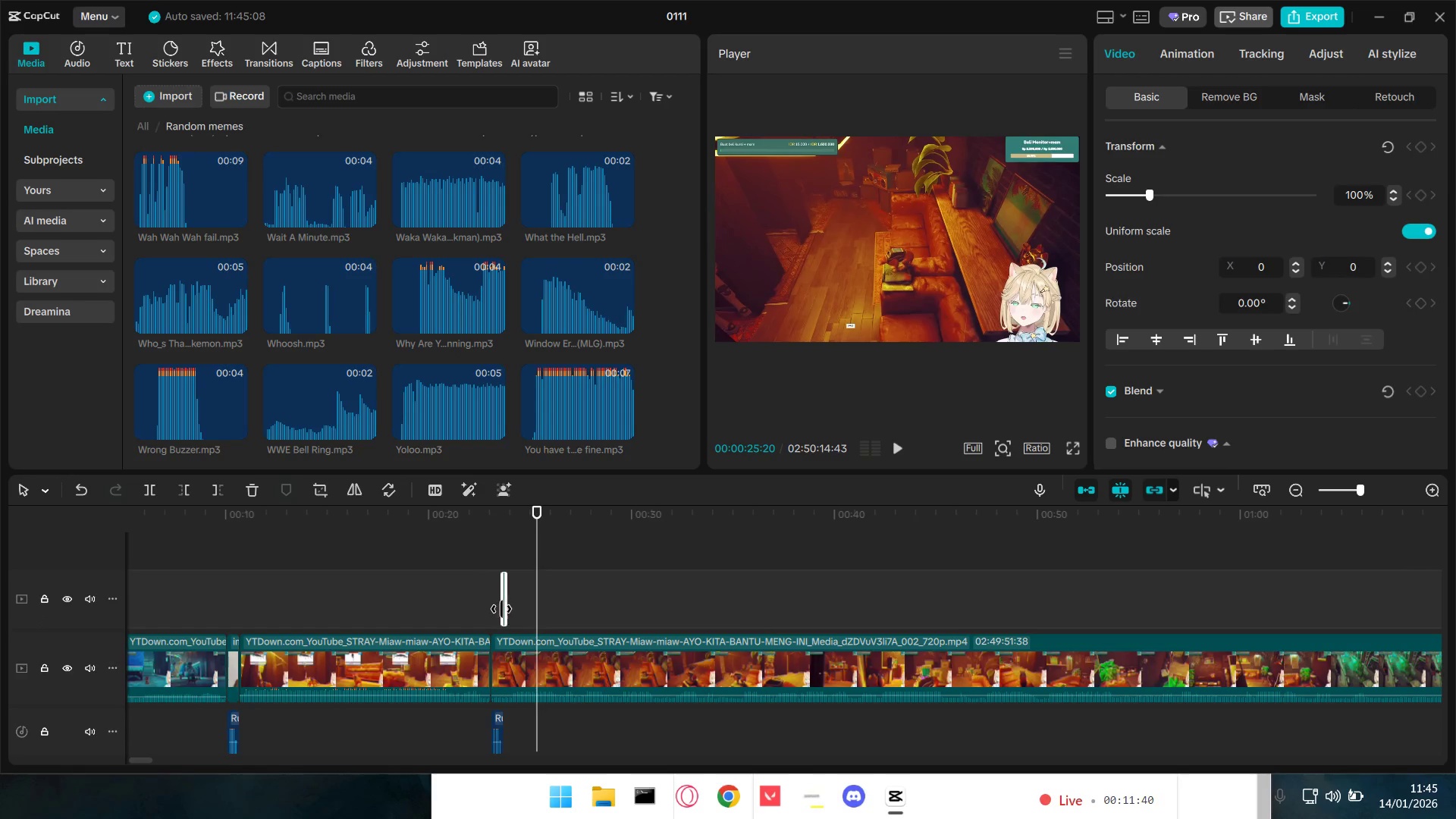 
key(Control+Z)
 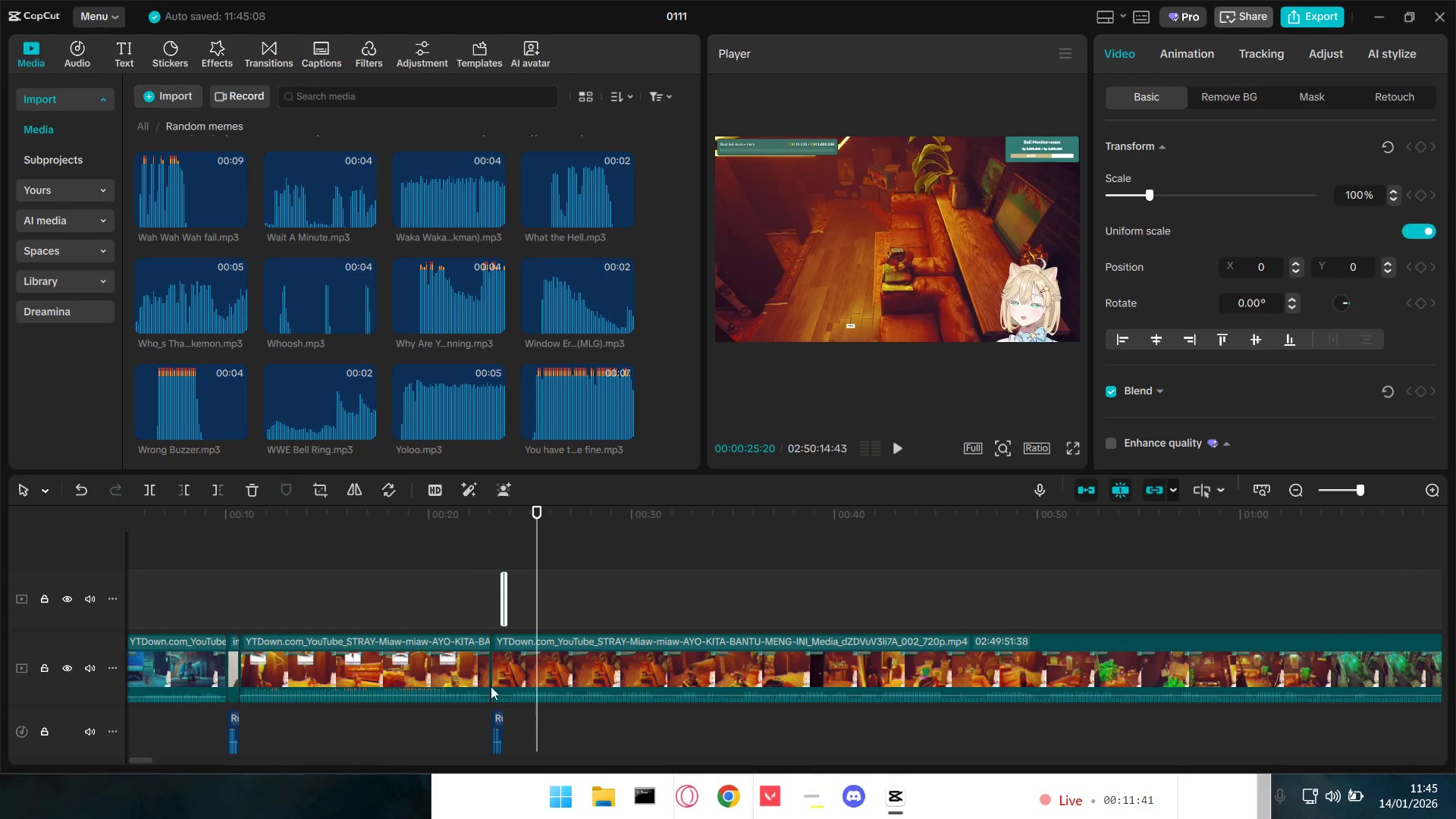 
hold_key(key=ControlLeft, duration=1.11)
scroll: coordinate [488, 679], scroll_direction: up, amount: 10.0
 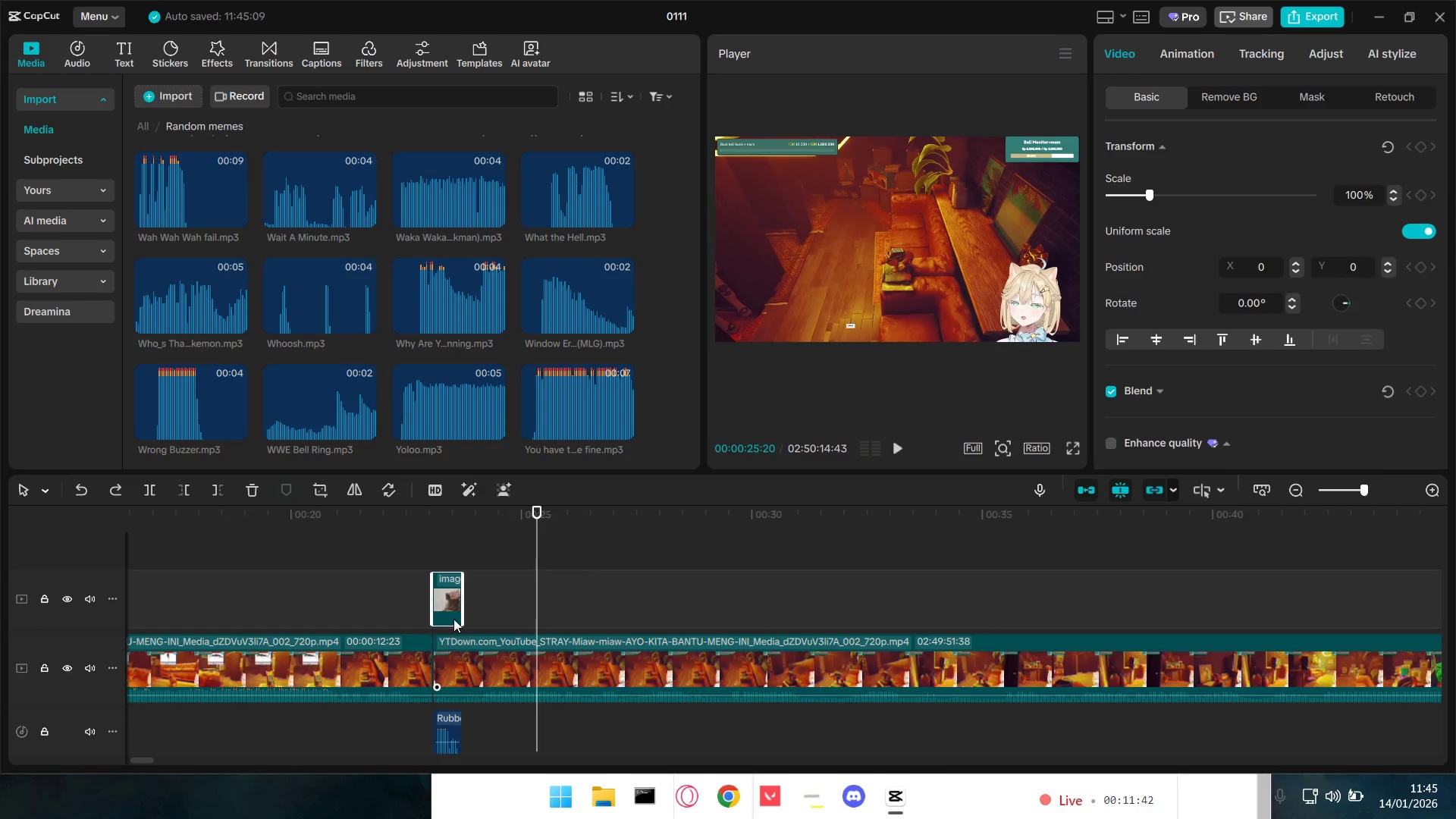 
left_click_drag(start_coordinate=[440, 592], to_coordinate=[446, 677])
 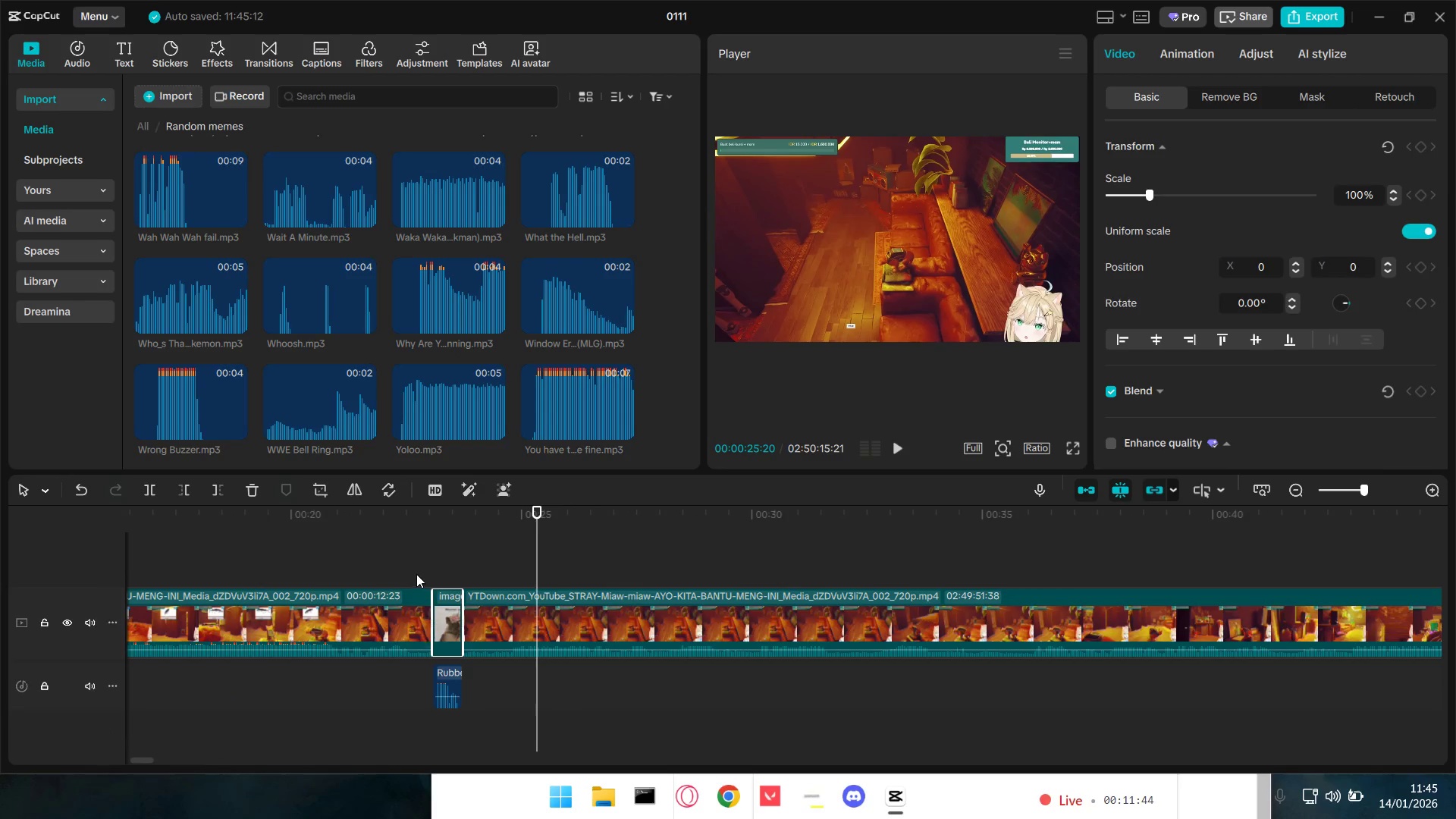 
key(Space)
 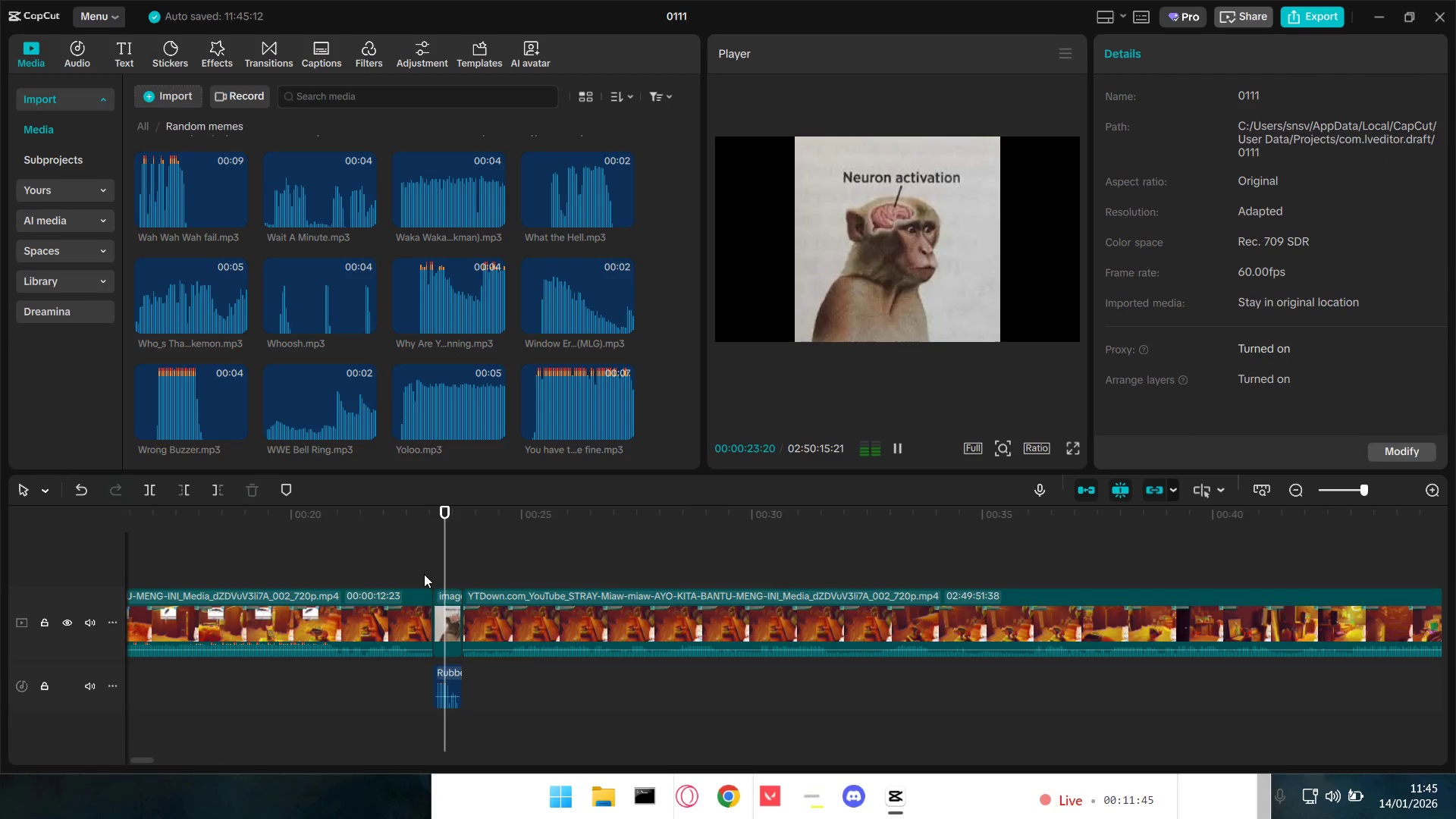 
key(Space)
 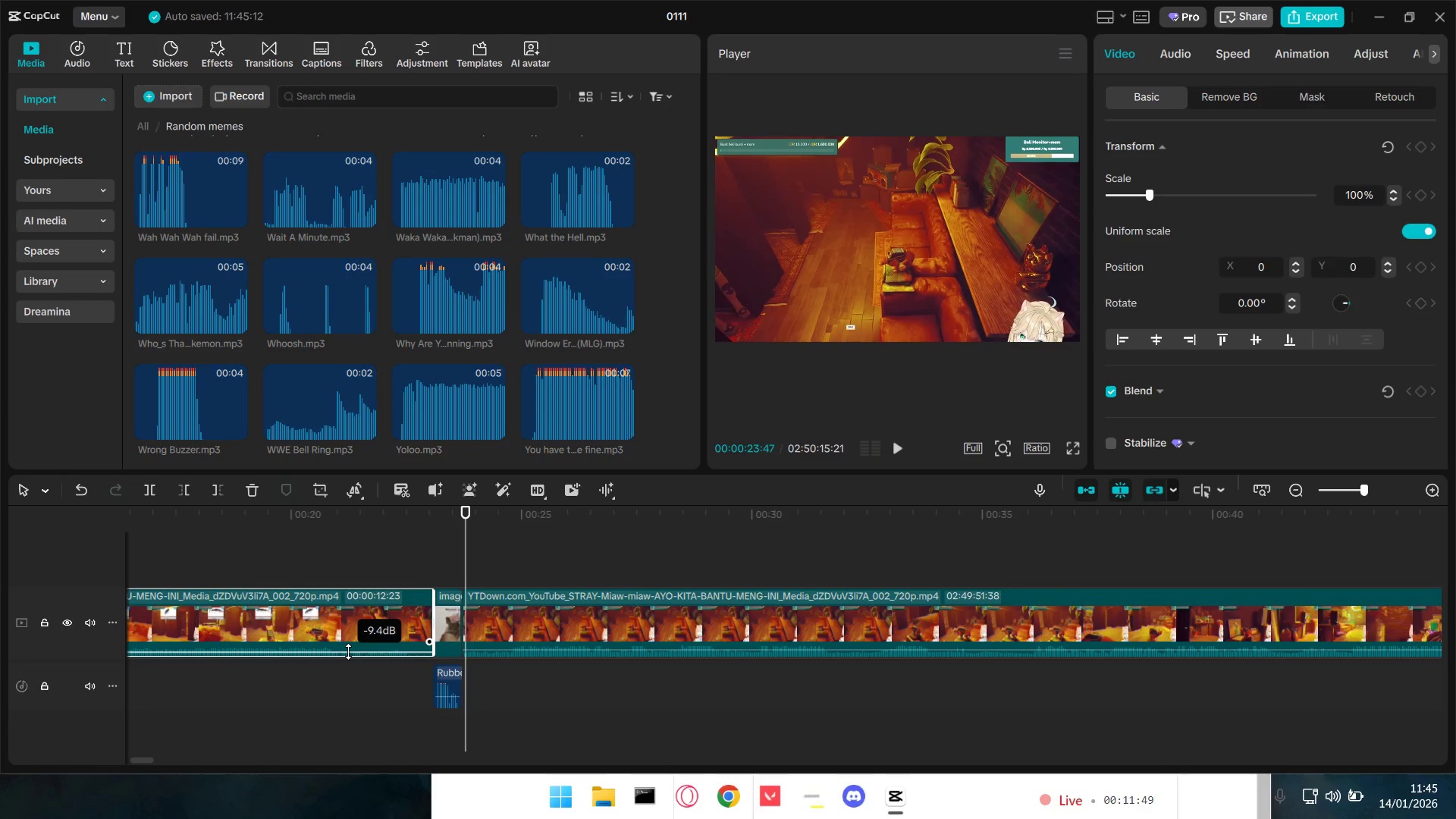 
key(Space)
 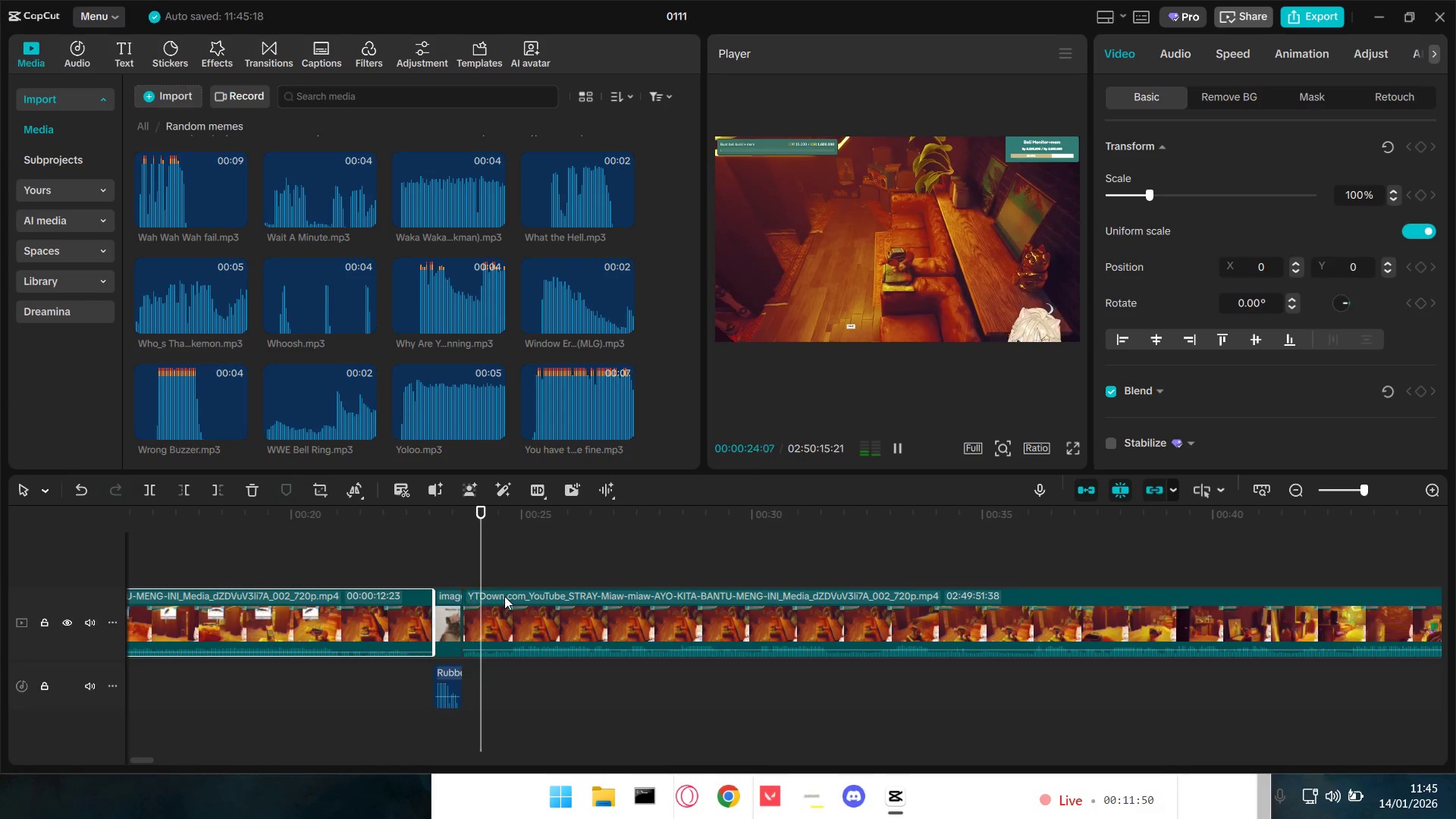 
hold_key(key=ControlLeft, duration=1.5)
scroll: coordinate [593, 624], scroll_direction: down, amount: 8.0
 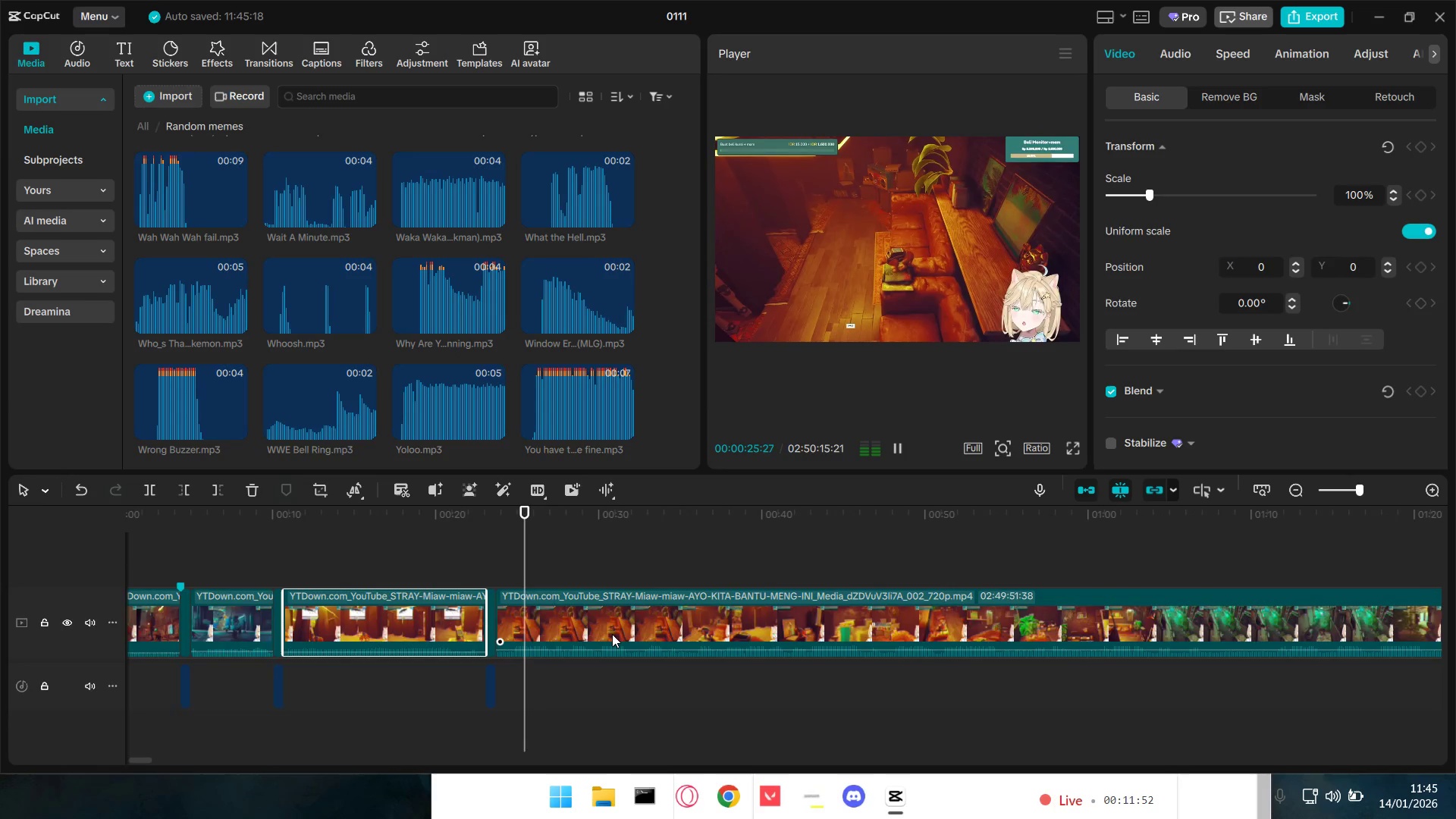 
key(Control+ControlLeft)
 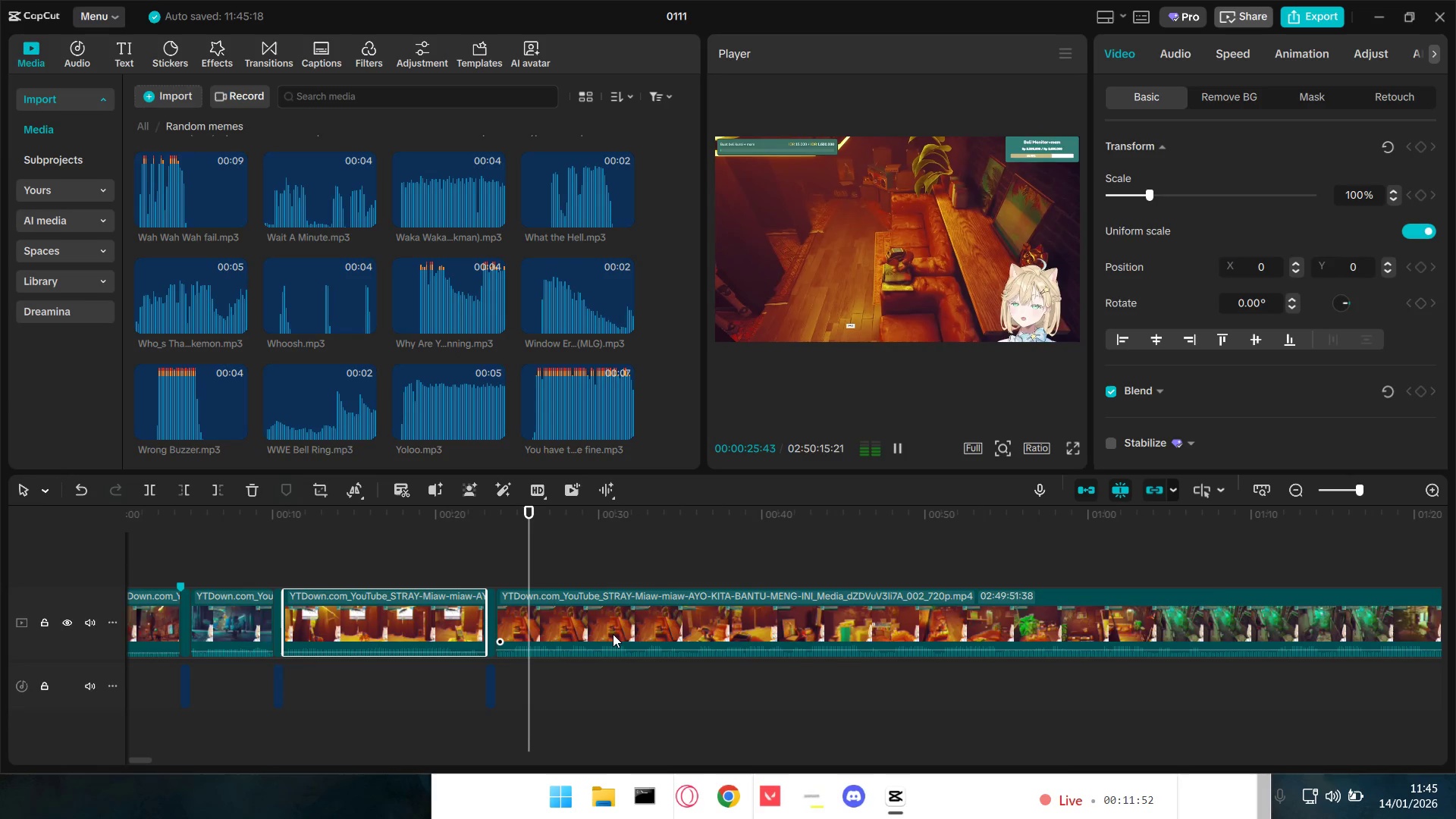 
key(Control+ControlLeft)
 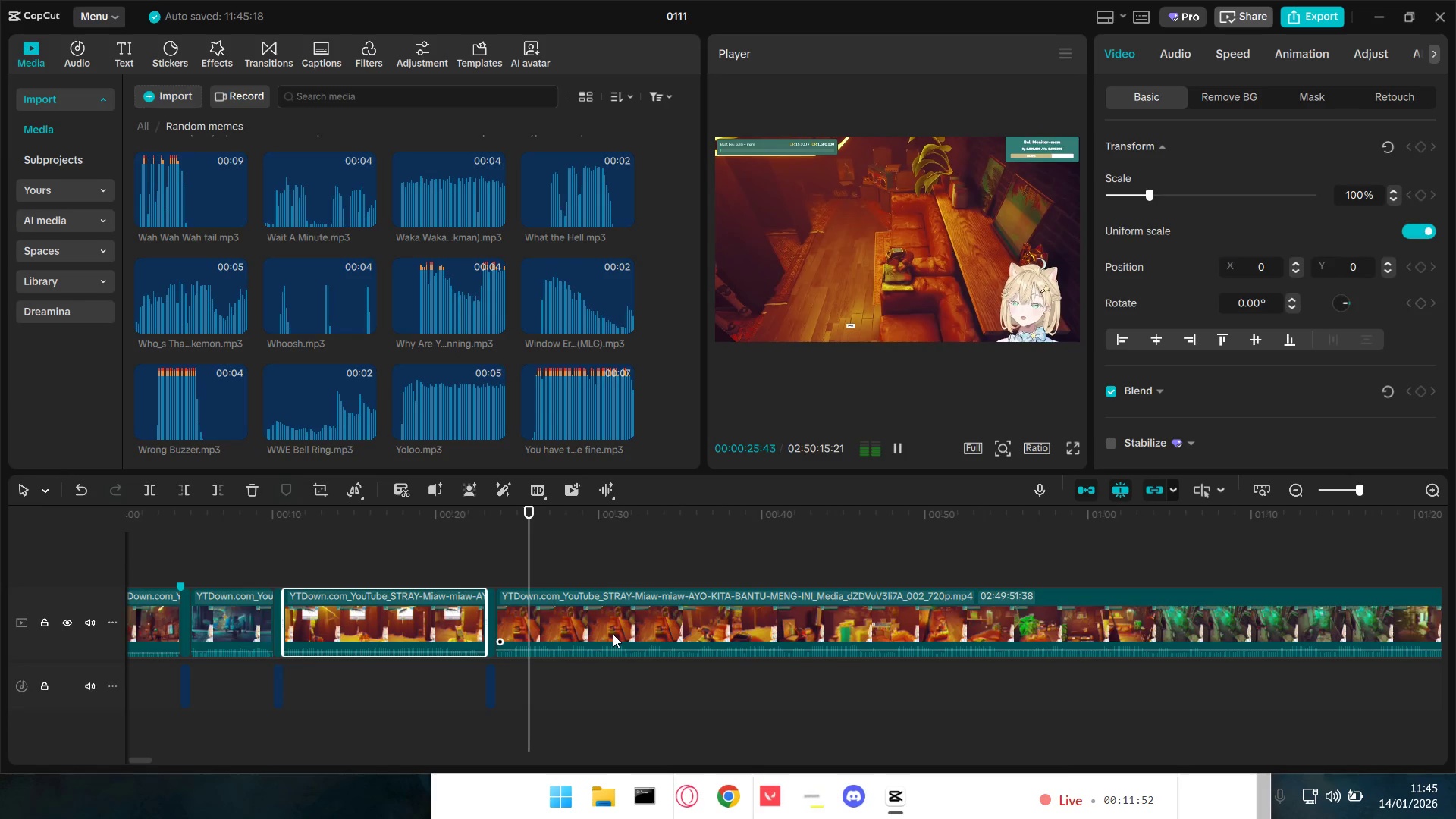 
key(Control+ControlLeft)
 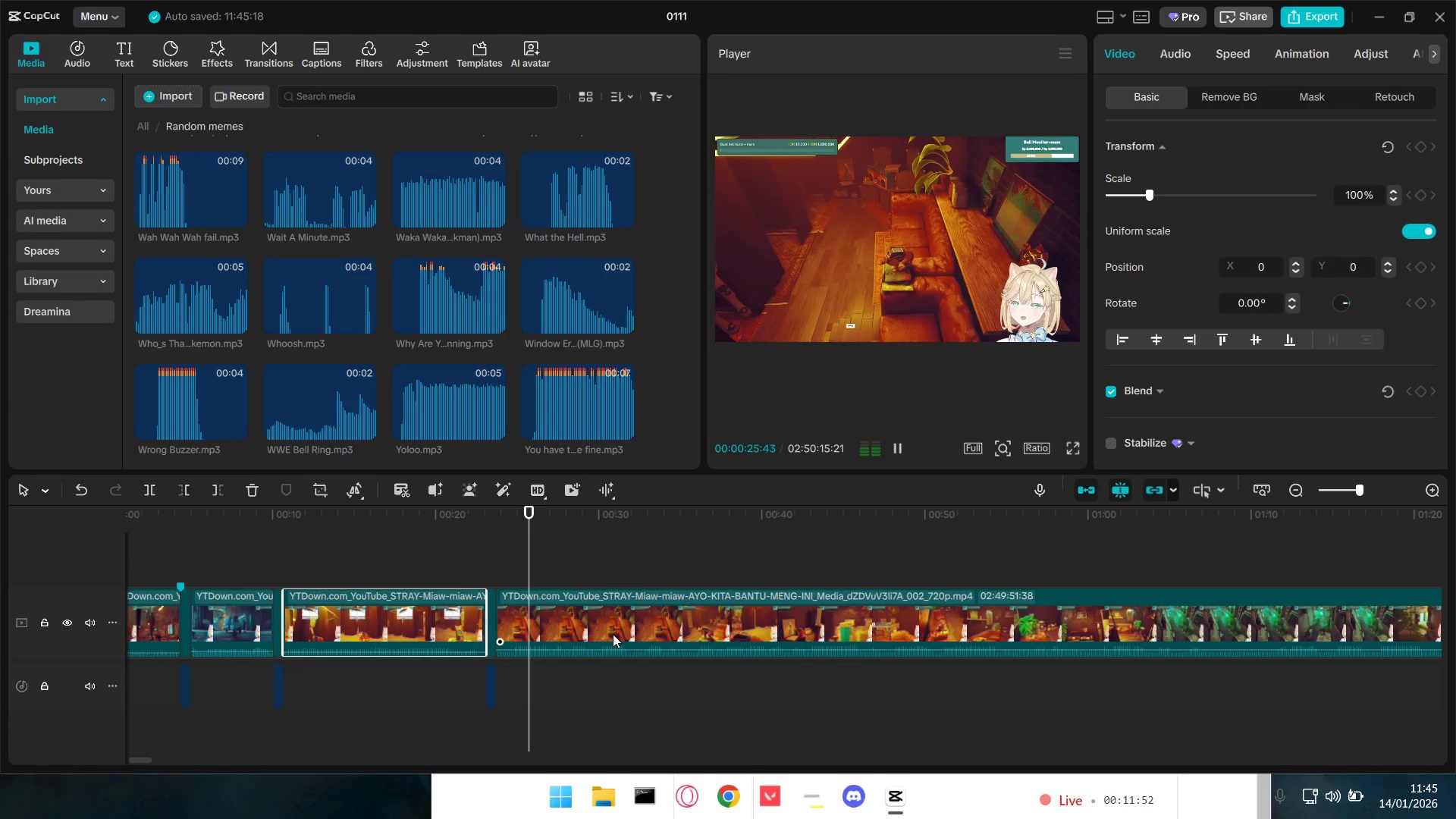 
key(Control+ControlLeft)
 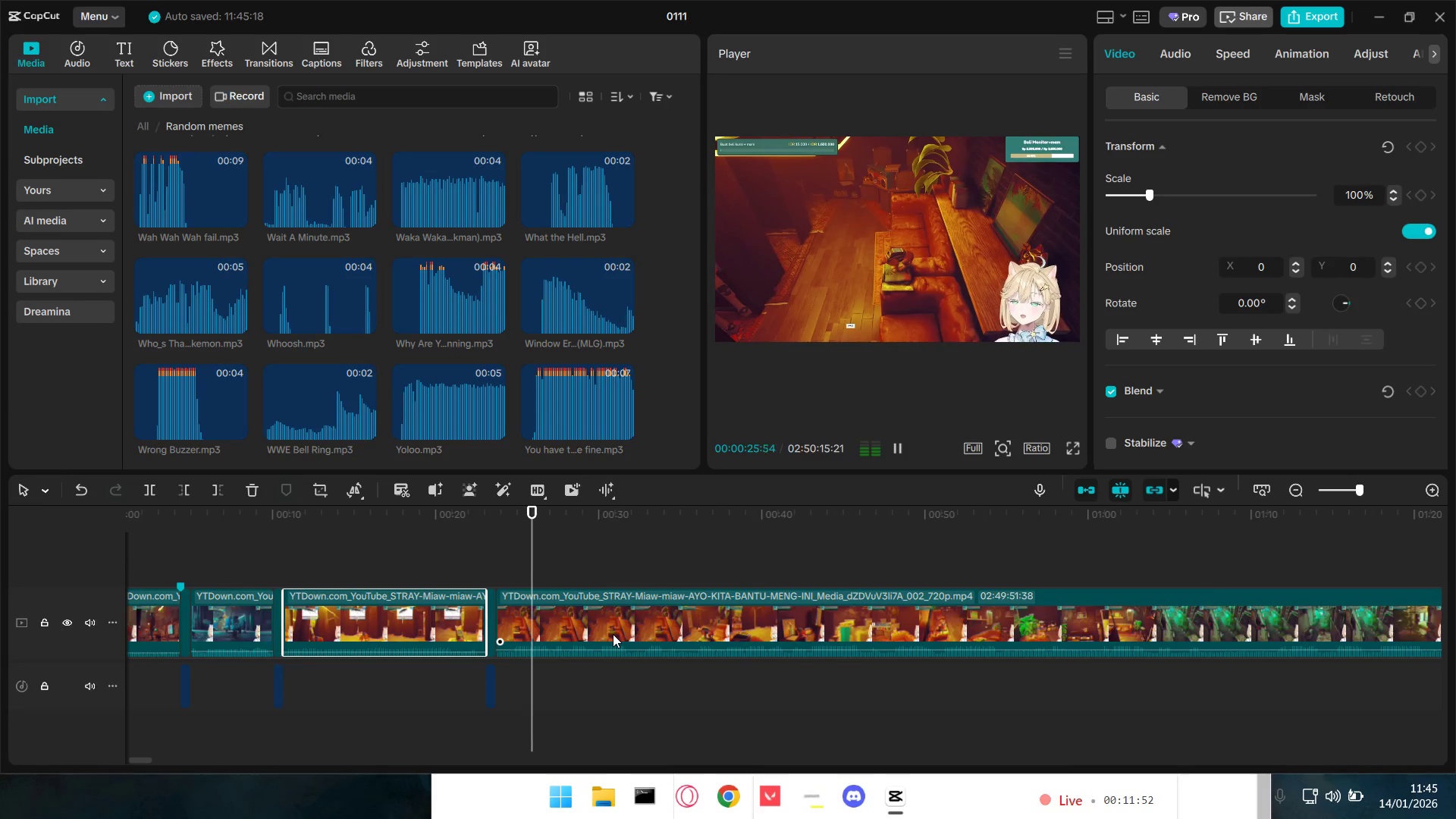 
key(Control+ControlLeft)
 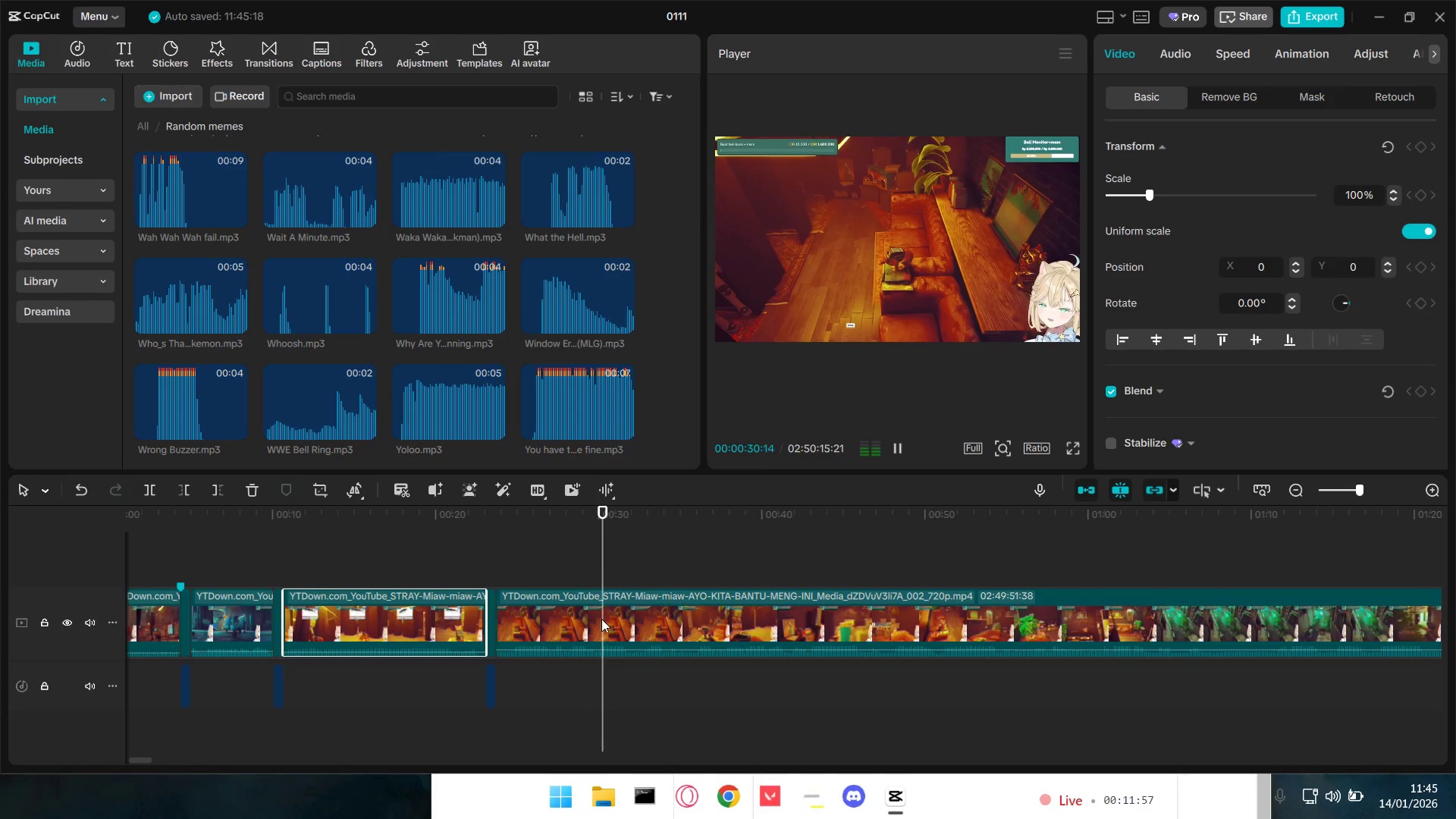 
wait(5.77)
 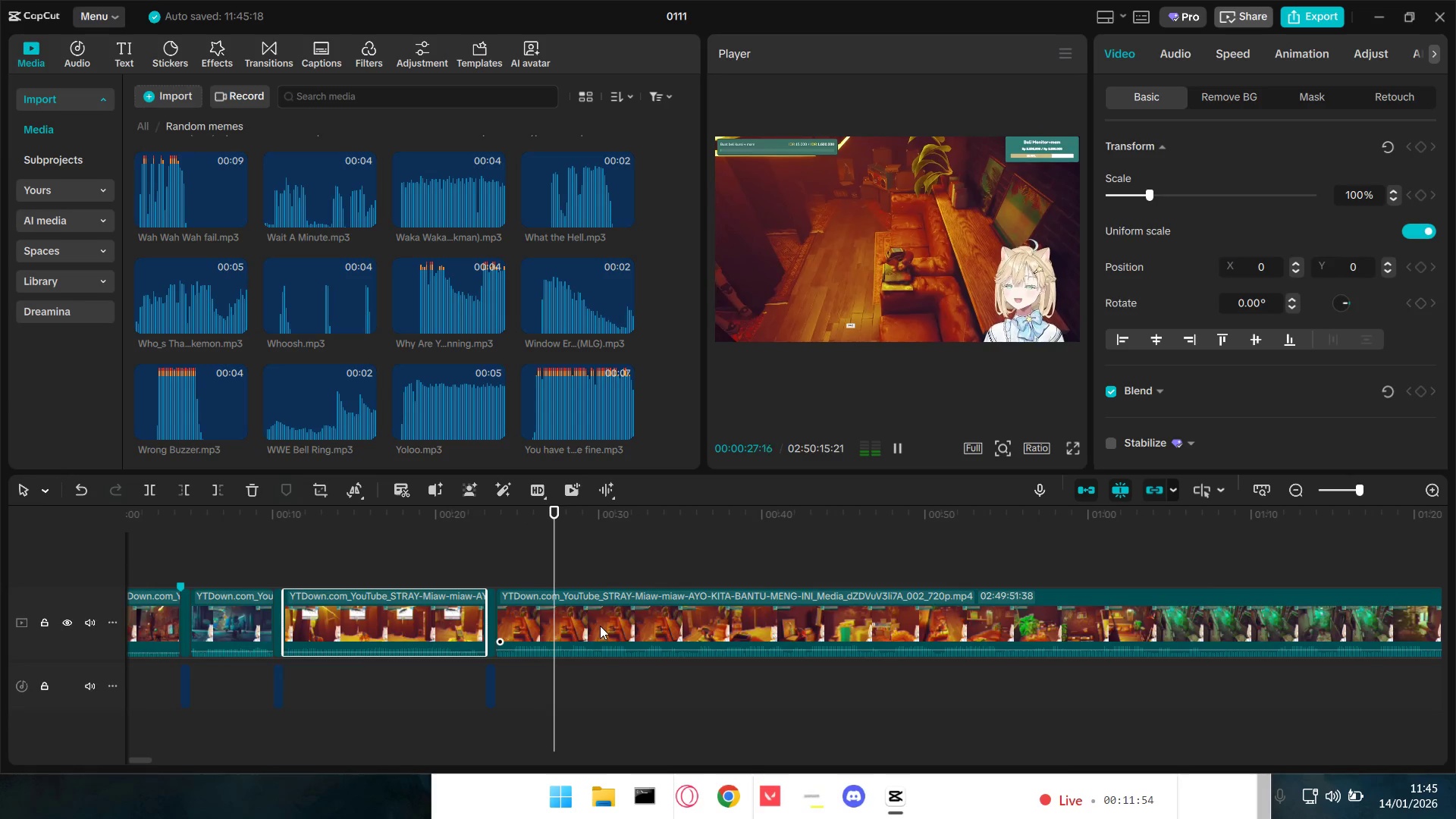 
key(Control+ControlLeft)
 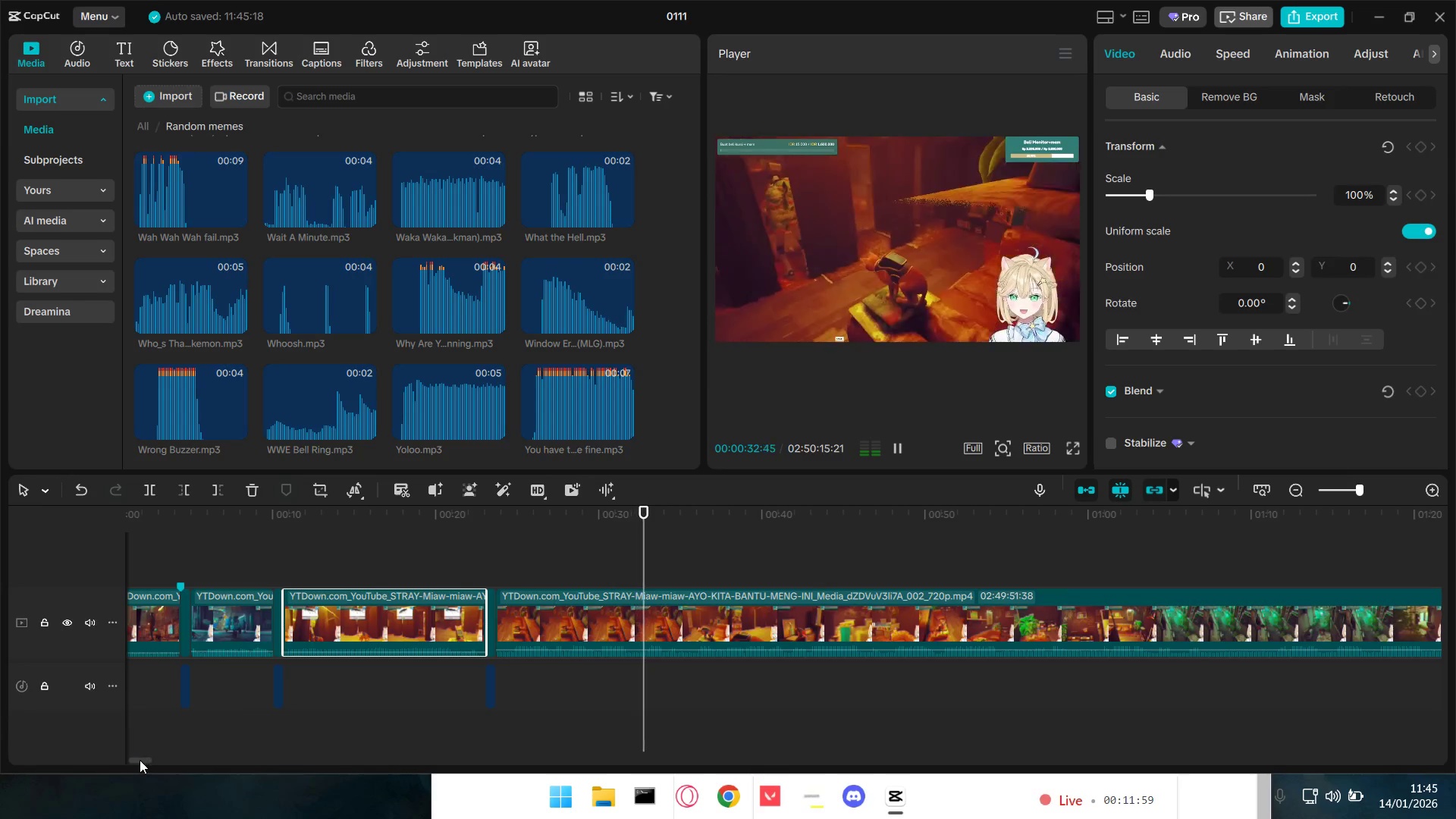 
left_click_drag(start_coordinate=[140, 761], to_coordinate=[150, 761])
 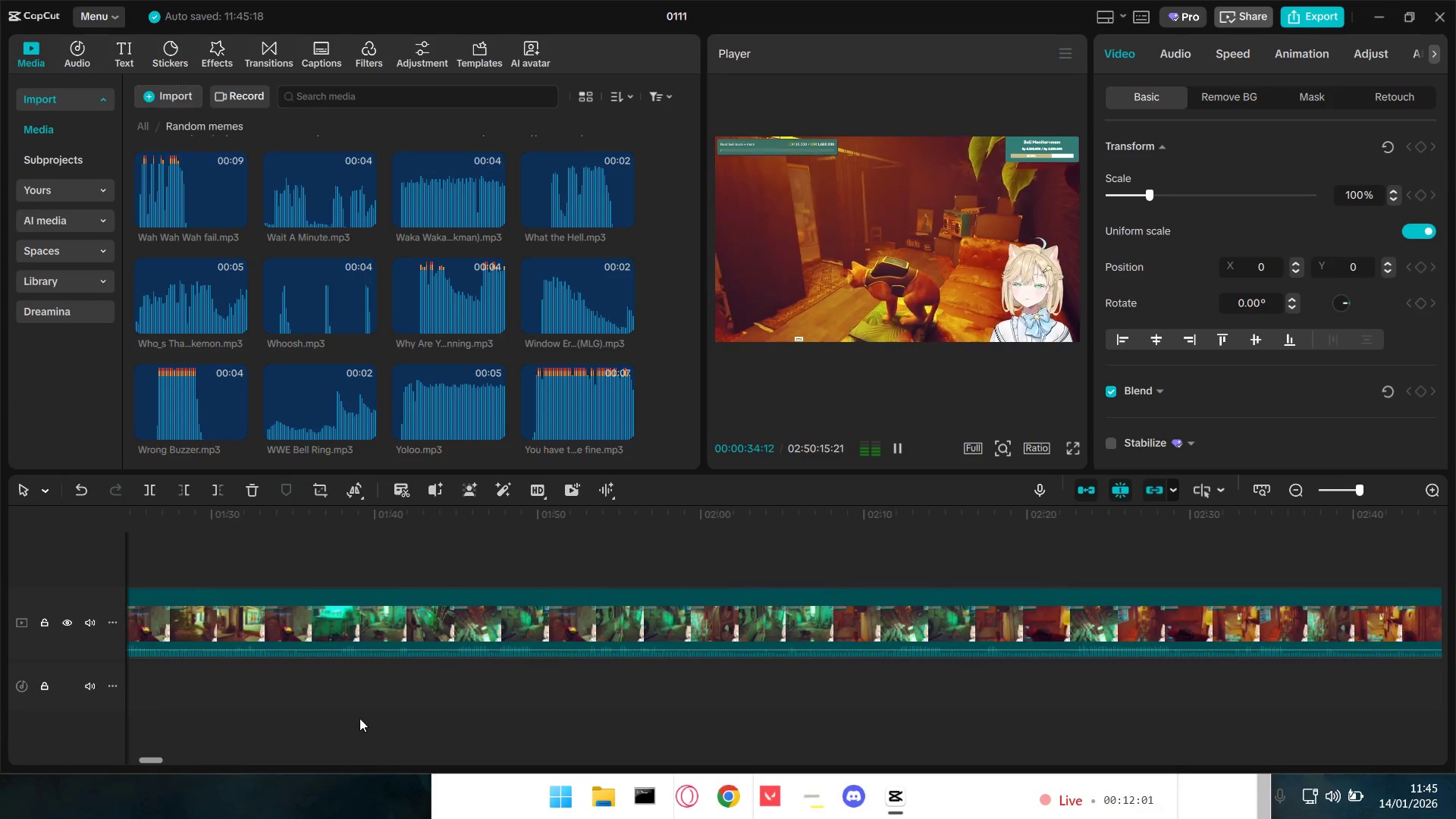 
hold_key(key=ControlLeft, duration=1.5)
 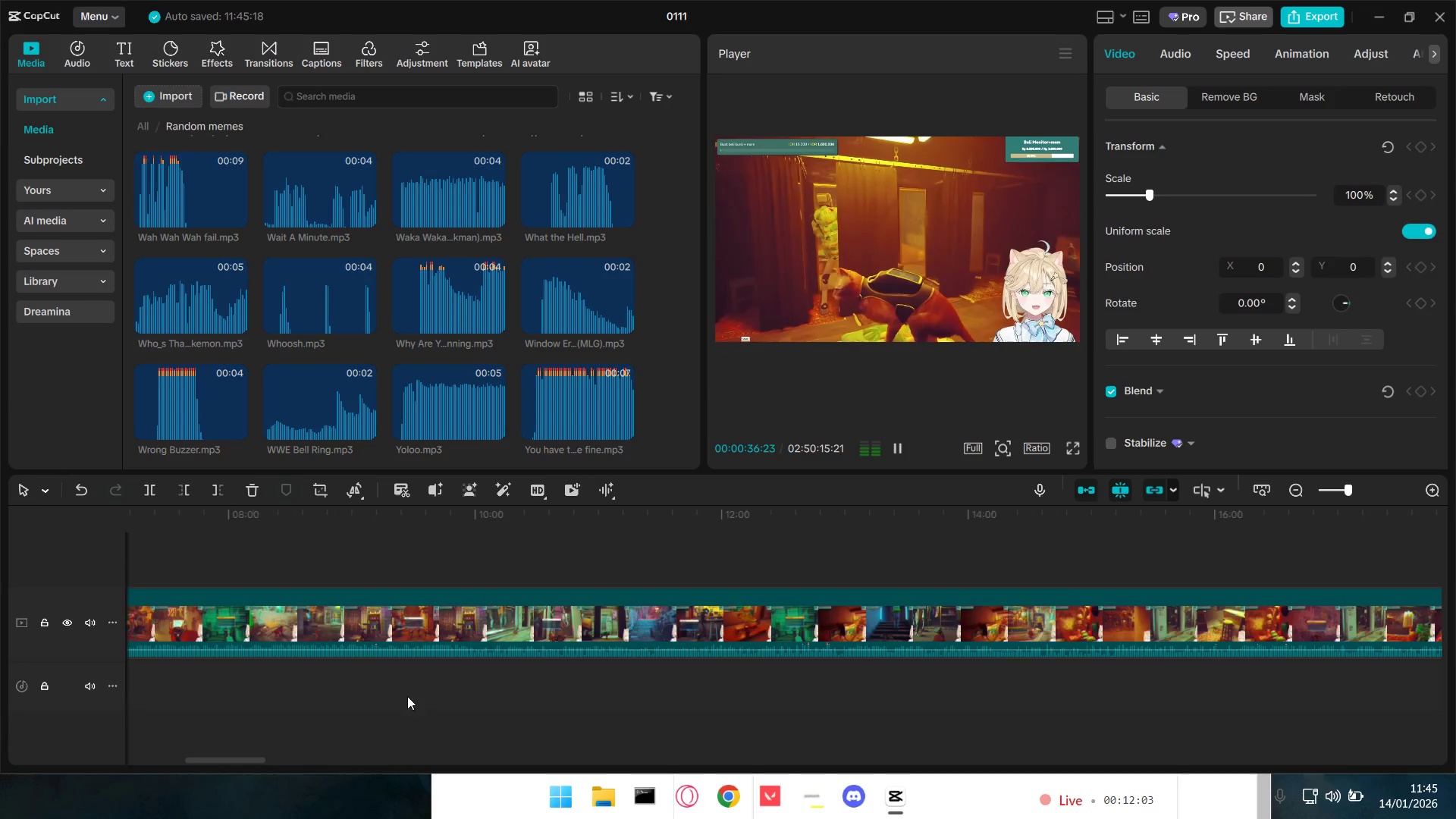 
hold_key(key=ControlLeft, duration=0.56)
 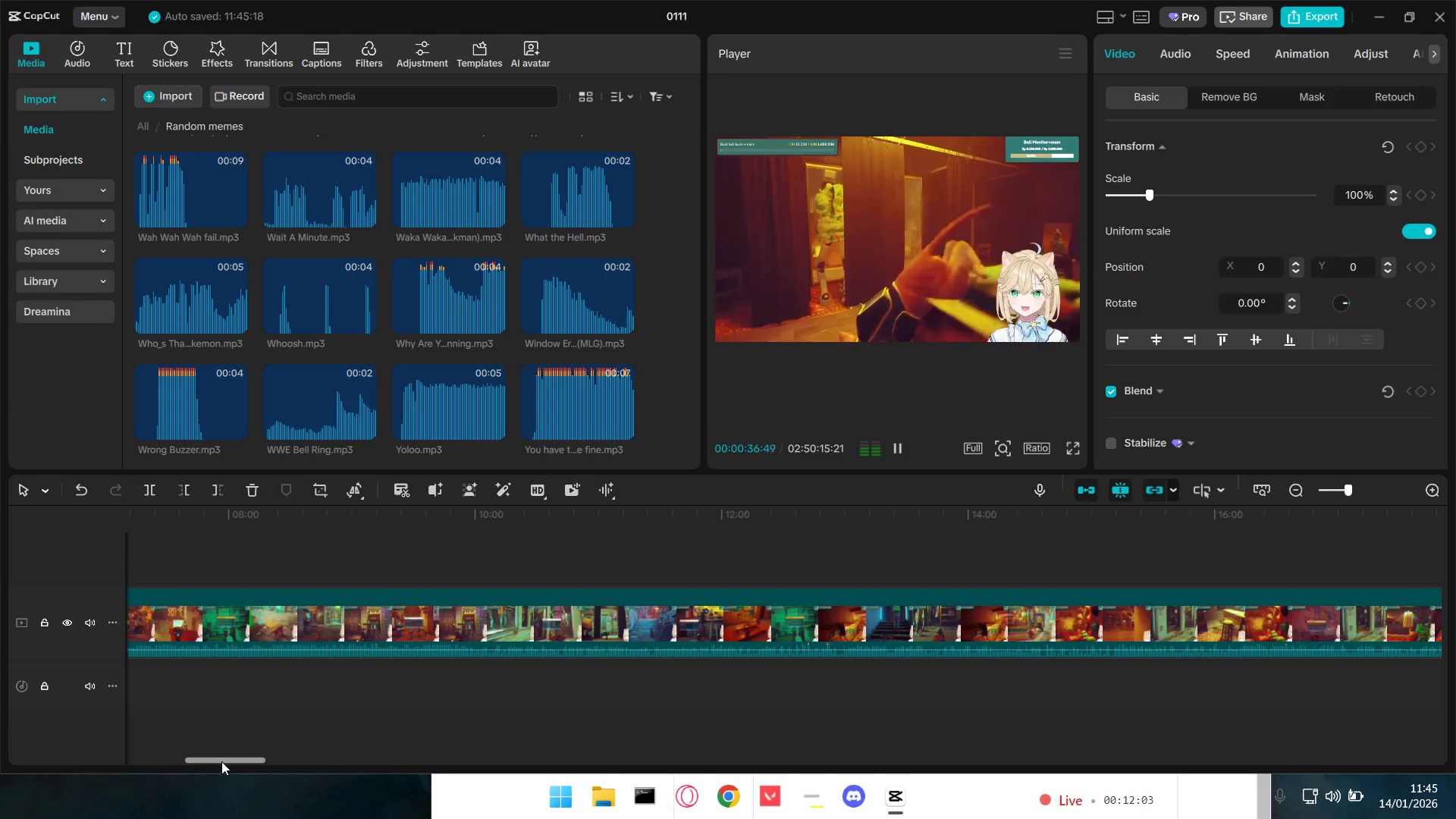 
scroll: coordinate [423, 696], scroll_direction: down, amount: 15.0
 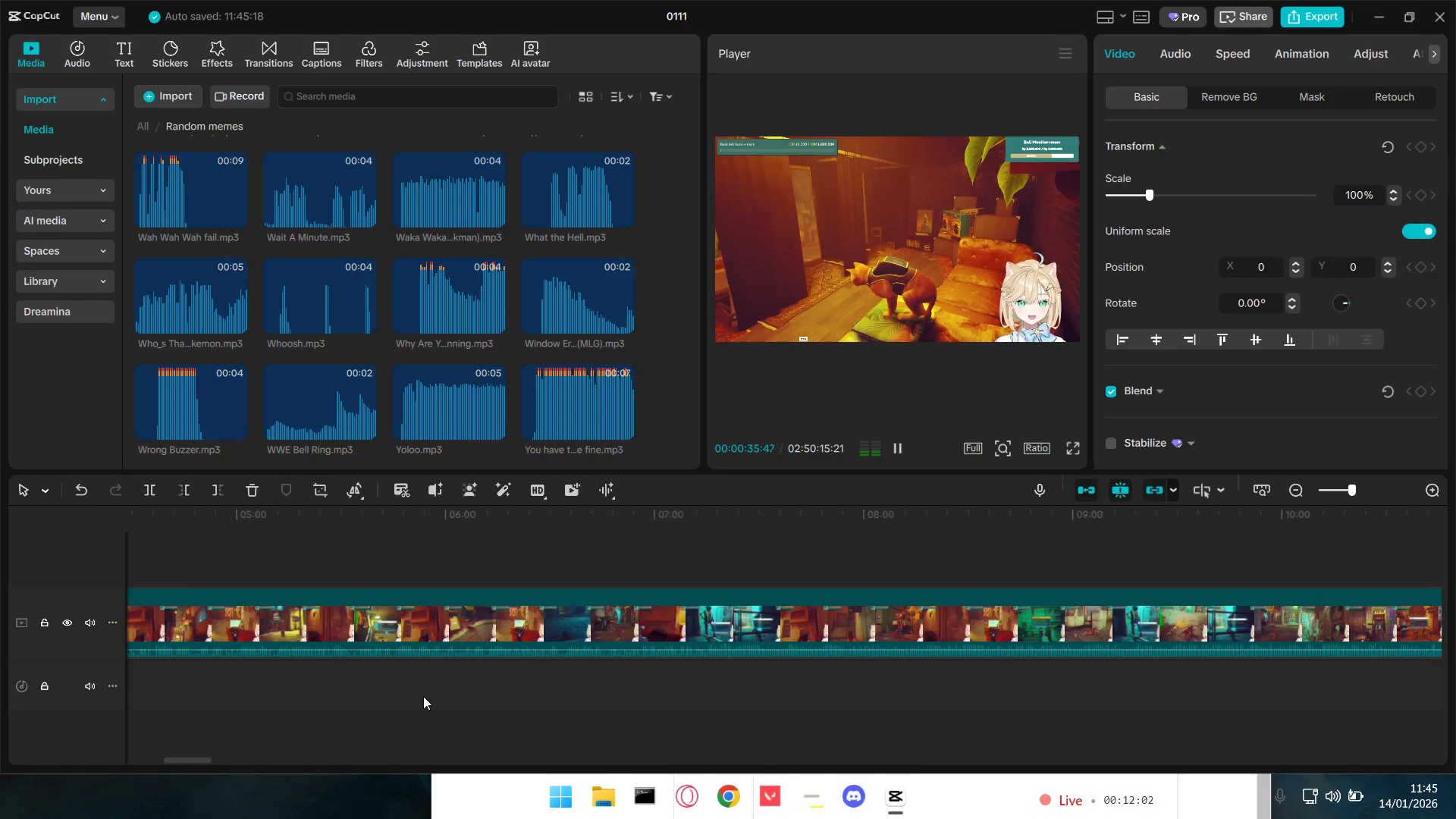 
left_click_drag(start_coordinate=[221, 761], to_coordinate=[145, 762])
 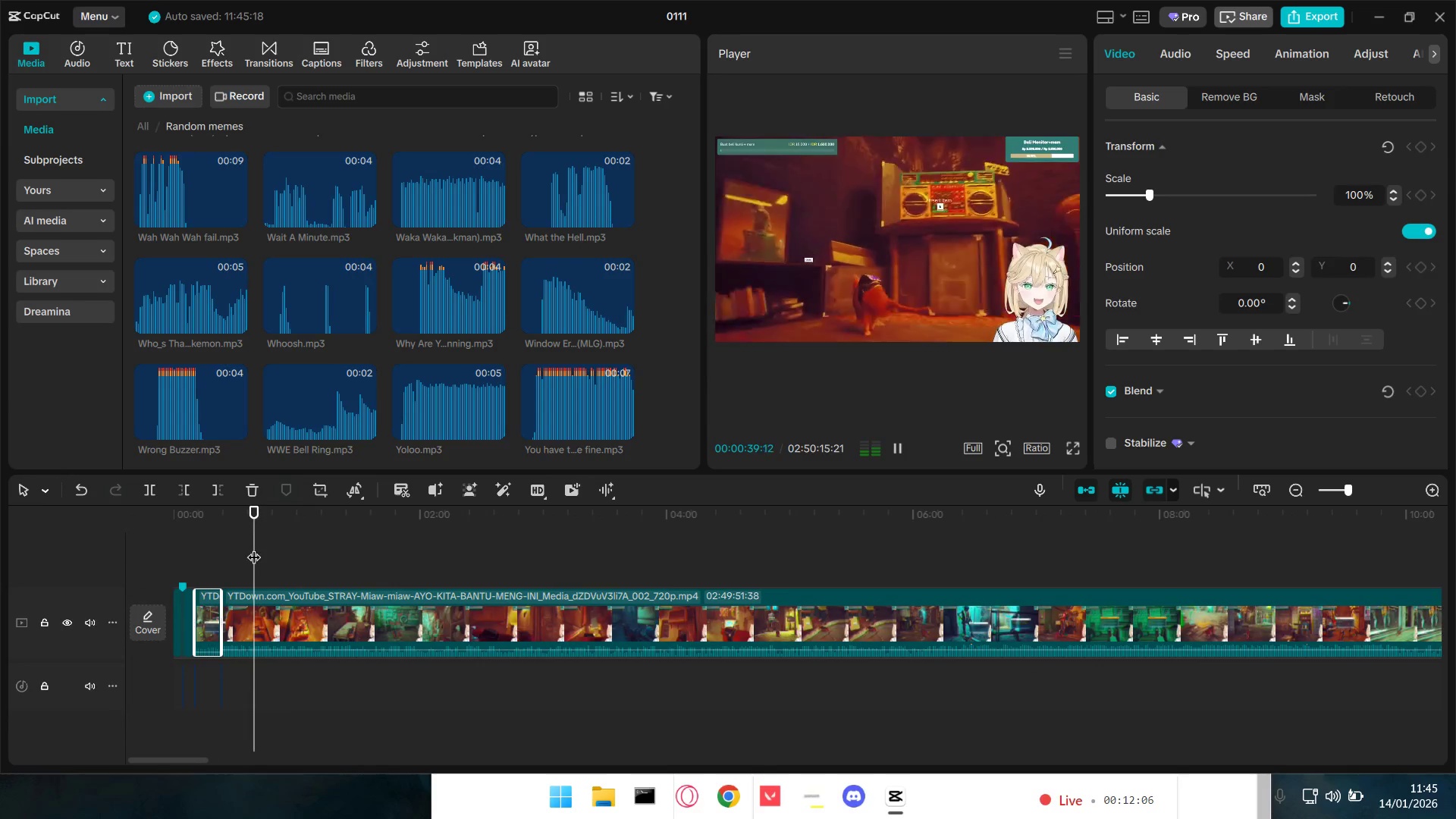 
left_click_drag(start_coordinate=[253, 551], to_coordinate=[356, 552])
 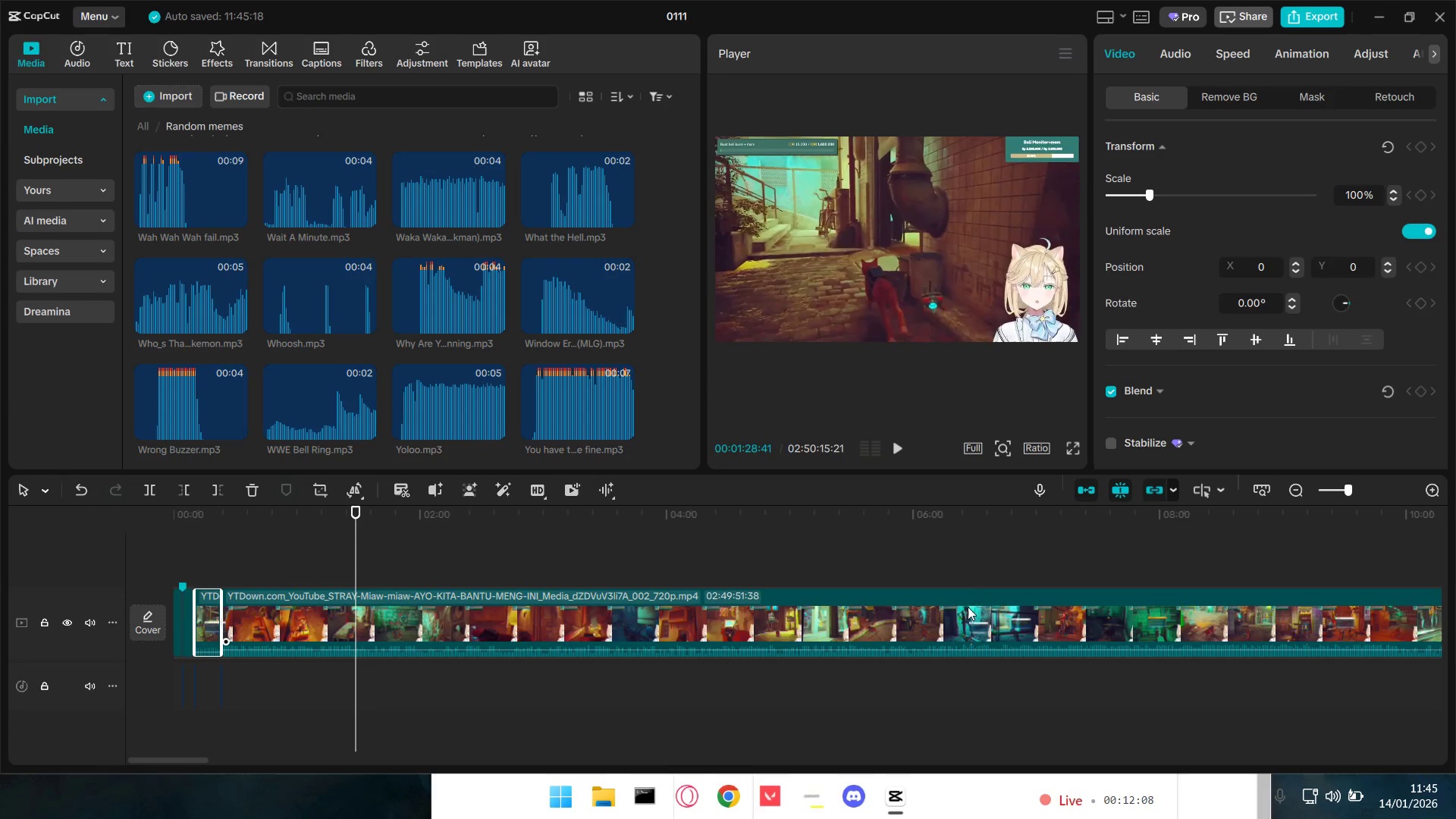 
left_click([969, 570])
 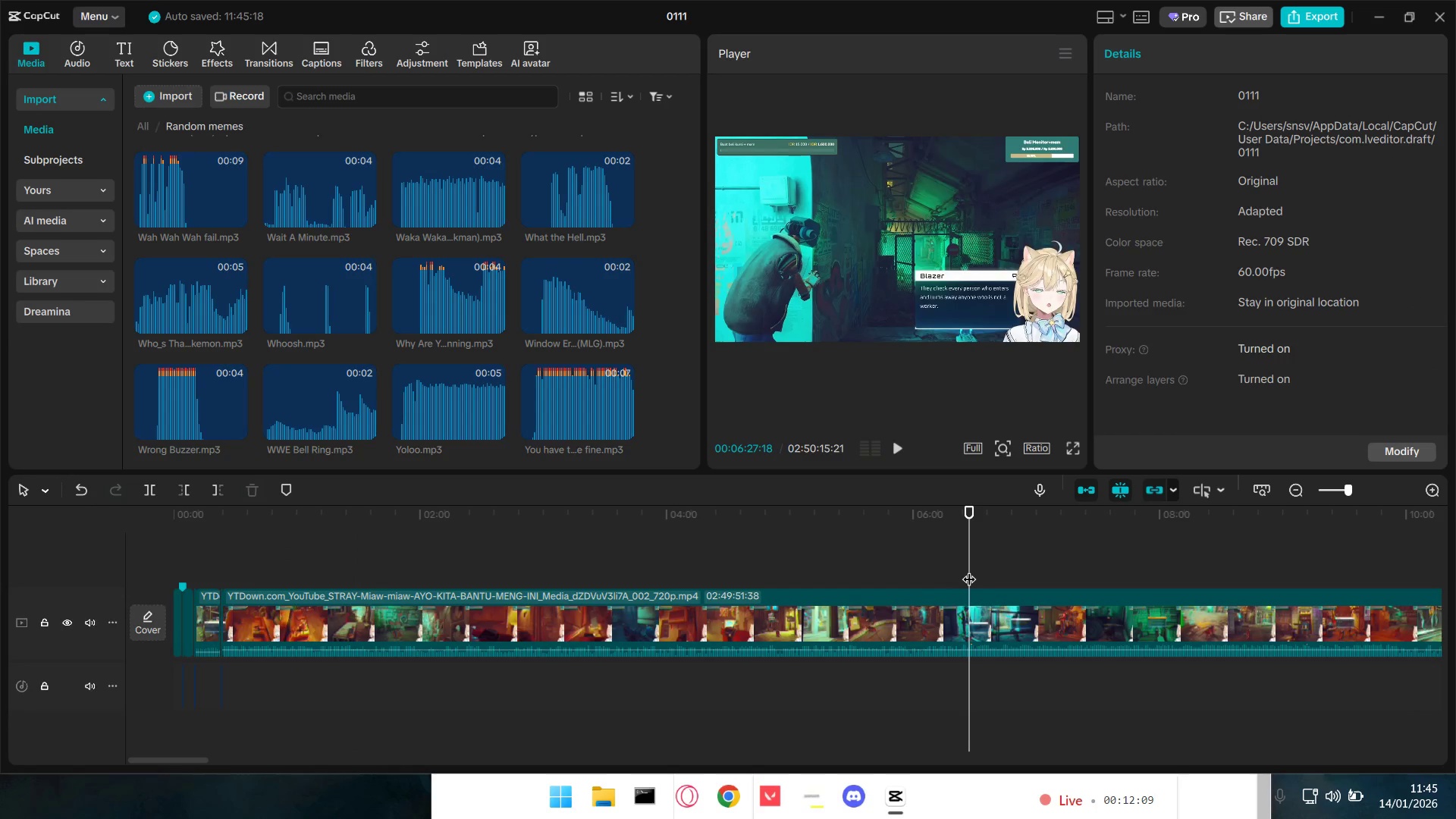 
key(Space)
 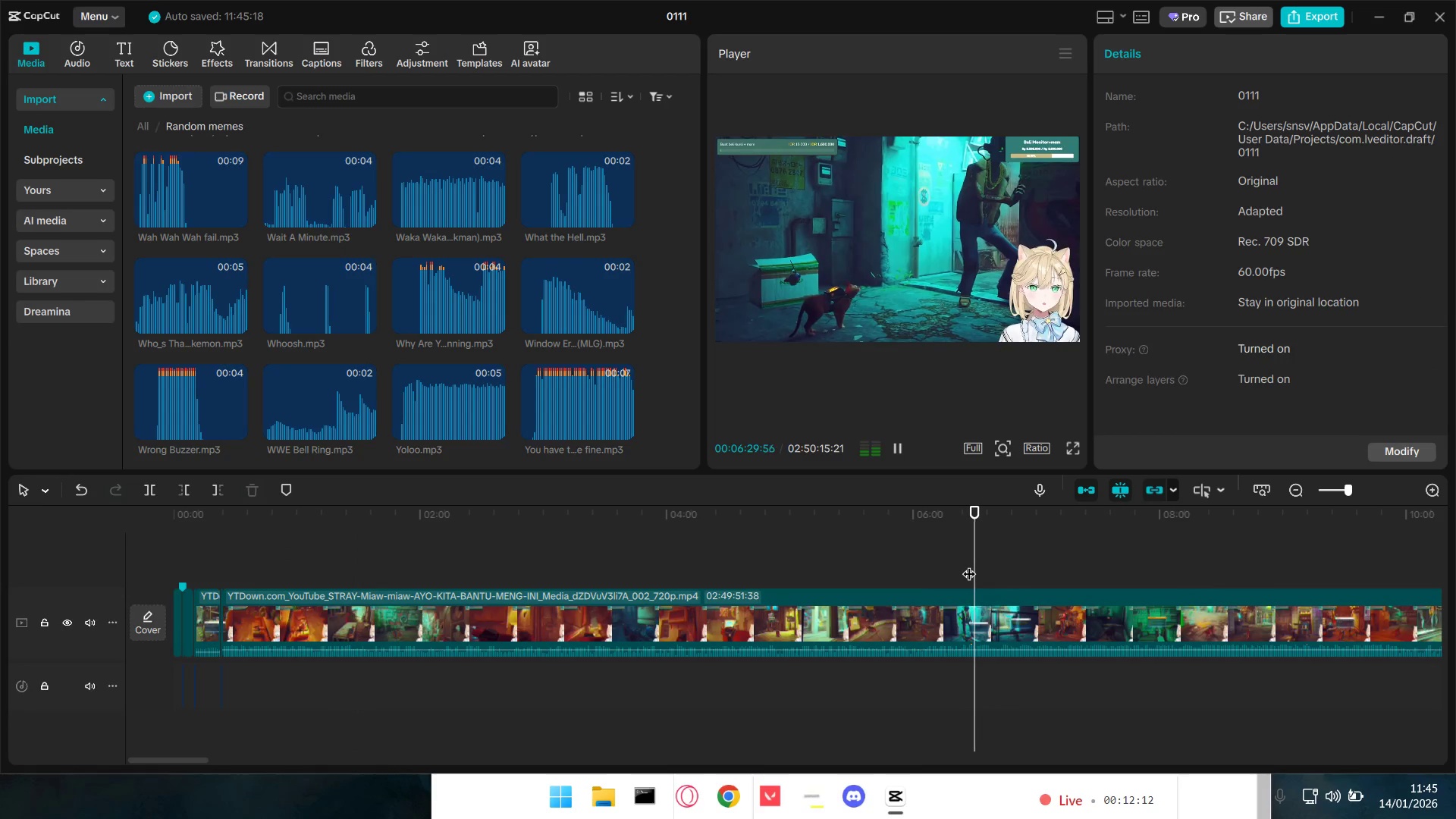 
hold_key(key=ControlLeft, duration=1.5)
scroll: coordinate [1021, 619], scroll_direction: down, amount: 8.0
 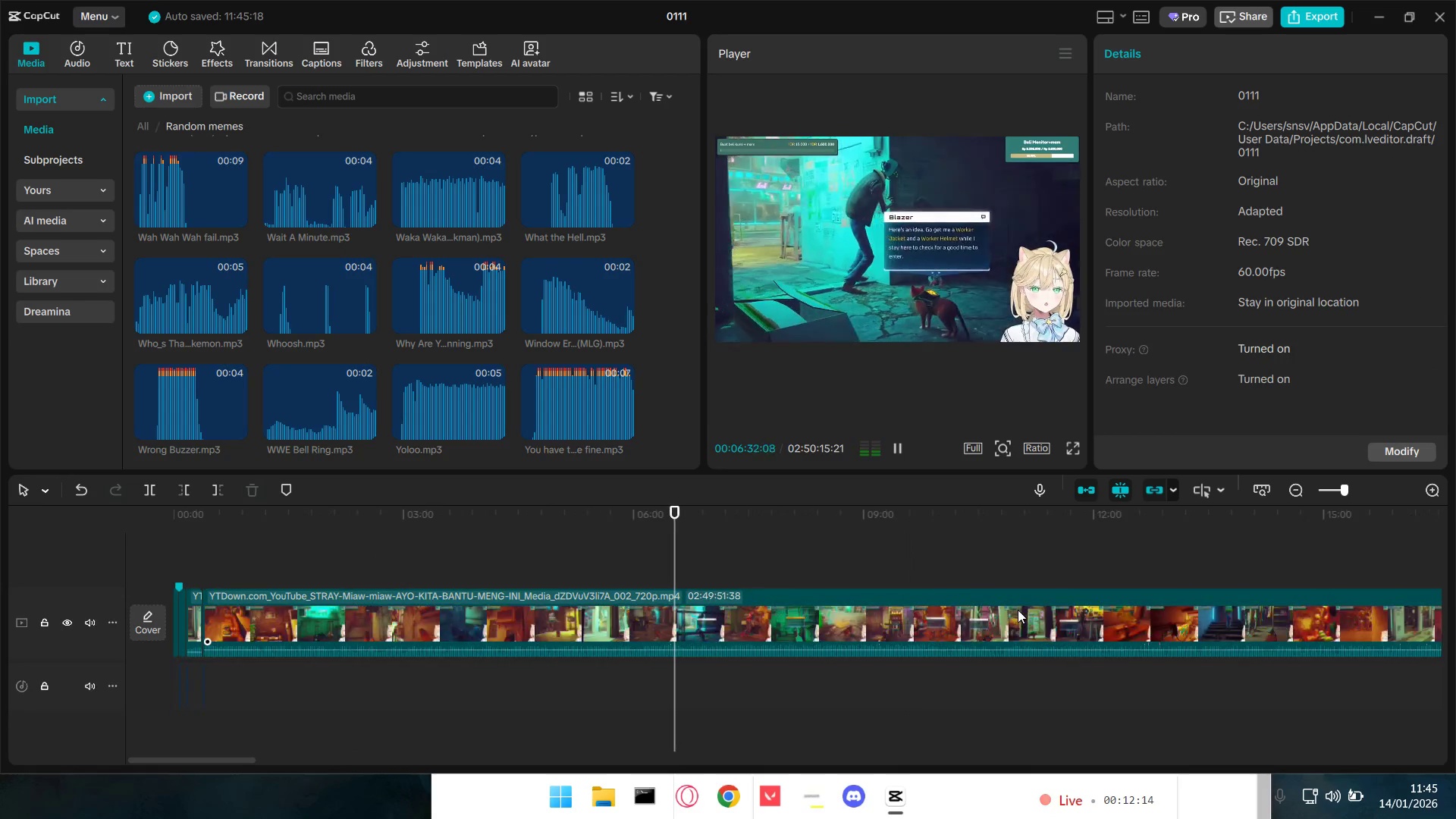 
hold_key(key=ControlLeft, duration=0.84)
scroll: coordinate [1018, 610], scroll_direction: down, amount: 2.0
 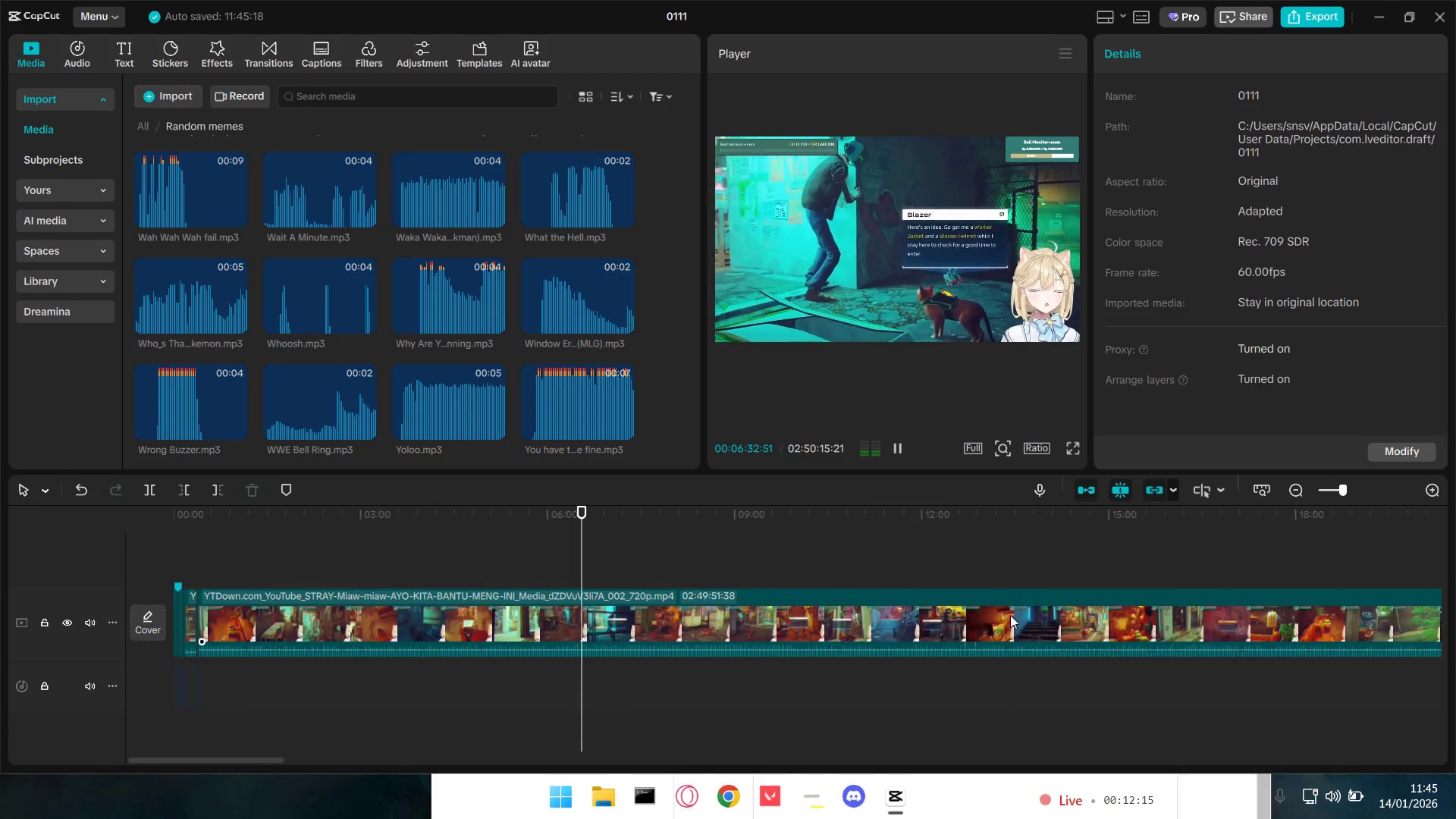 
key(Space)
 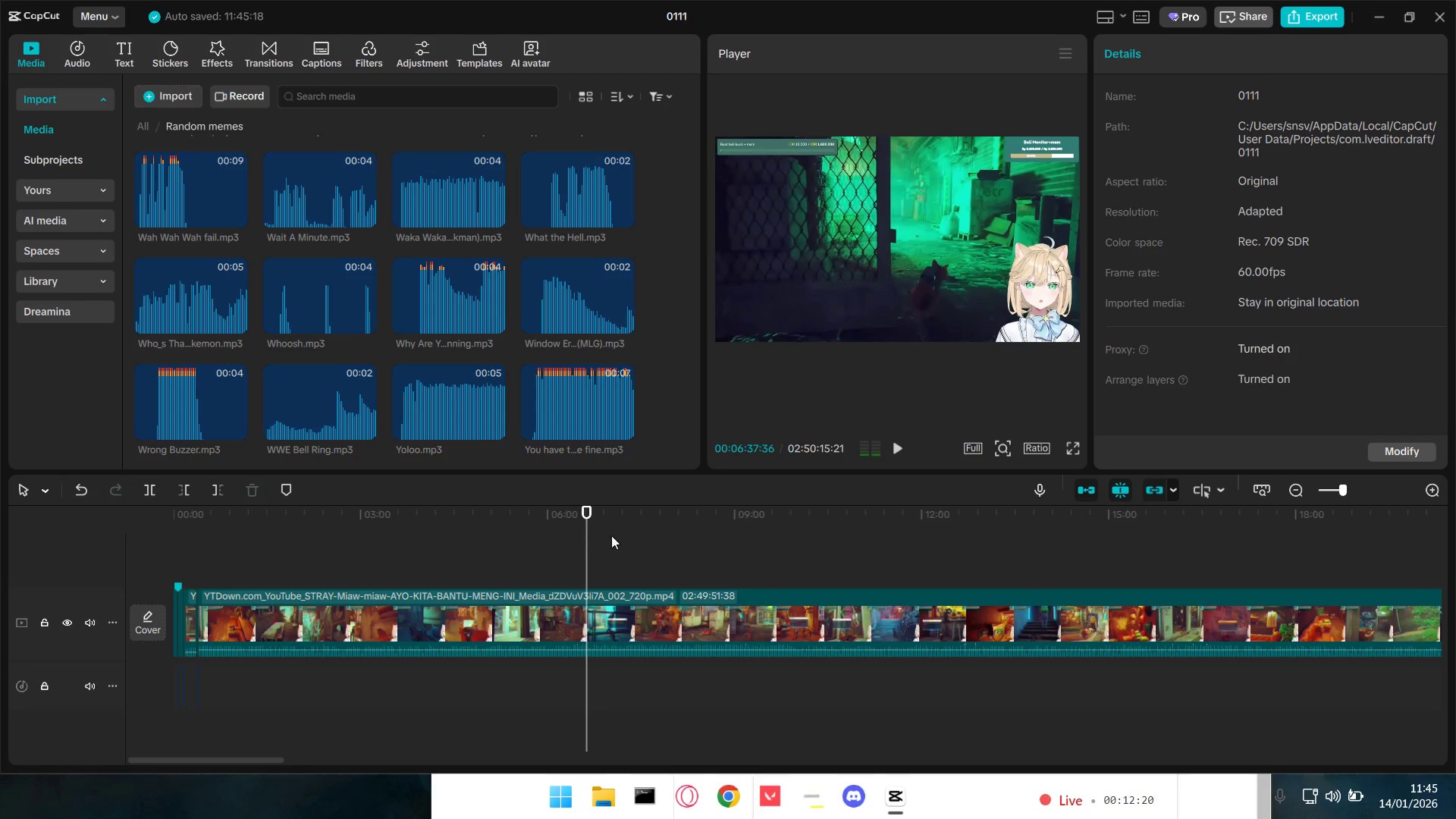 
hold_key(key=ControlLeft, duration=0.61)
scroll: coordinate [588, 541], scroll_direction: up, amount: 5.0
 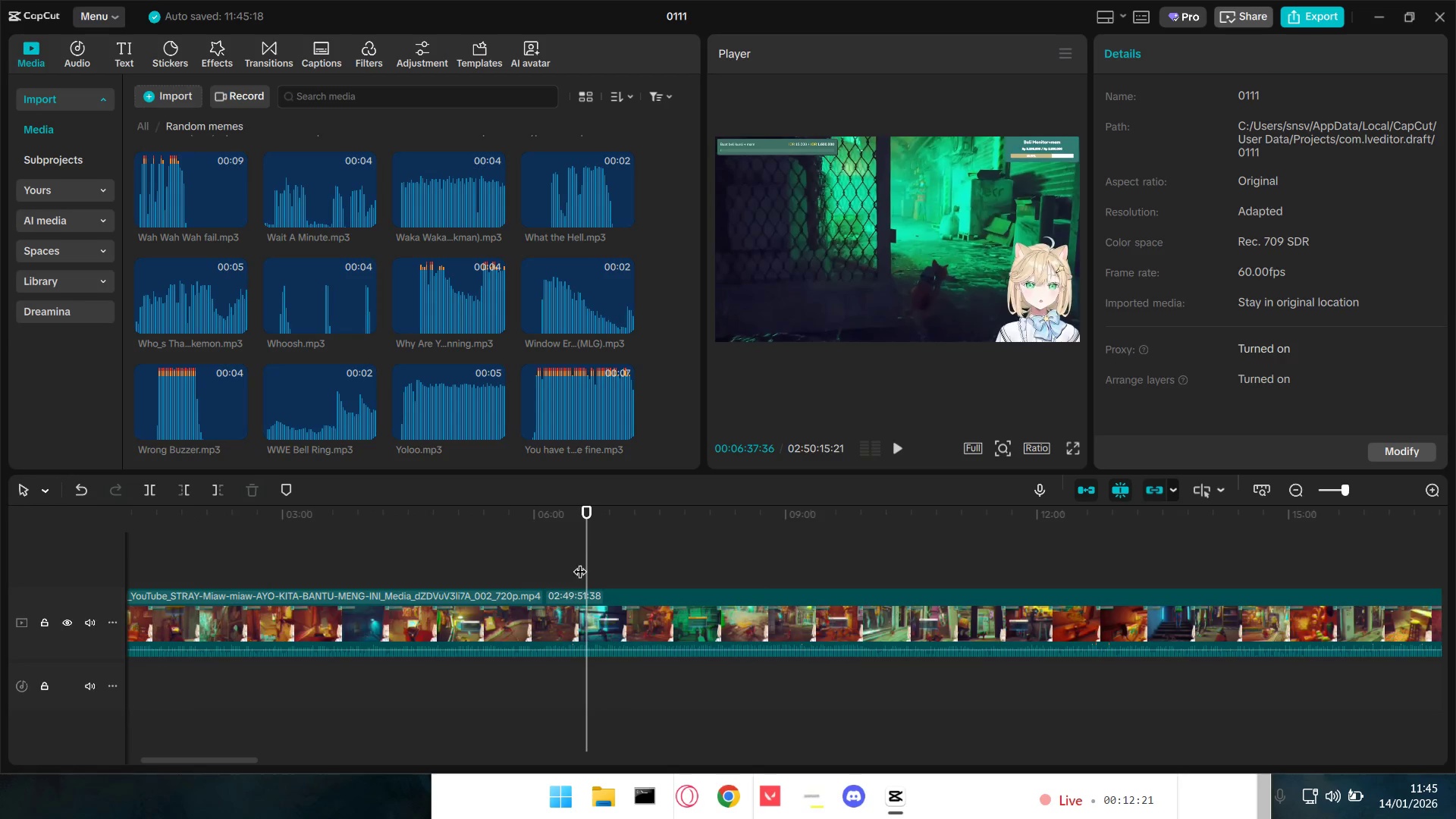 
left_click([577, 562])
 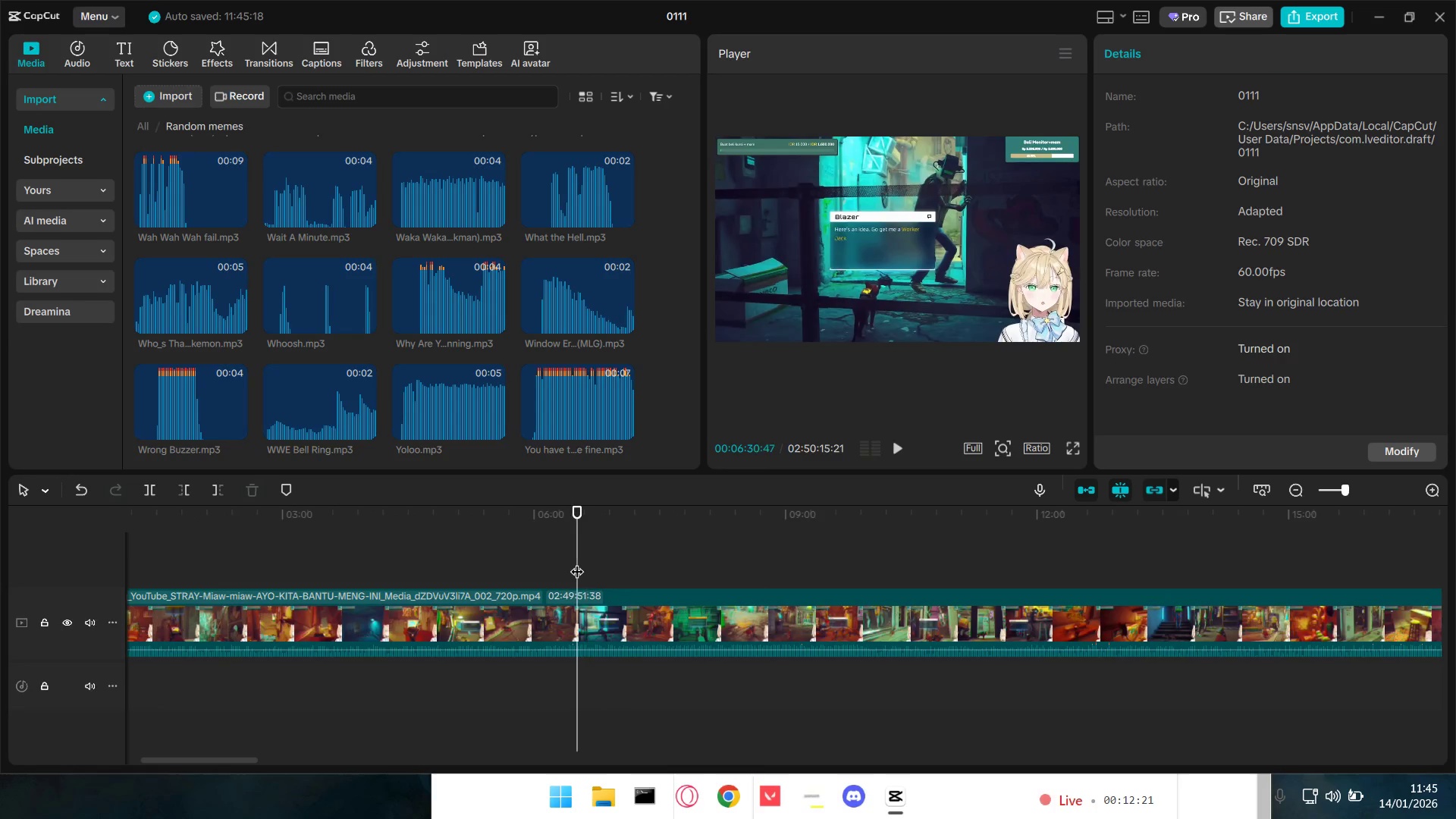 
key(Space)
 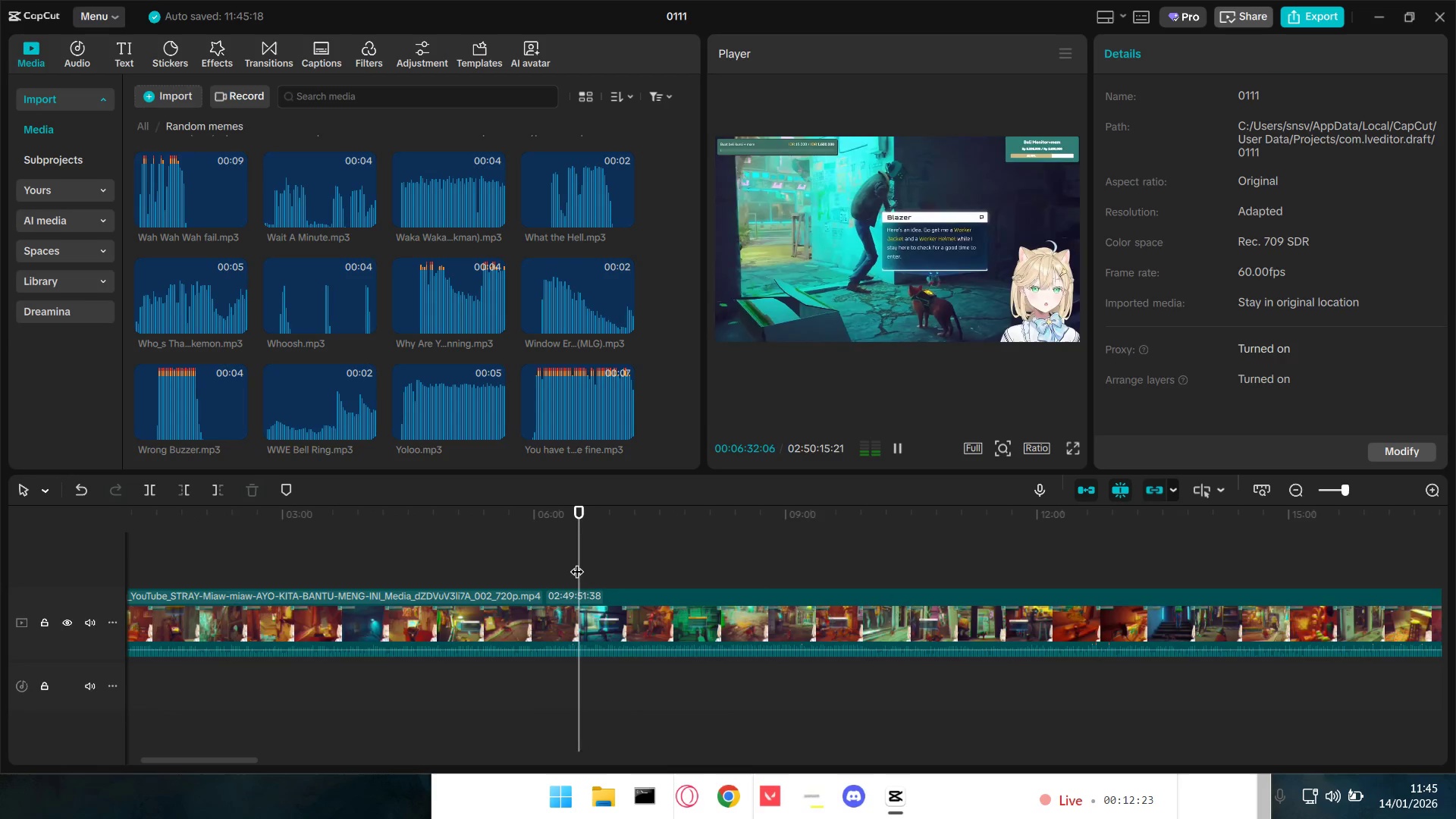 
key(Q)
 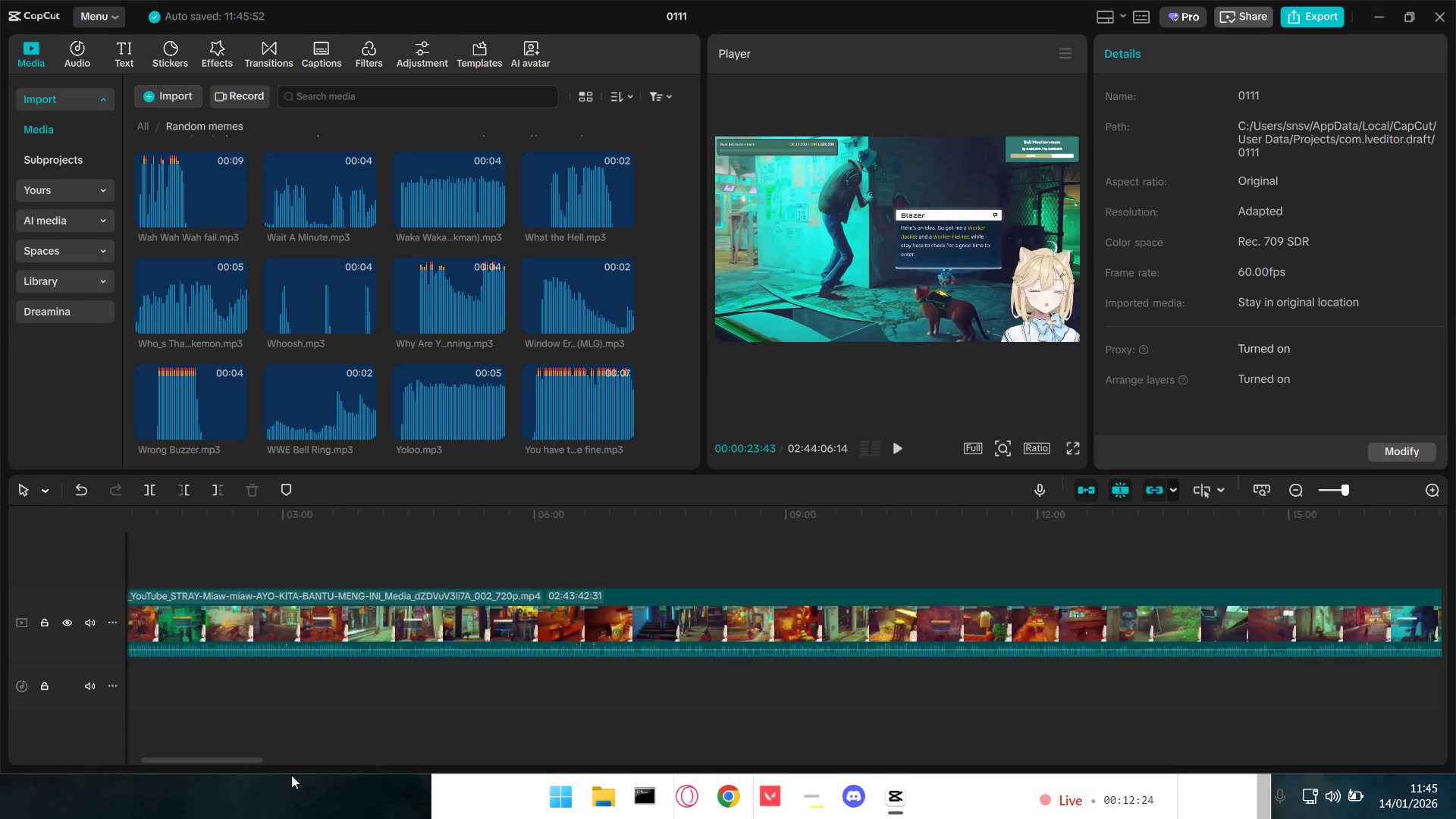 
left_click_drag(start_coordinate=[208, 755], to_coordinate=[202, 756])
 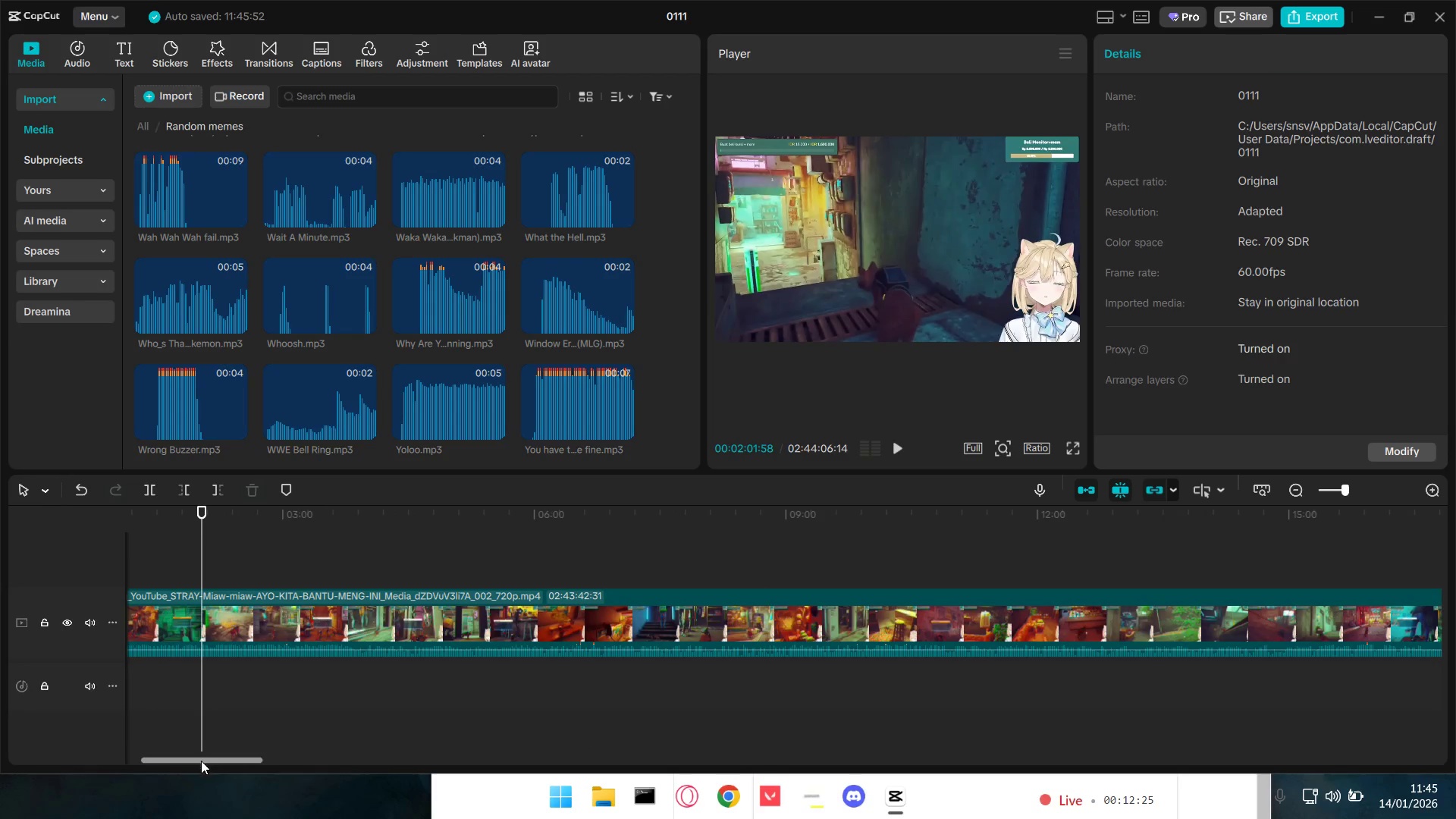 
left_click_drag(start_coordinate=[201, 761], to_coordinate=[106, 758])
 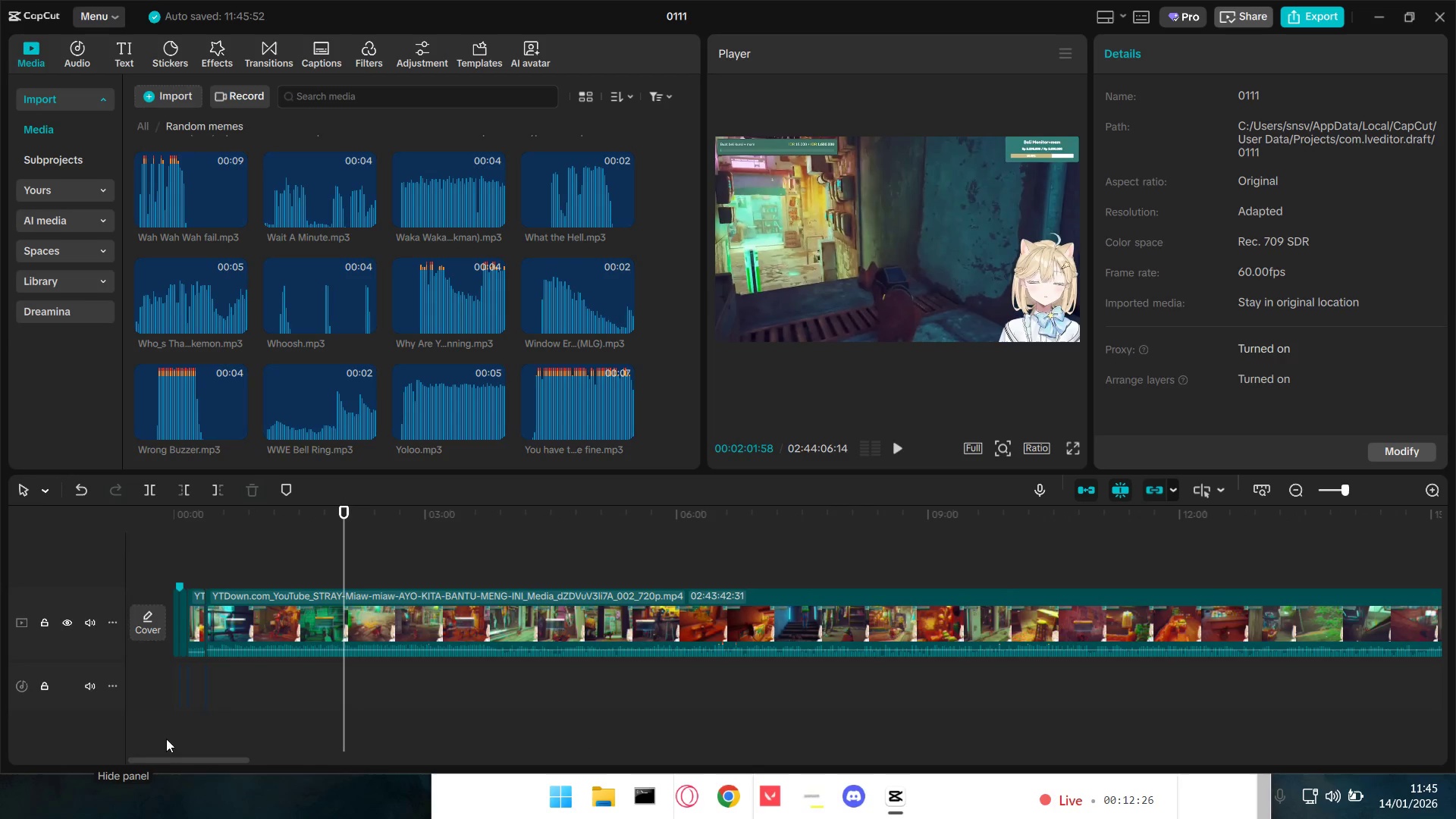 
hold_key(key=ControlLeft, duration=1.01)
left_click([180, 559])
 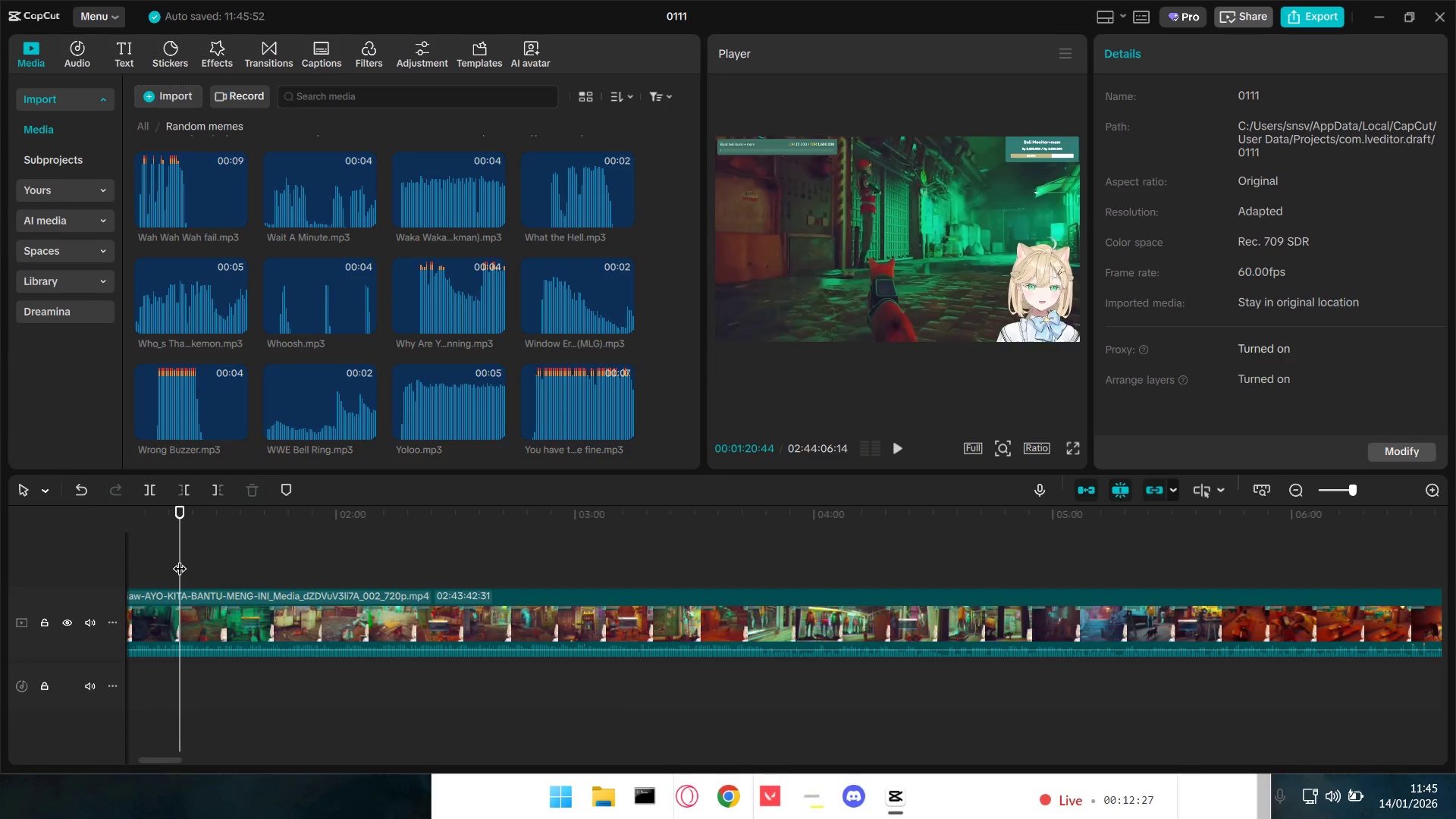 
scroll: coordinate [236, 570], scroll_direction: up, amount: 10.0
 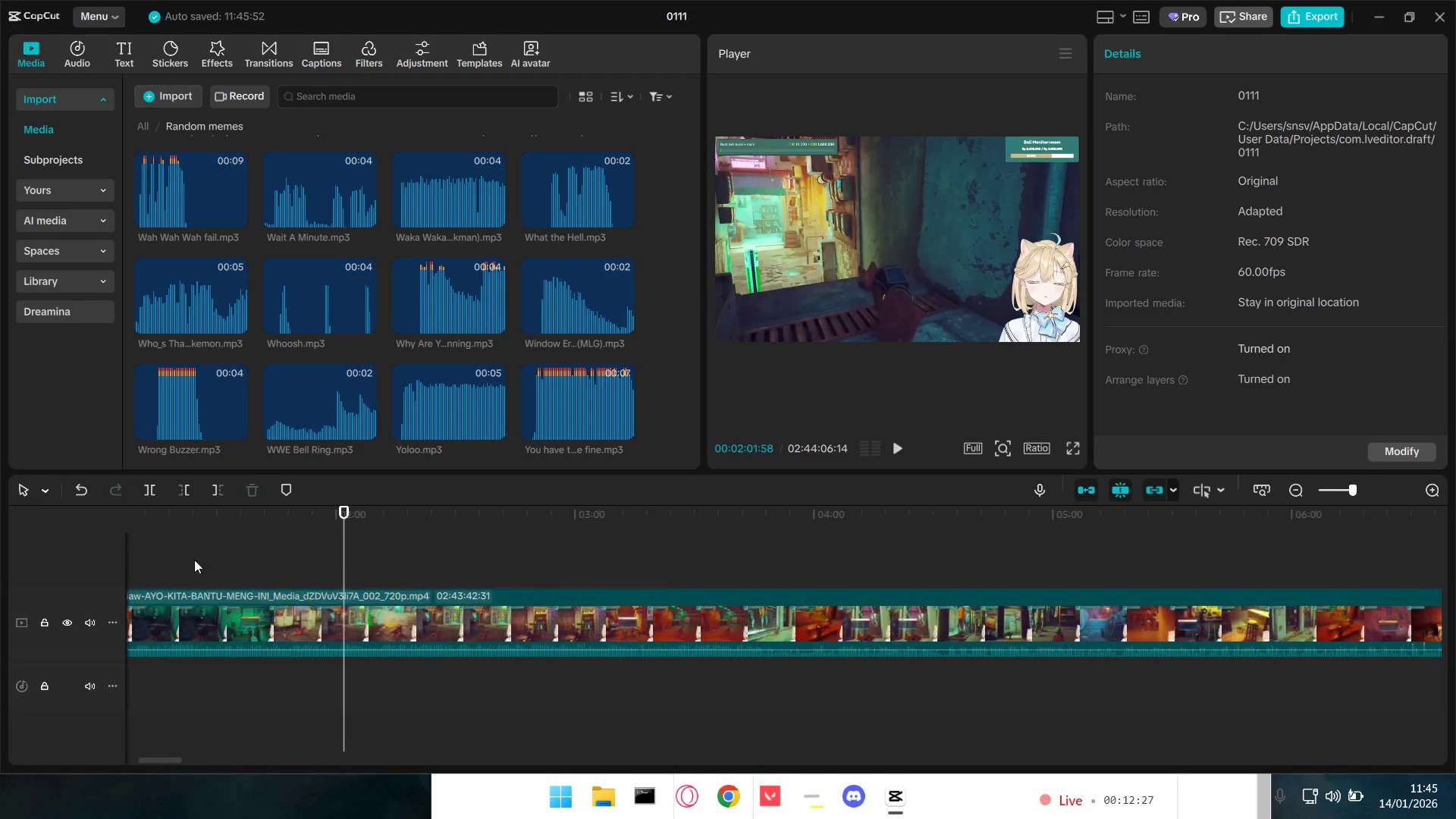 
left_click_drag(start_coordinate=[180, 559], to_coordinate=[0, 568])
 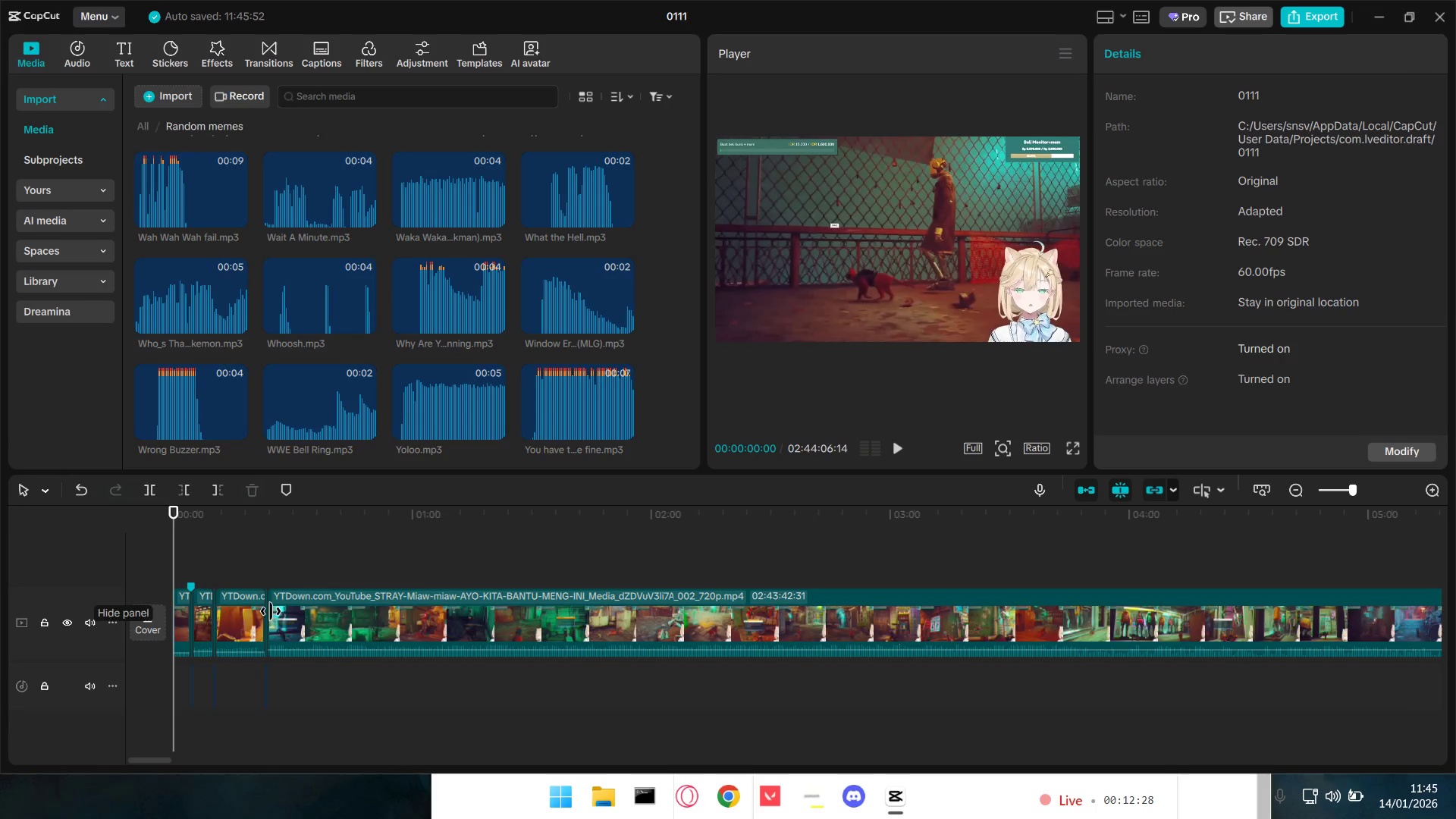 
hold_key(key=ControlLeft, duration=1.47)
scroll: coordinate [469, 629], scroll_direction: up, amount: 10.0
 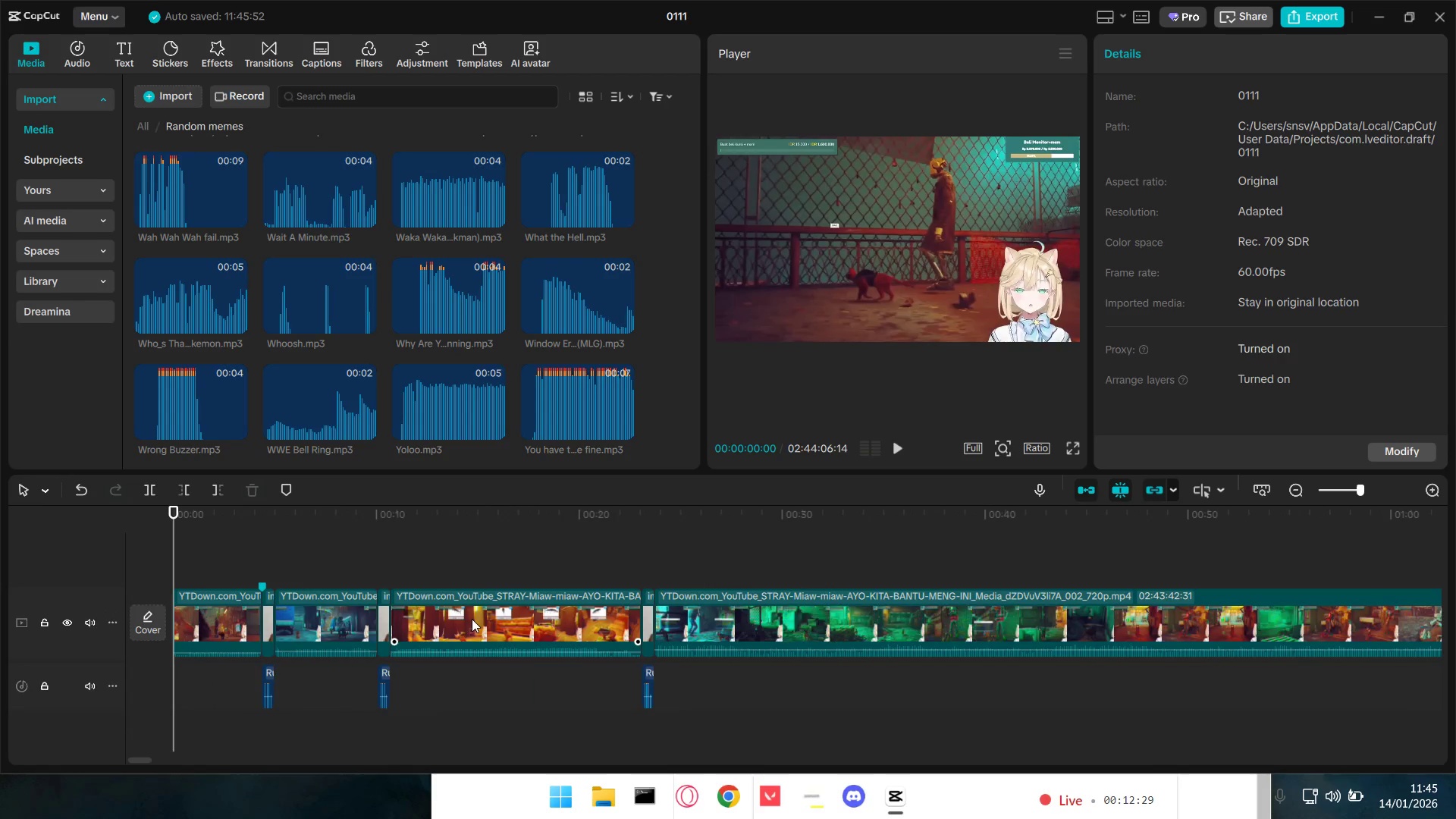 
key(Space)
 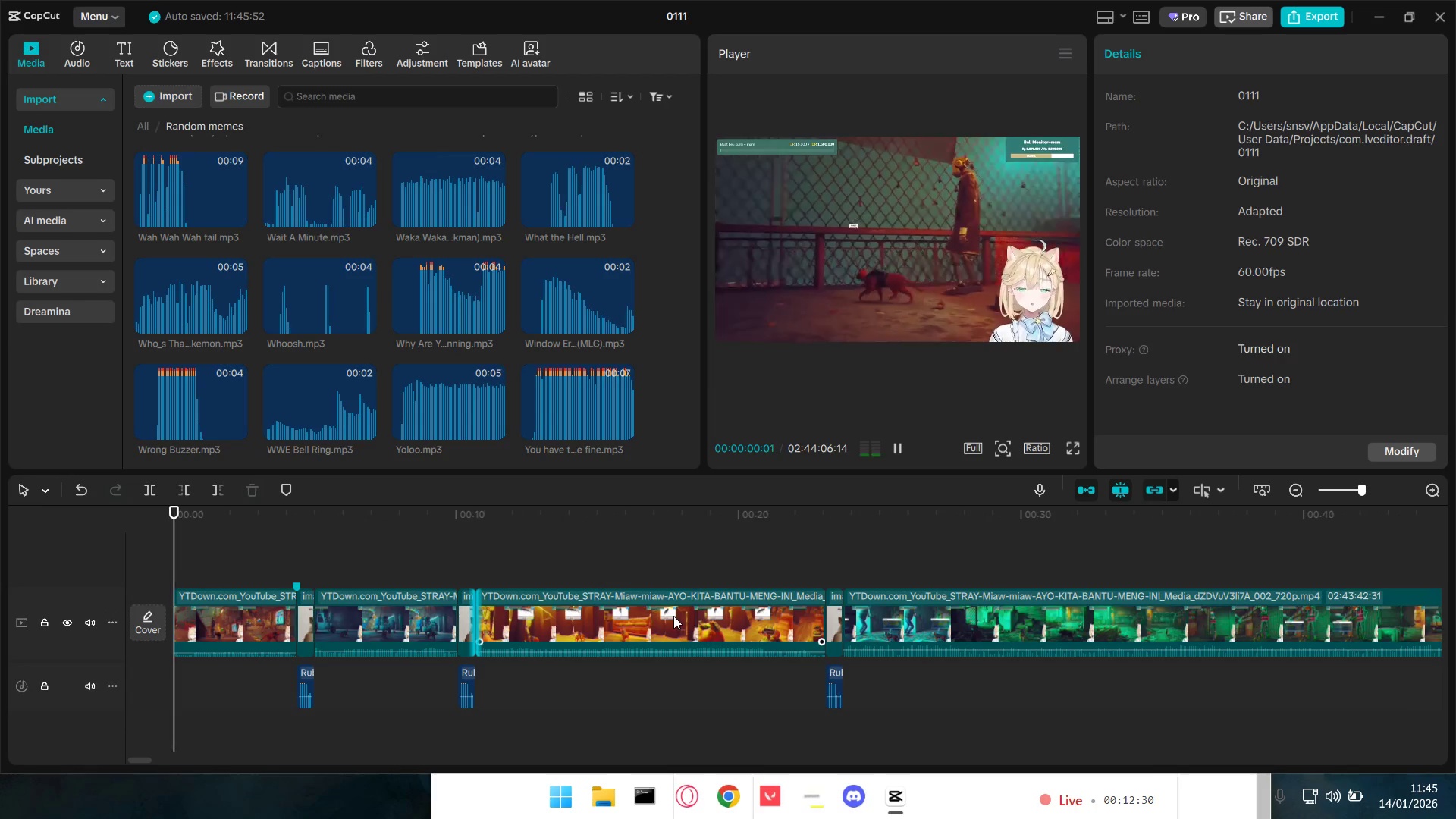 
scroll: coordinate [673, 616], scroll_direction: up, amount: 3.0
 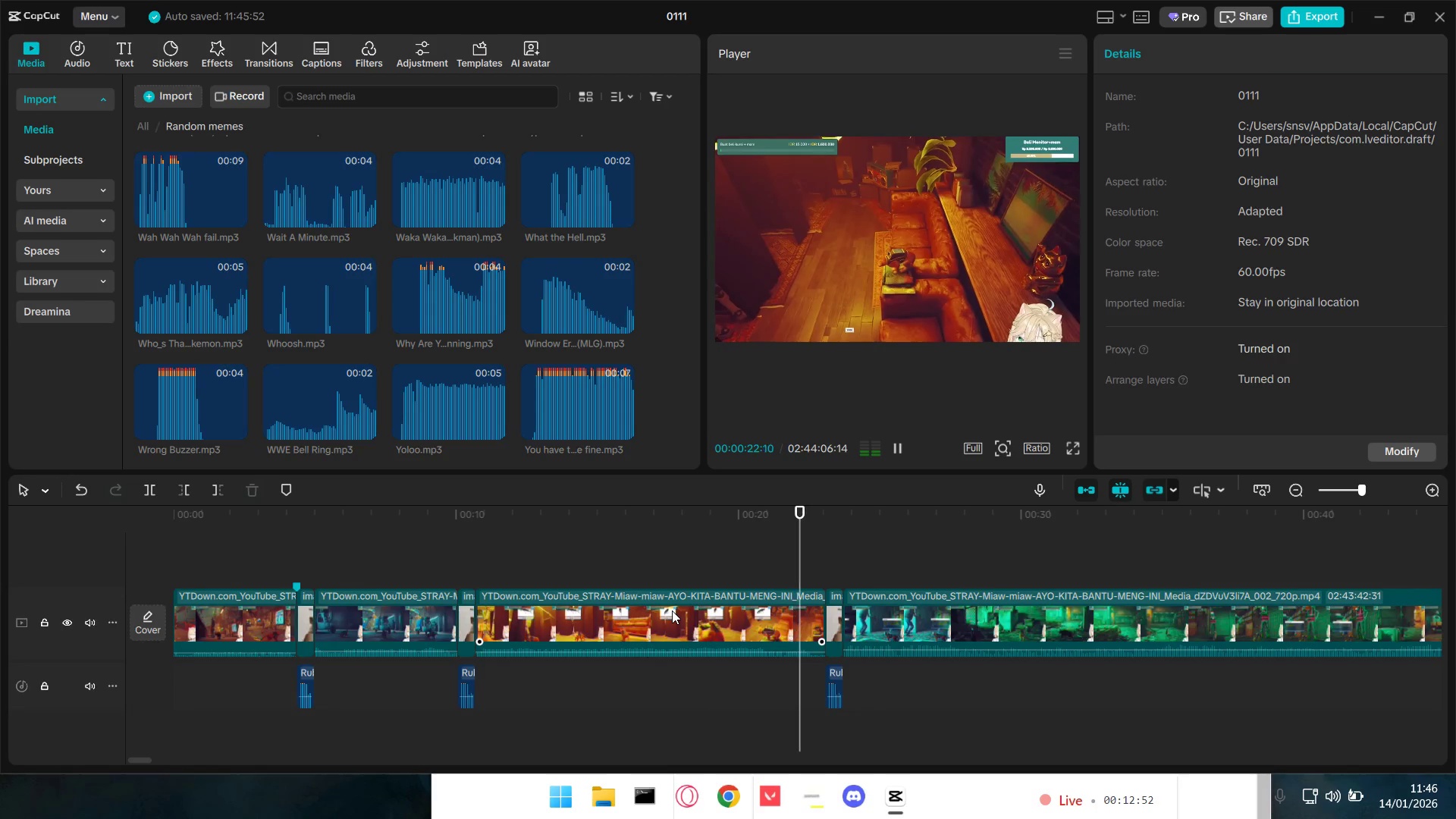 
wait(26.64)
 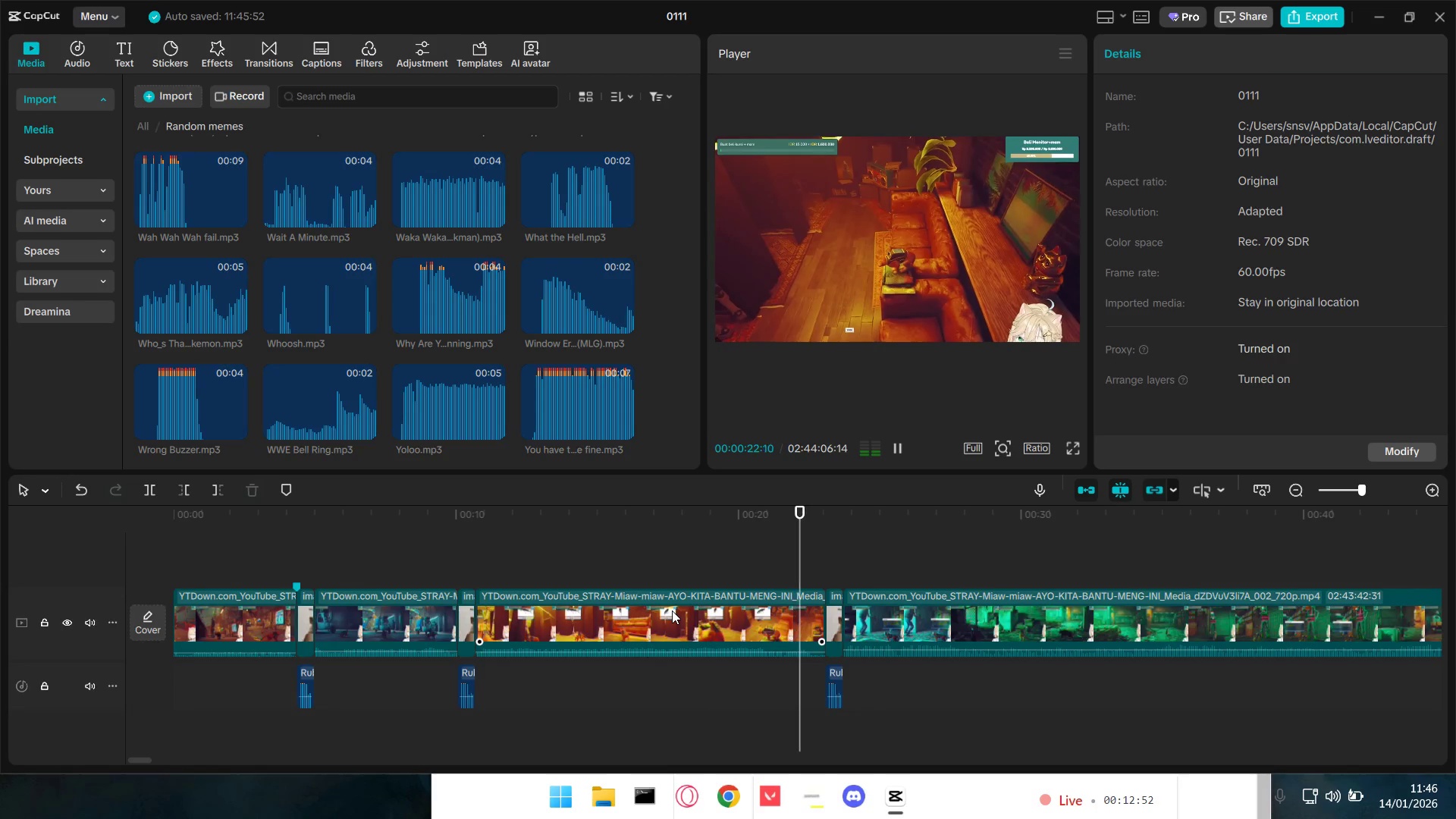 
key(Space)
 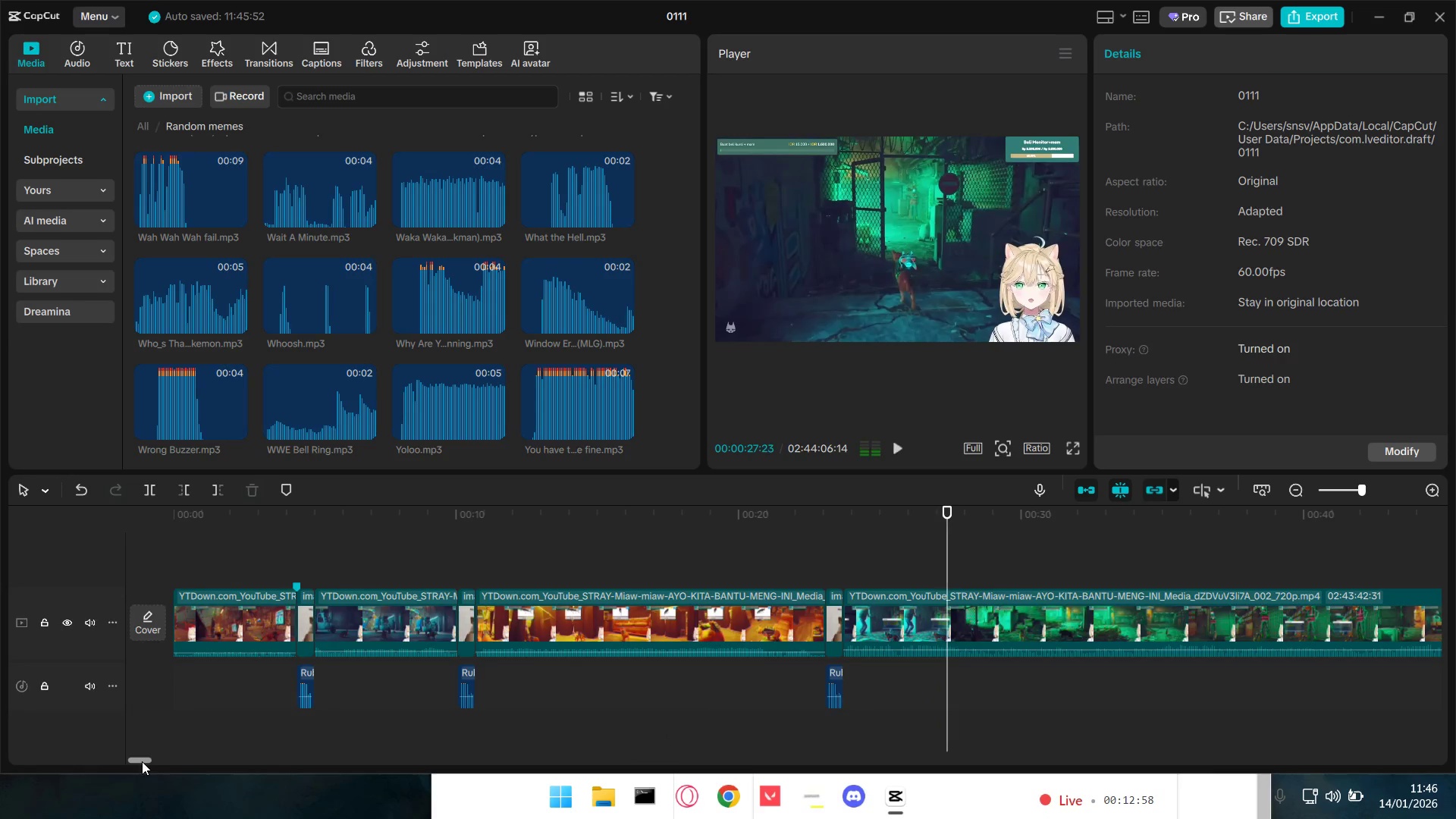 
key(Space)
 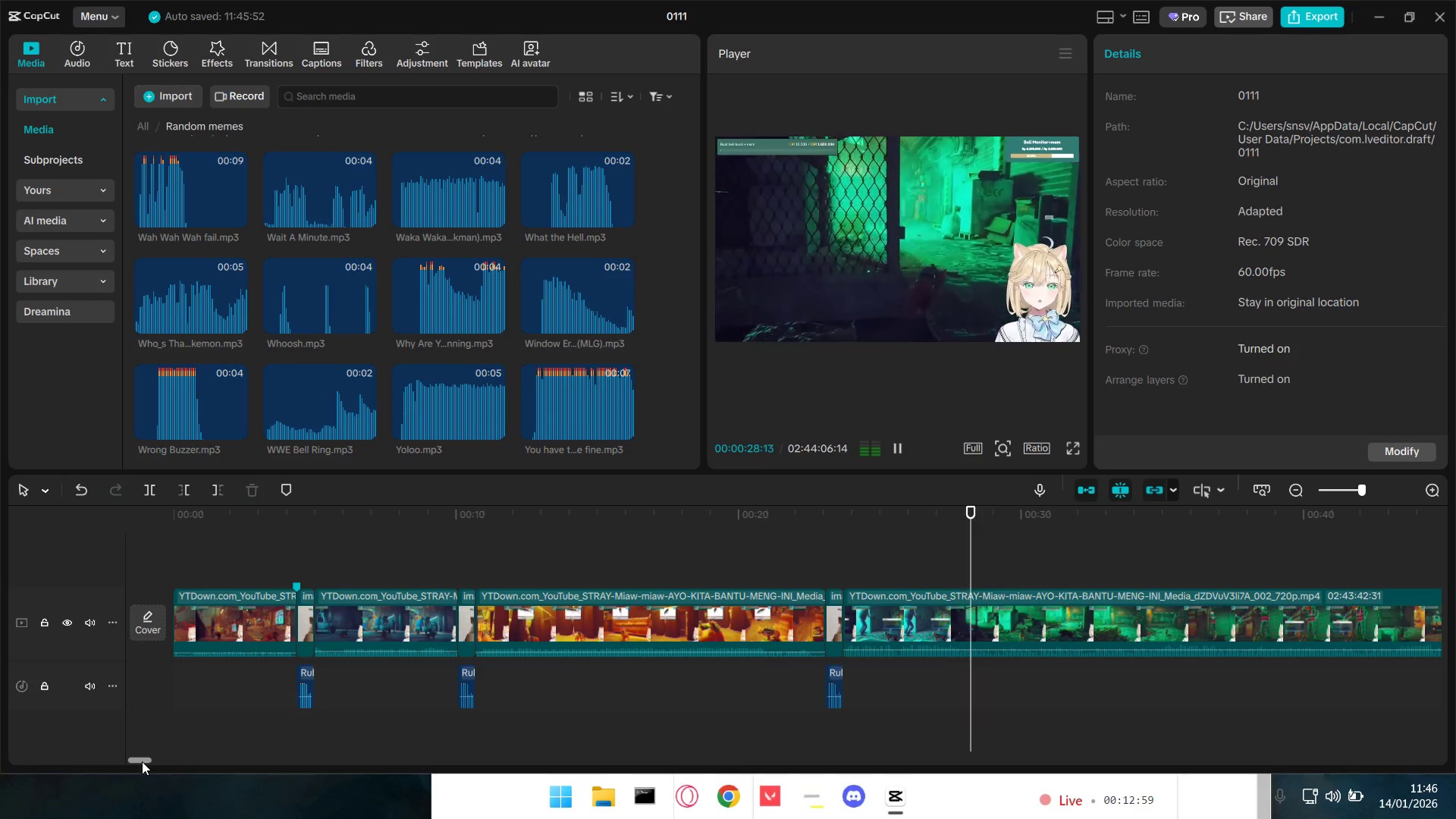 
key(Space)
 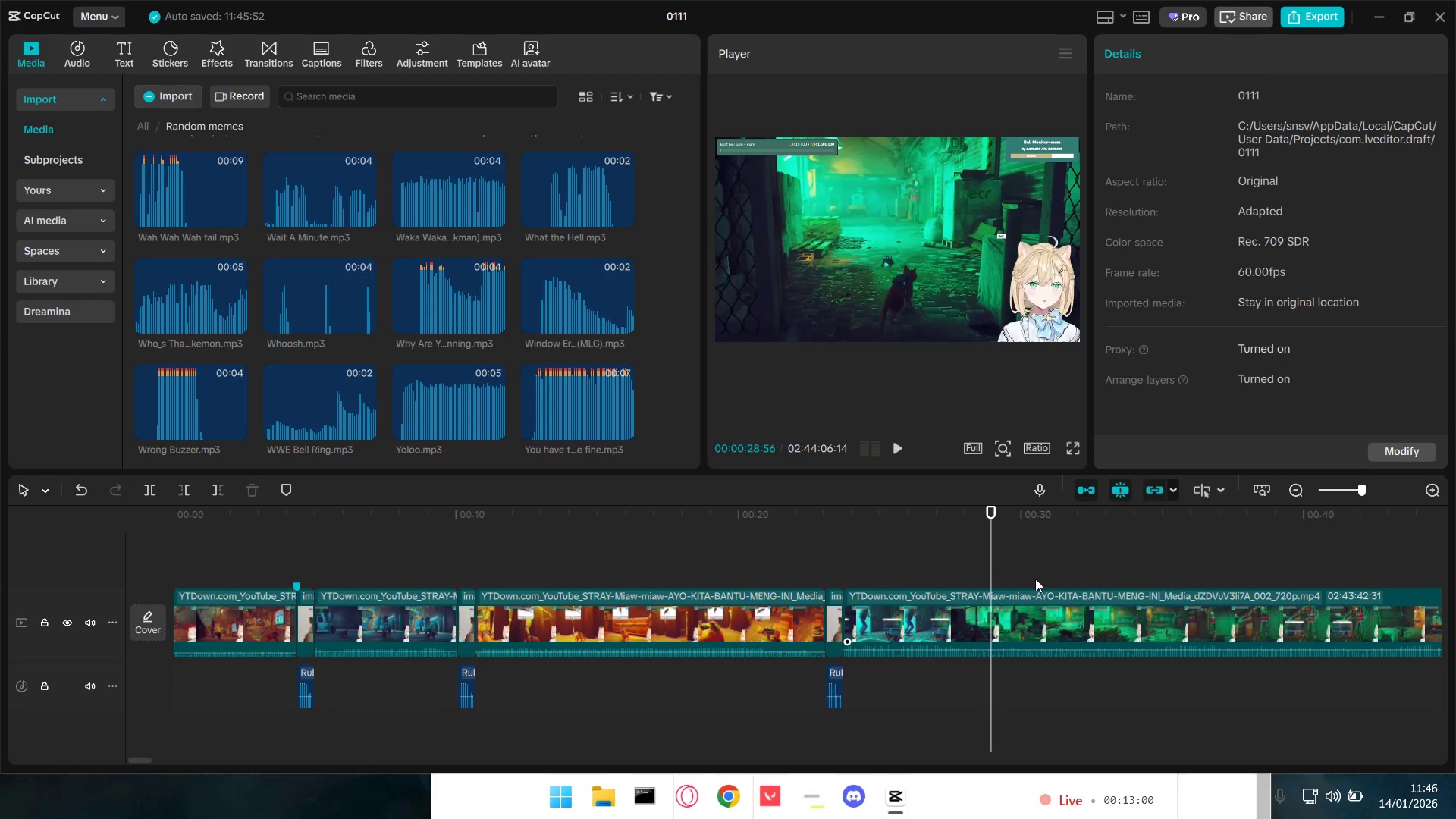 
left_click_drag(start_coordinate=[990, 558], to_coordinate=[983, 558])
 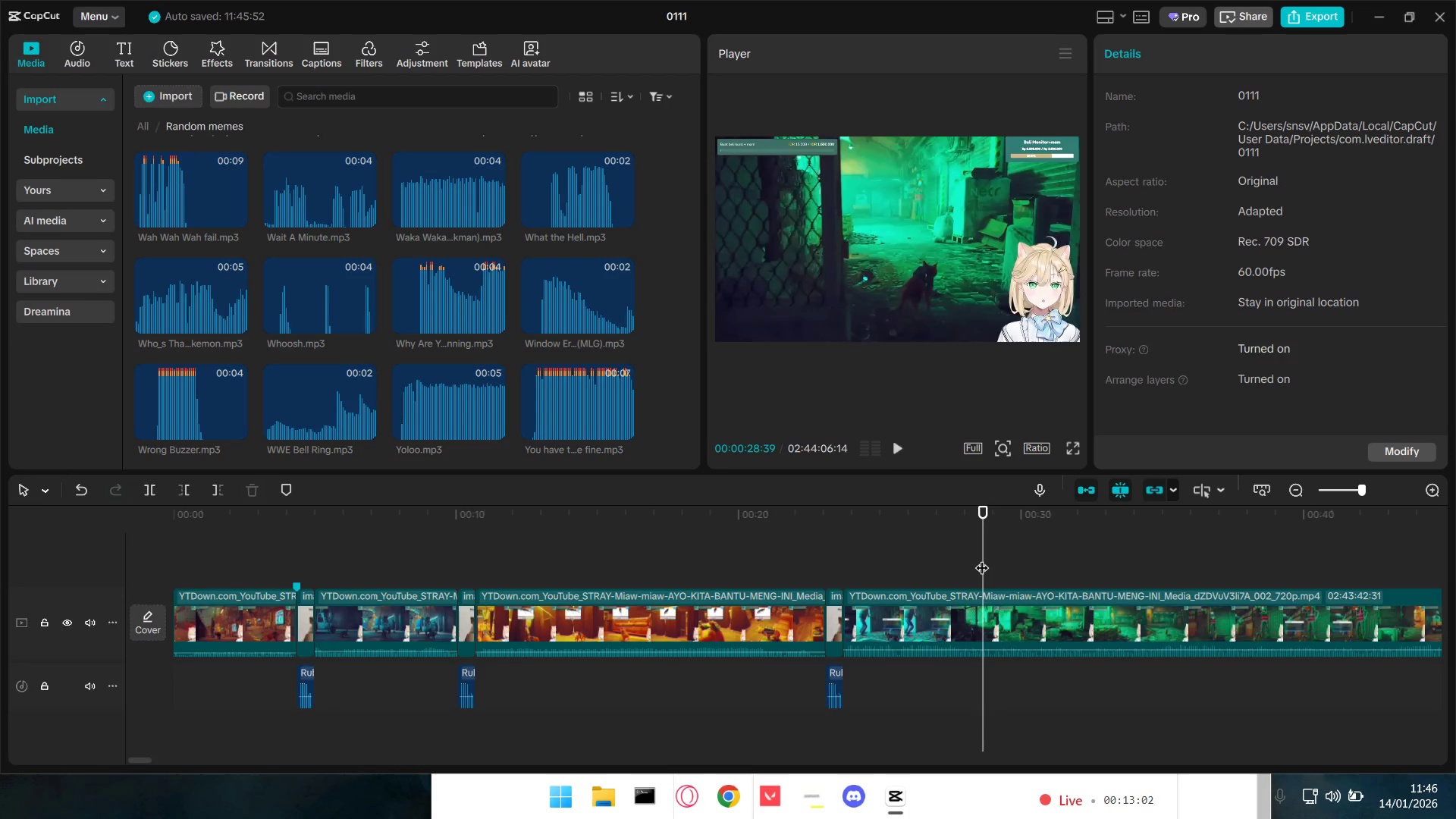 
key(Space)
 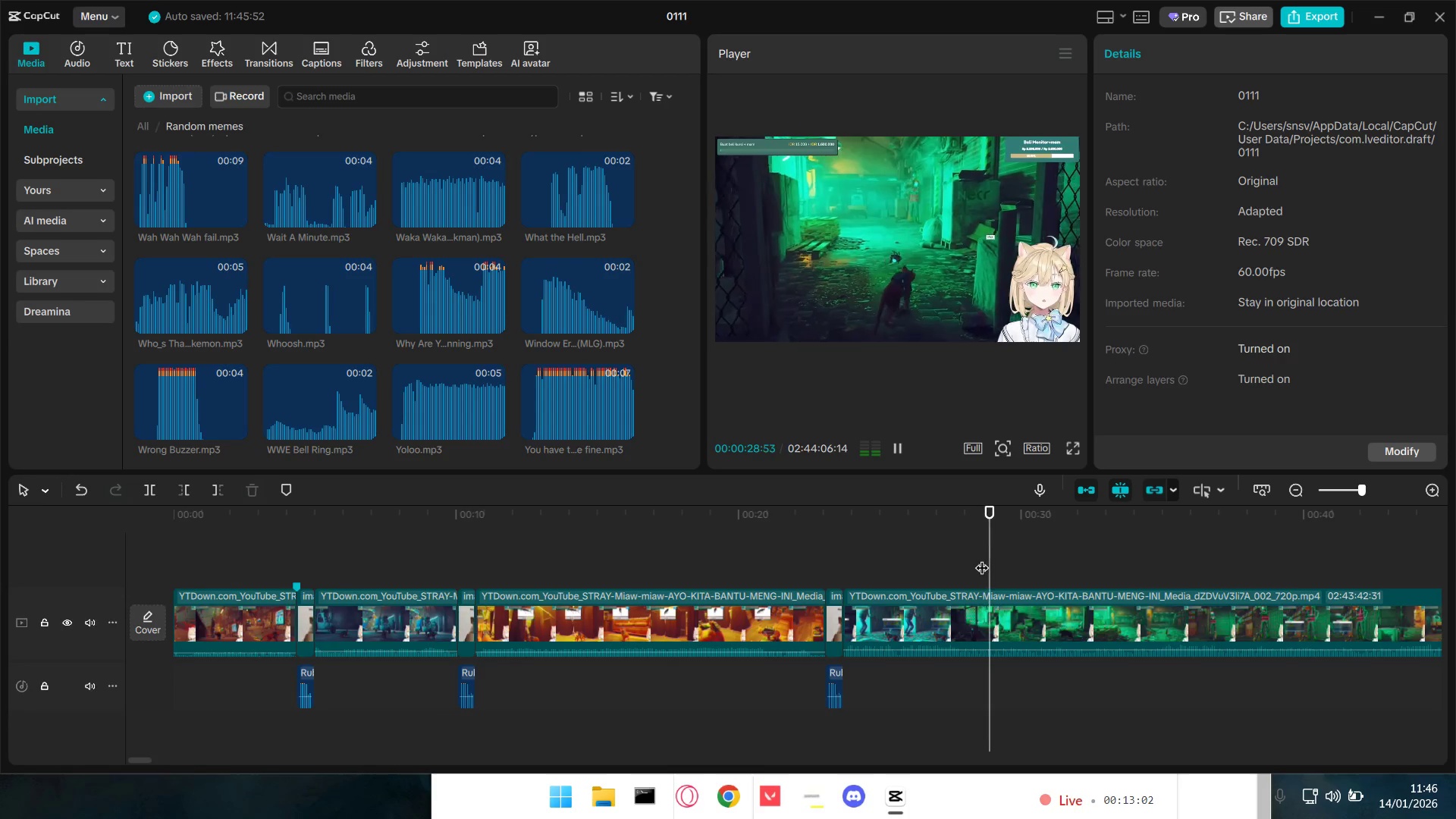 
left_click([962, 562])
 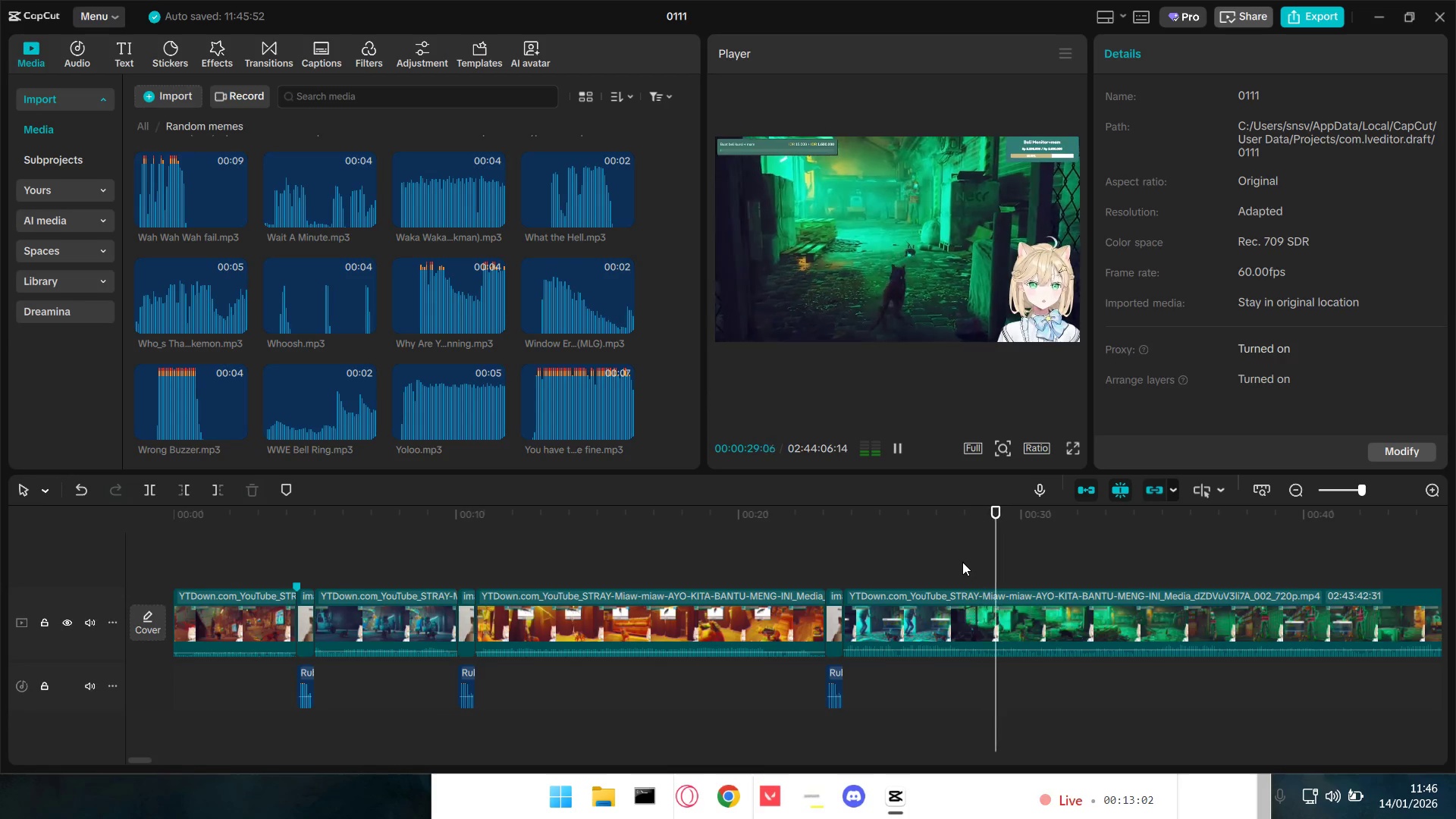 
key(Space)
 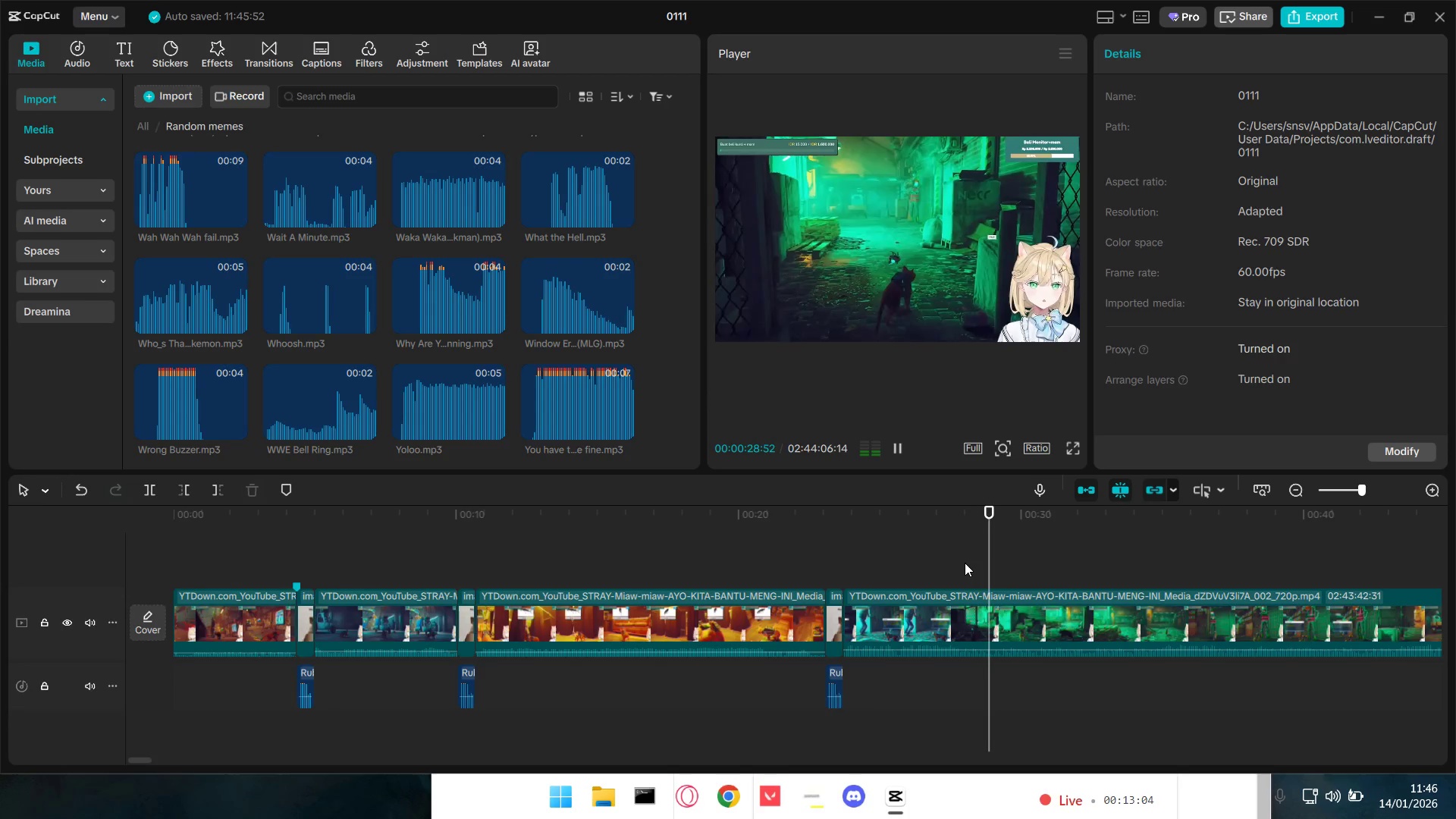 
left_click([933, 560])
 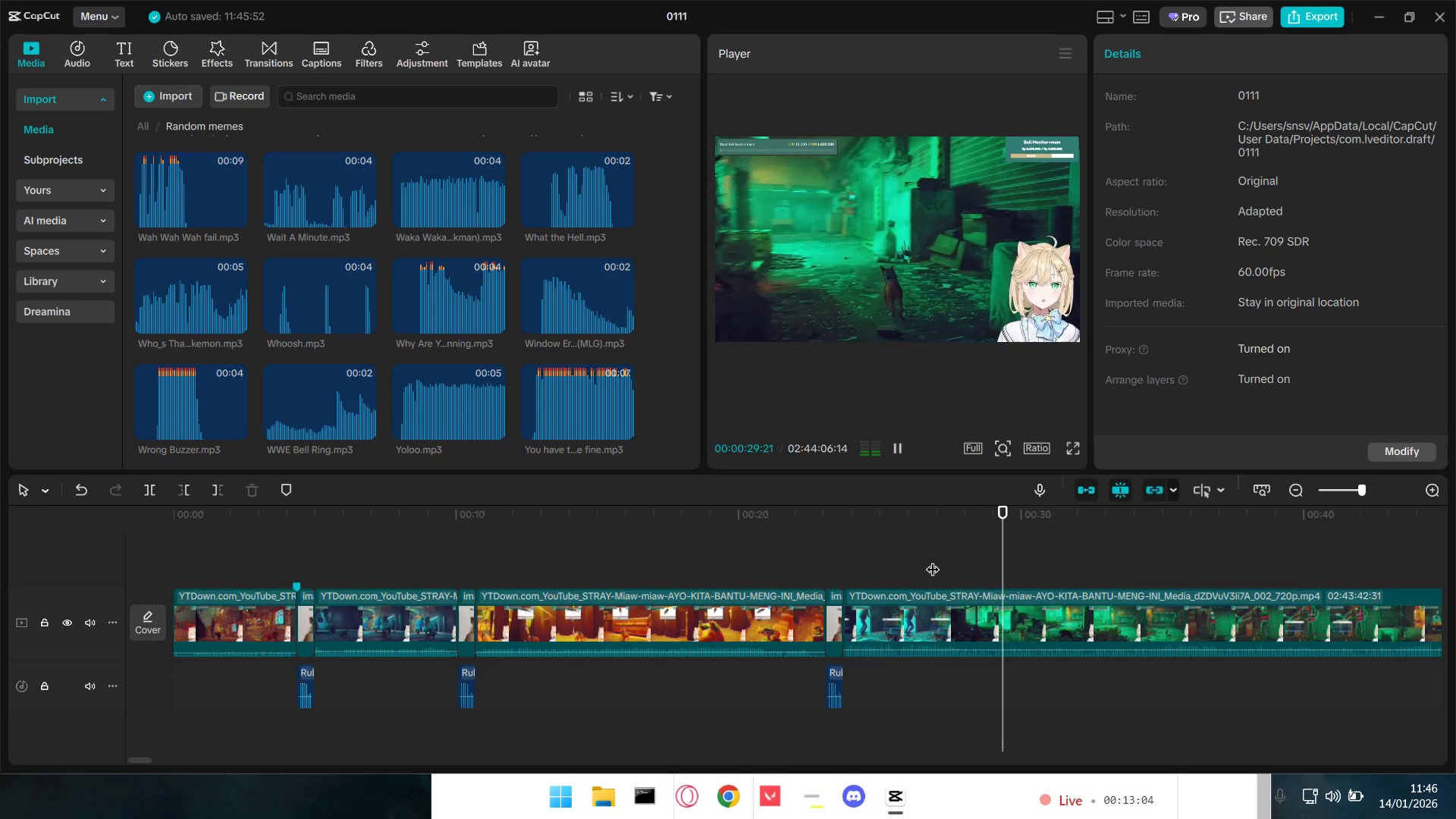 
key(Space)
 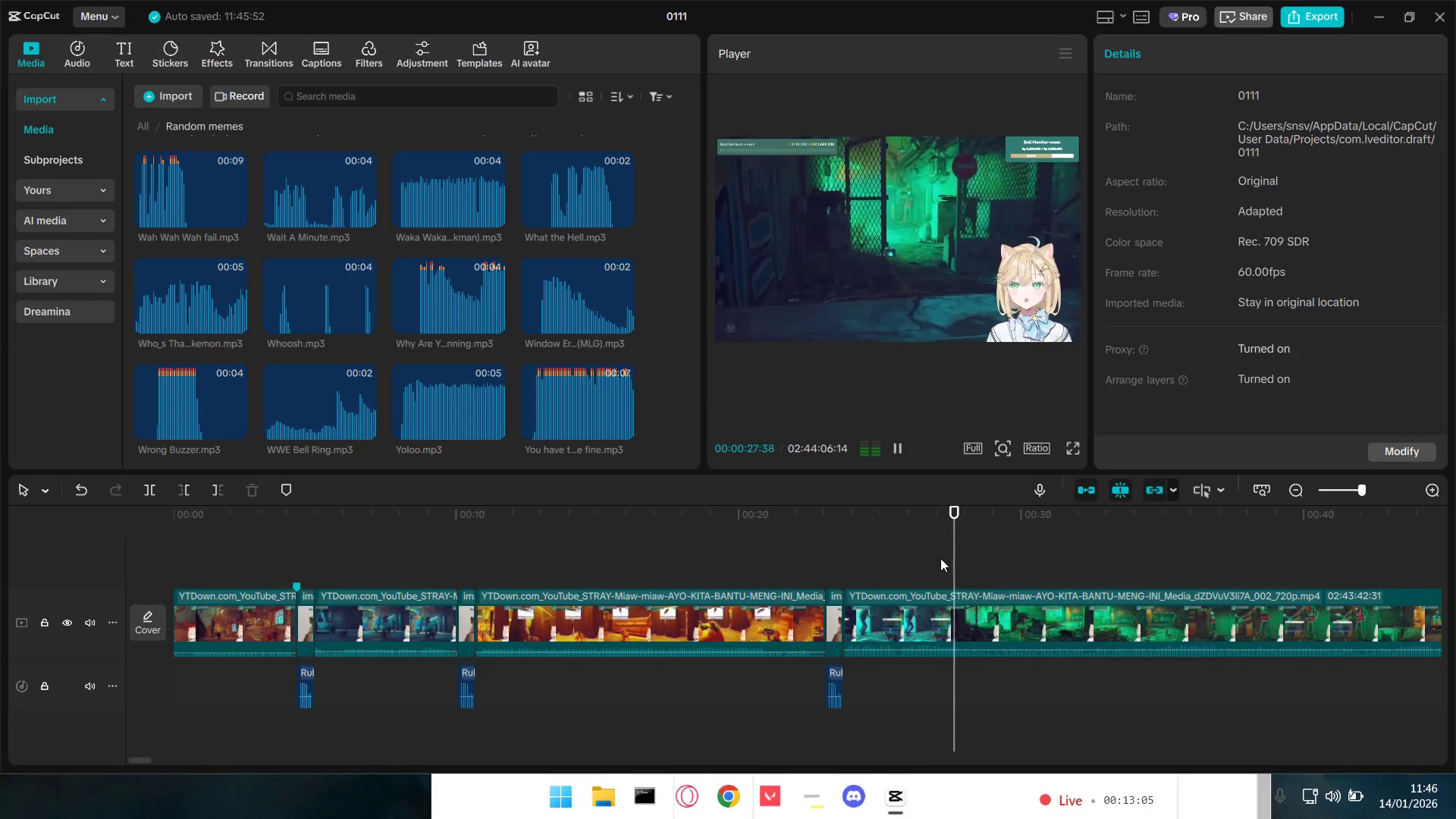 
key(Space)
 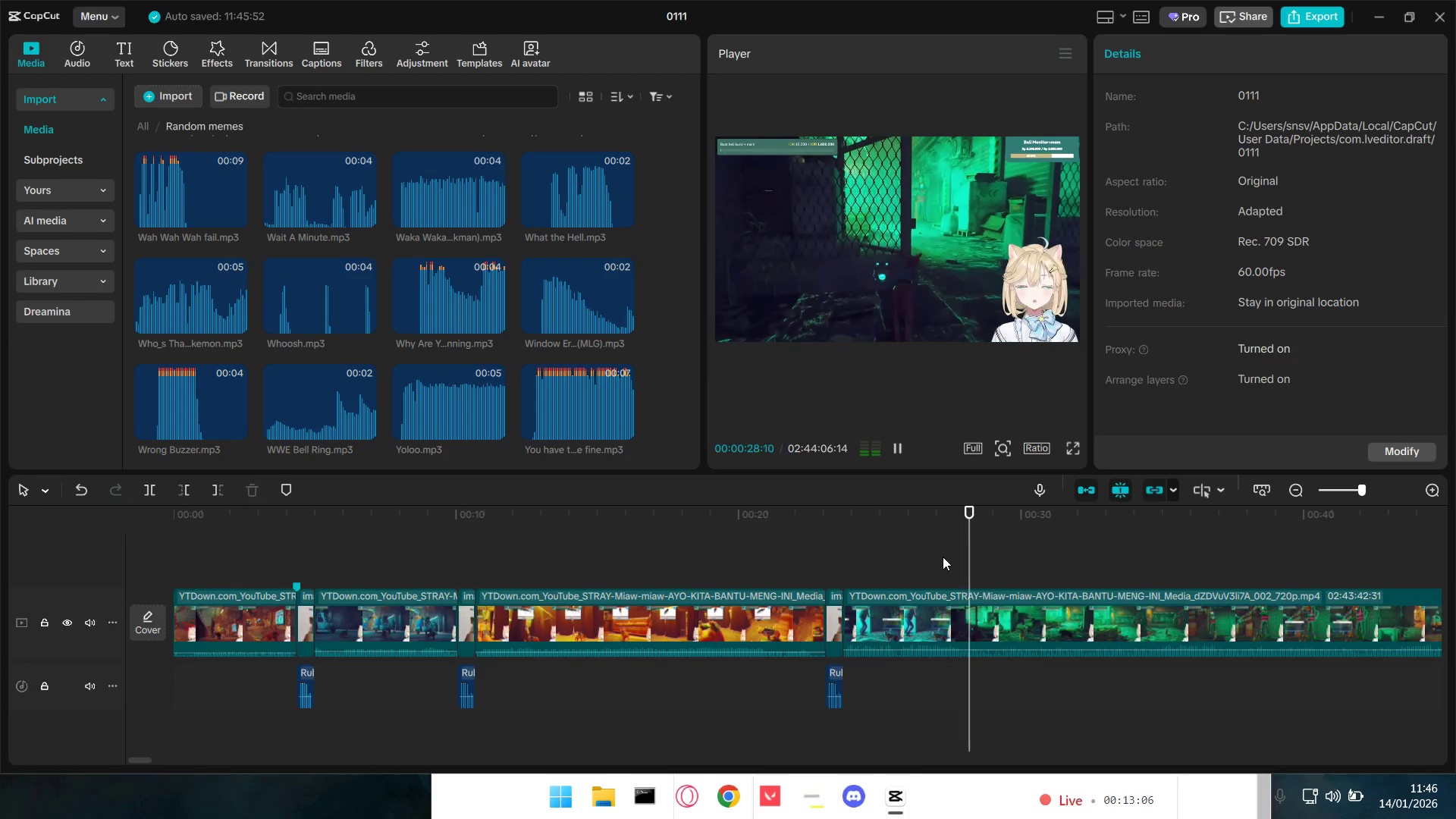 
key(Shift+E)
 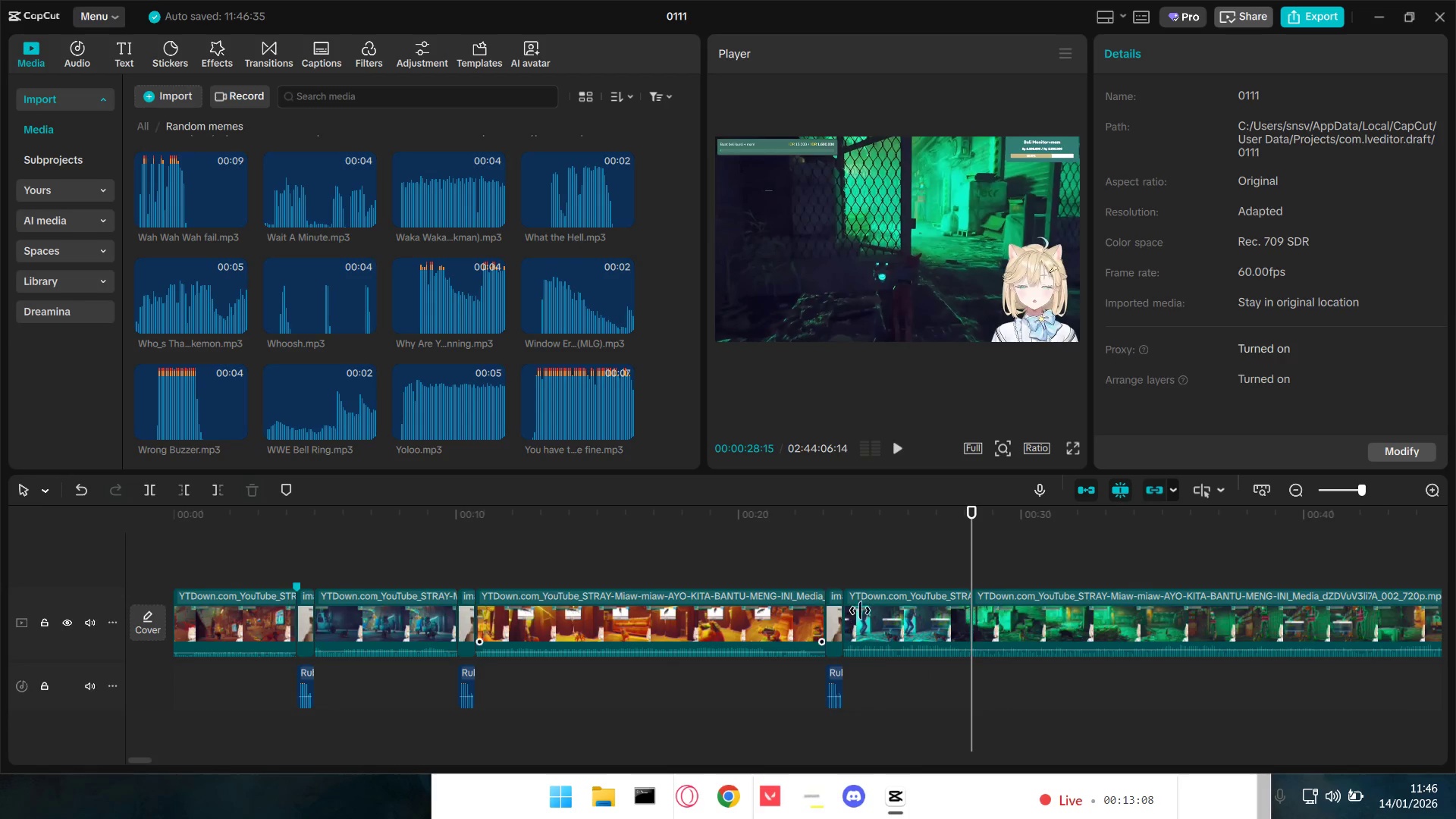 
left_click_drag(start_coordinate=[832, 573], to_coordinate=[832, 694])
 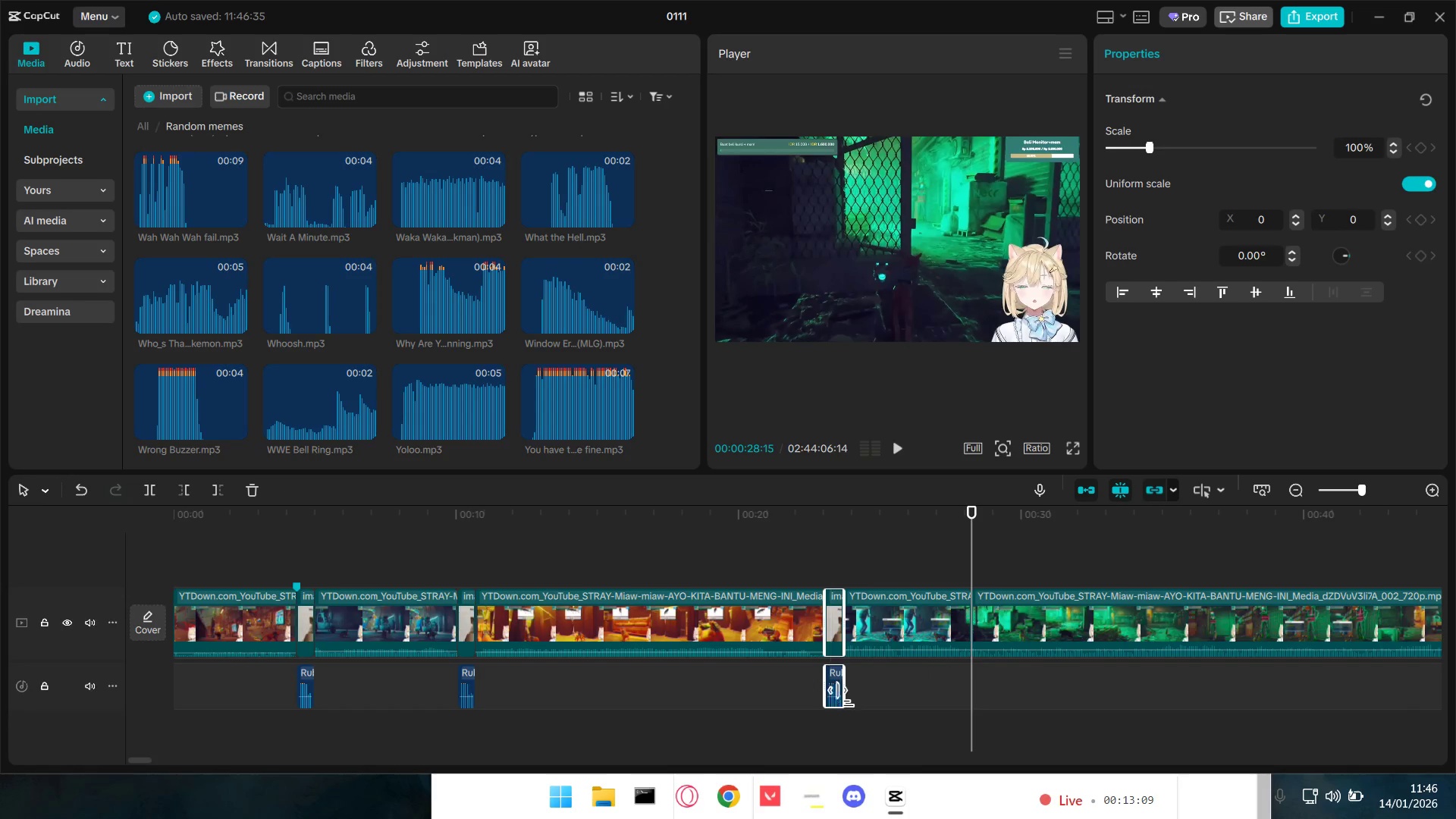 
key(Control+C)
 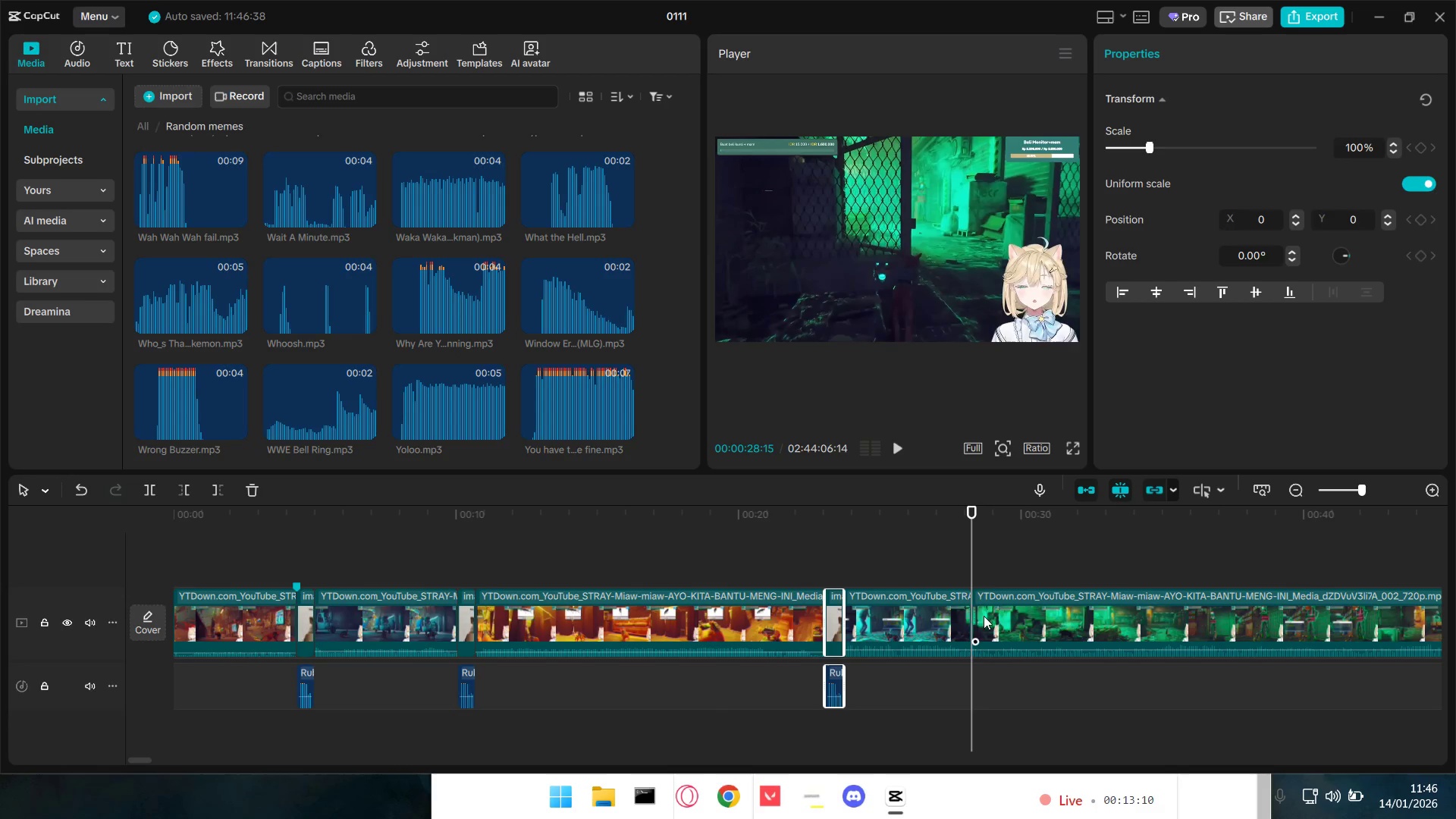 
left_click([971, 613])
 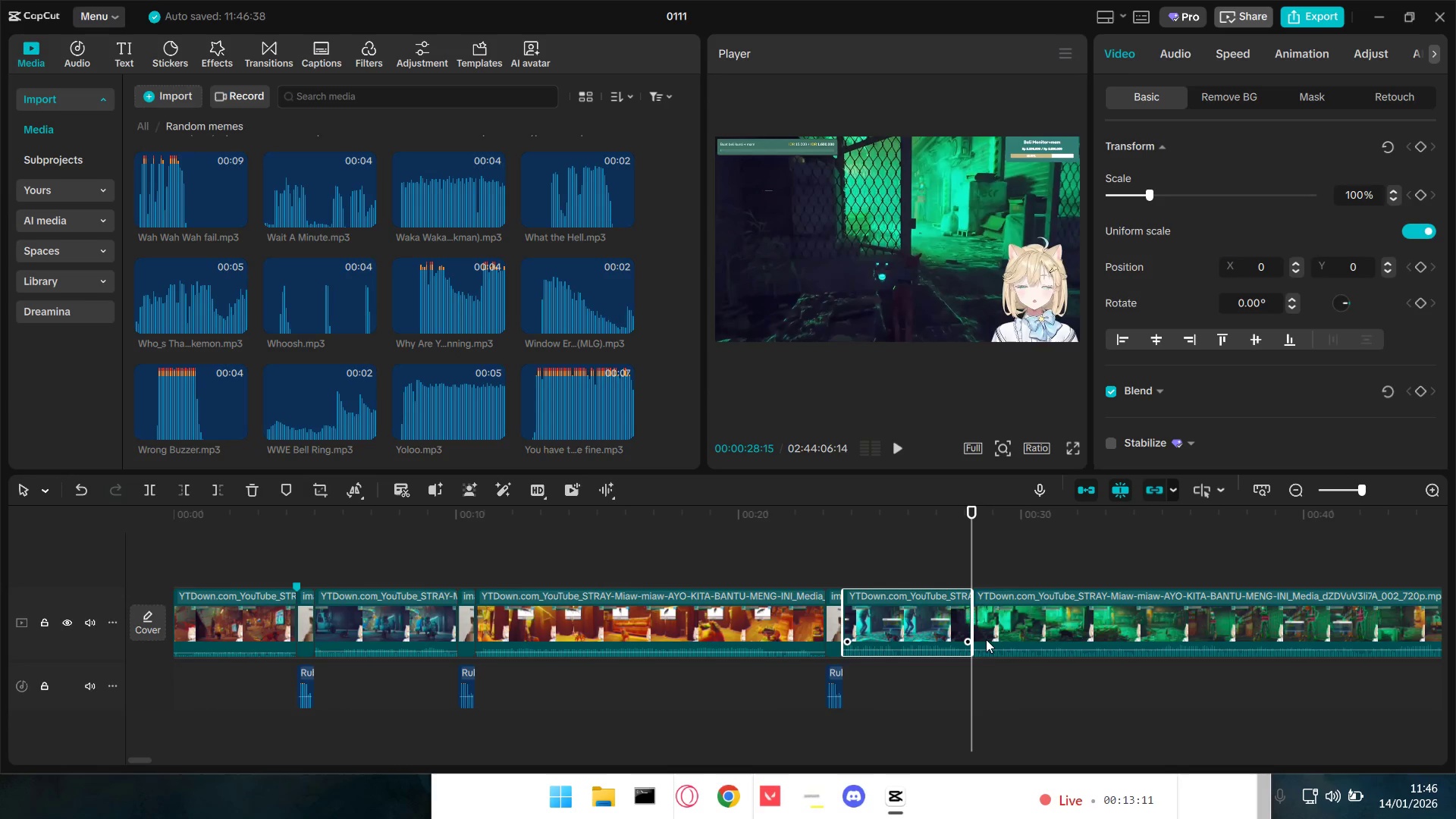 
key(Control+V)
 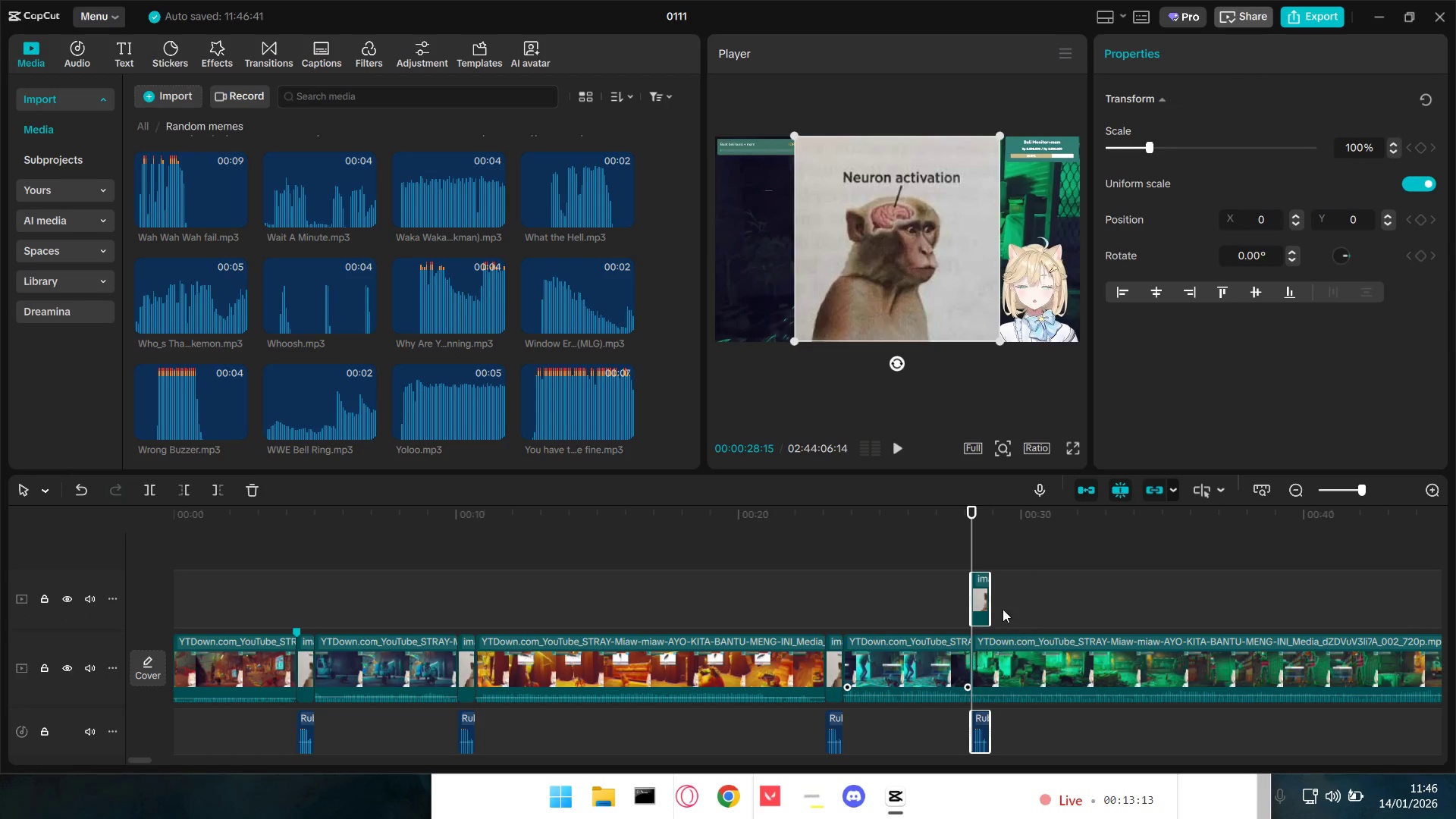 
left_click_drag(start_coordinate=[983, 596], to_coordinate=[981, 648])
 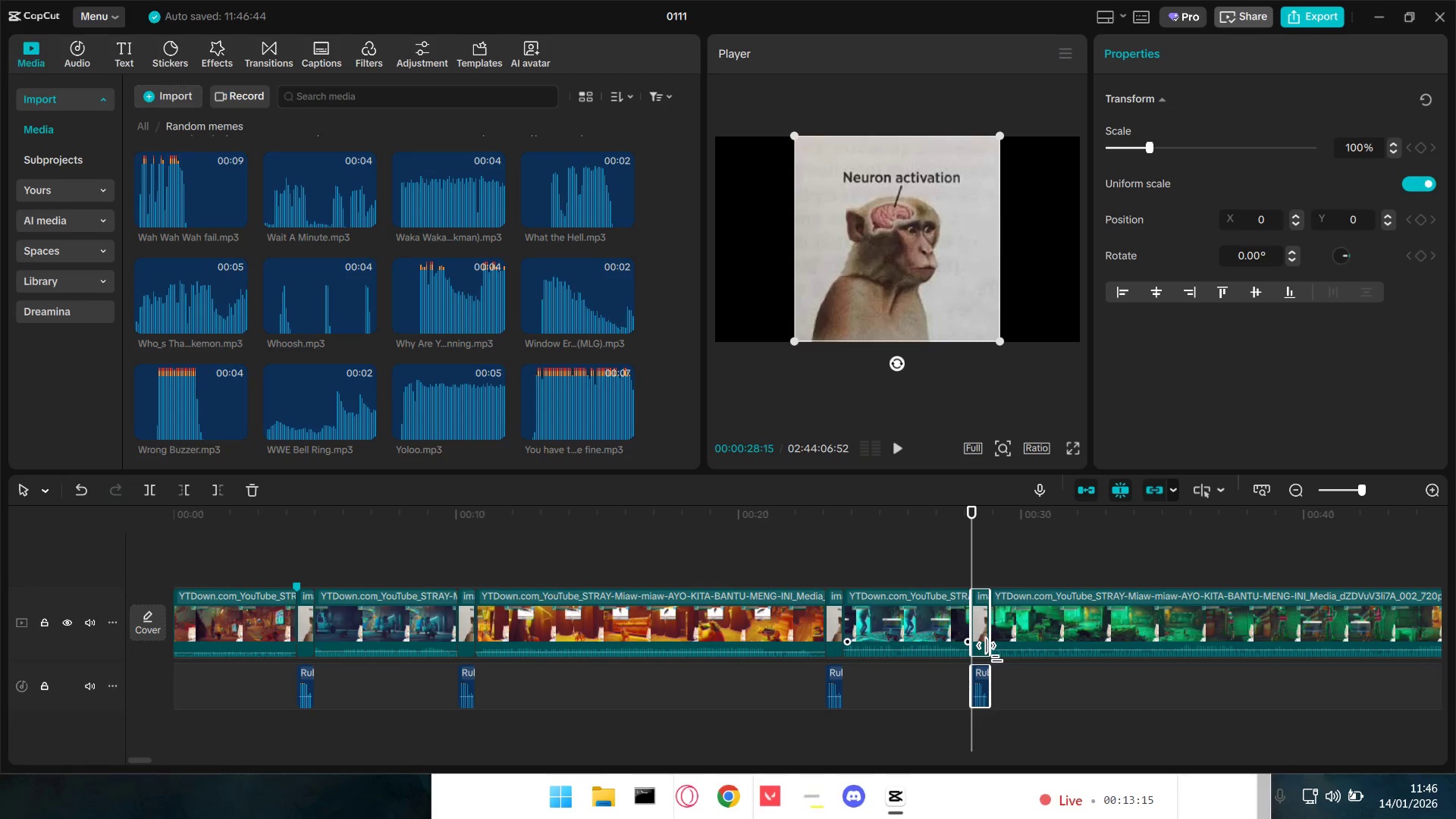 
left_click([1071, 689])
 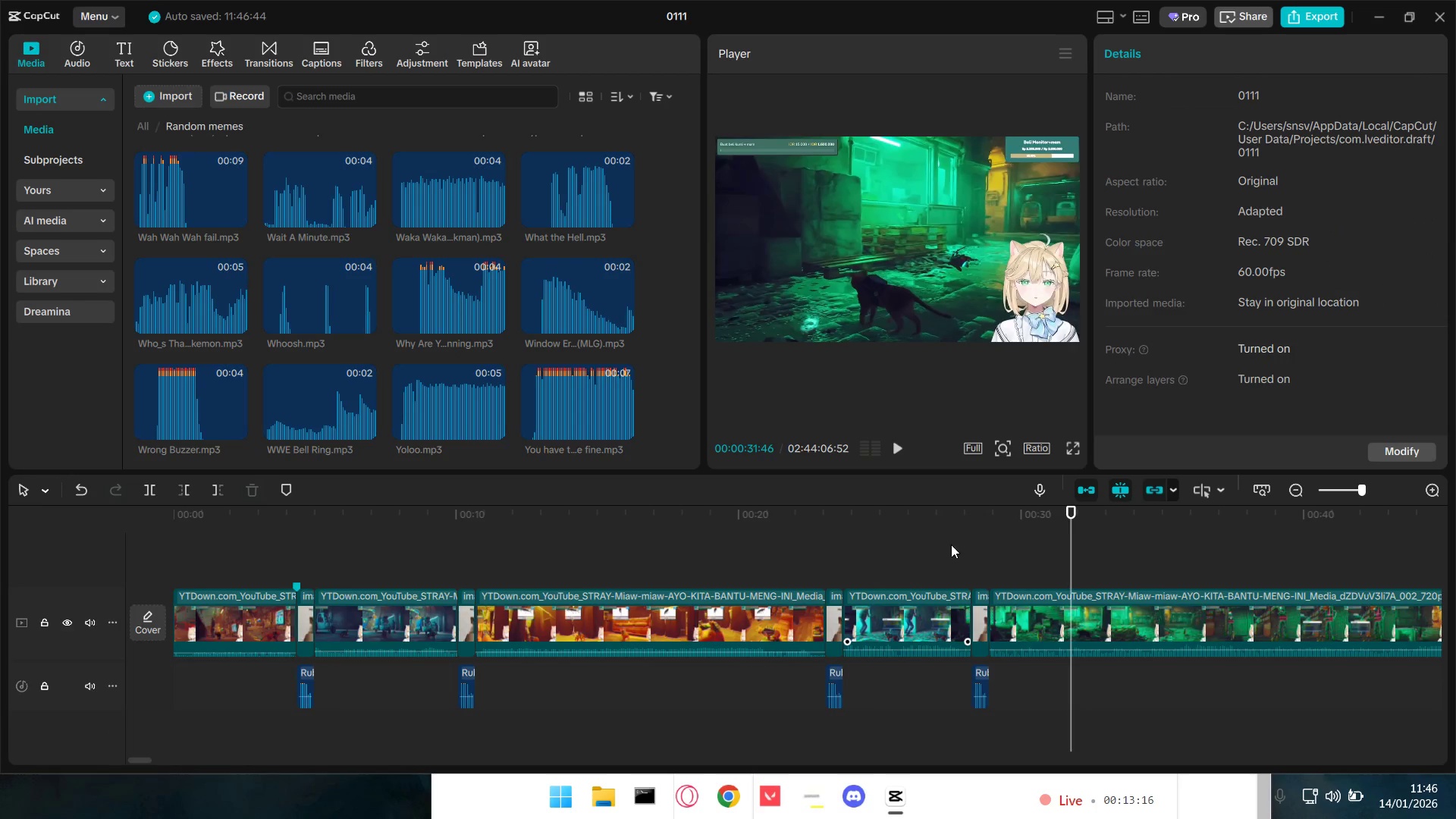 
scroll: coordinate [993, 657], scroll_direction: down, amount: 2.0
 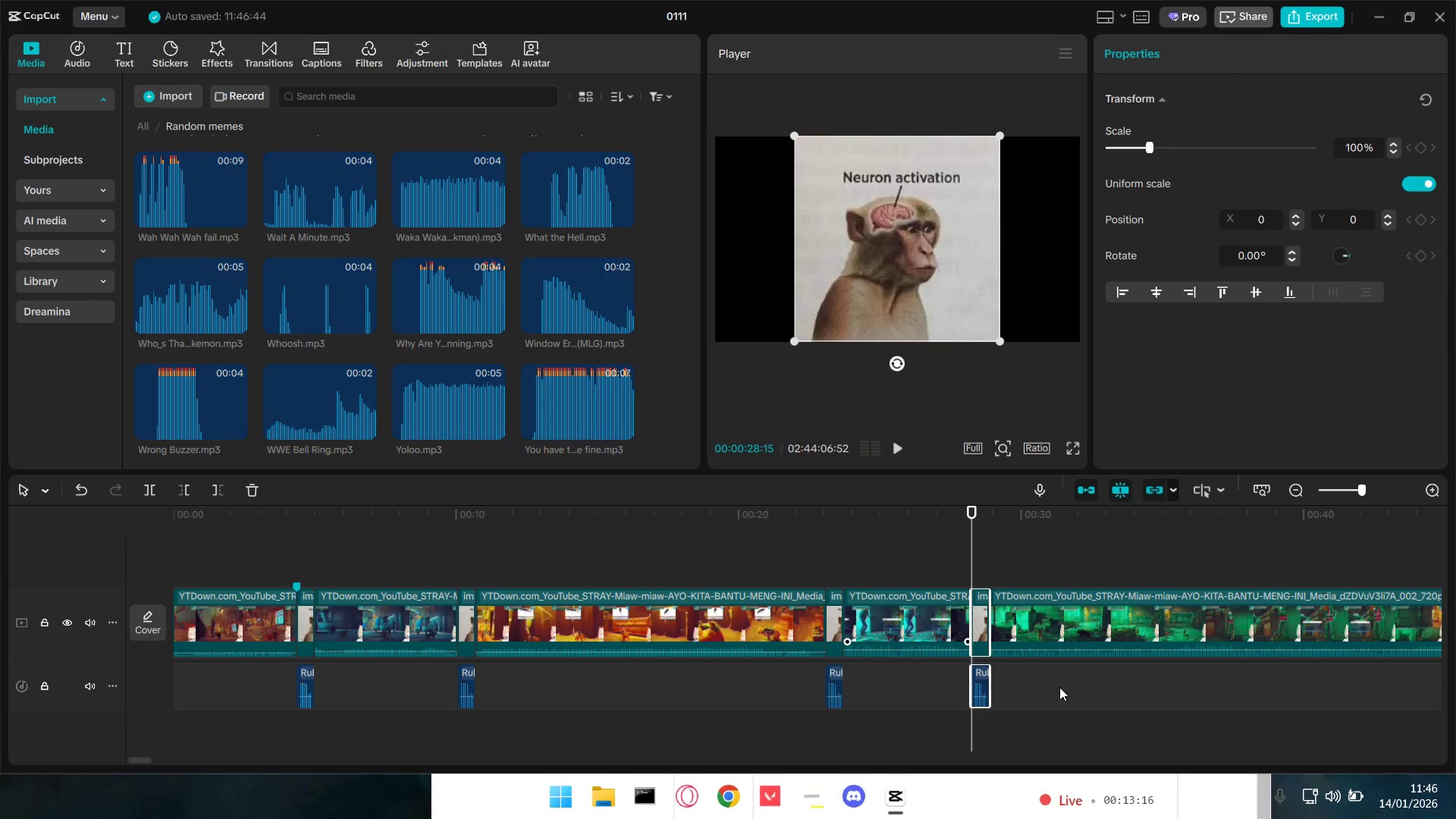 
key(Space)
 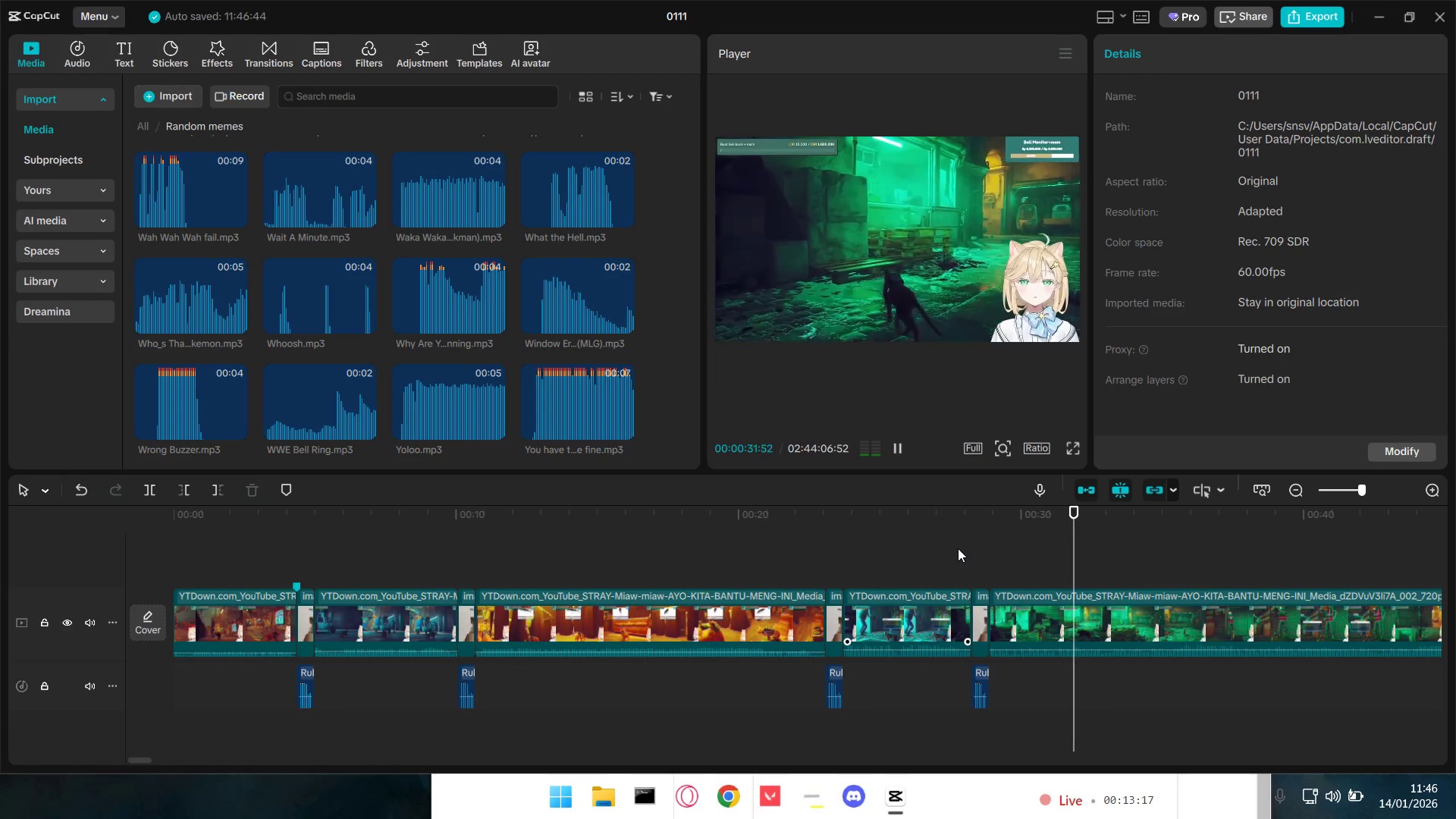 
triple_click([951, 552])
 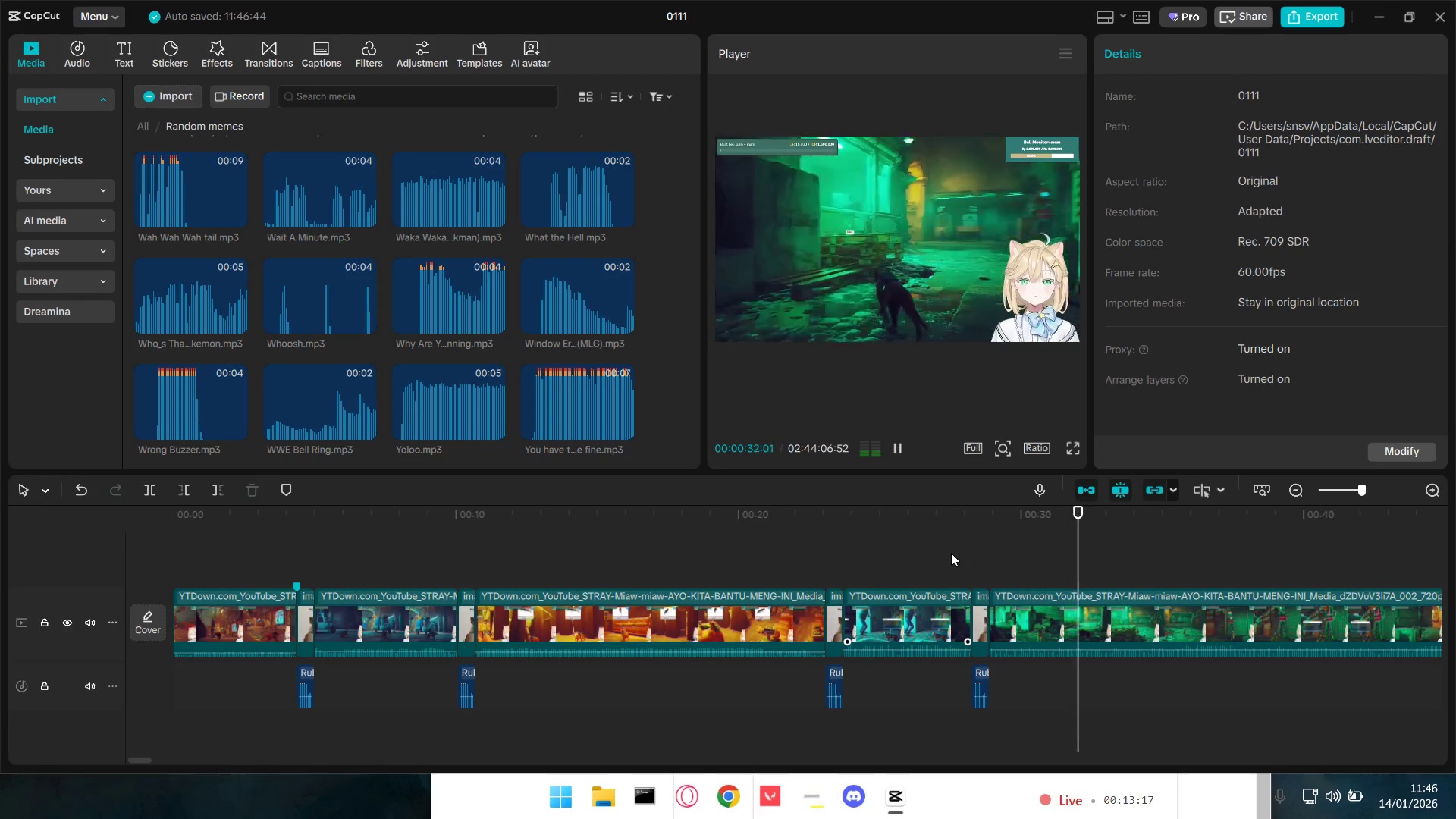 
key(Space)
 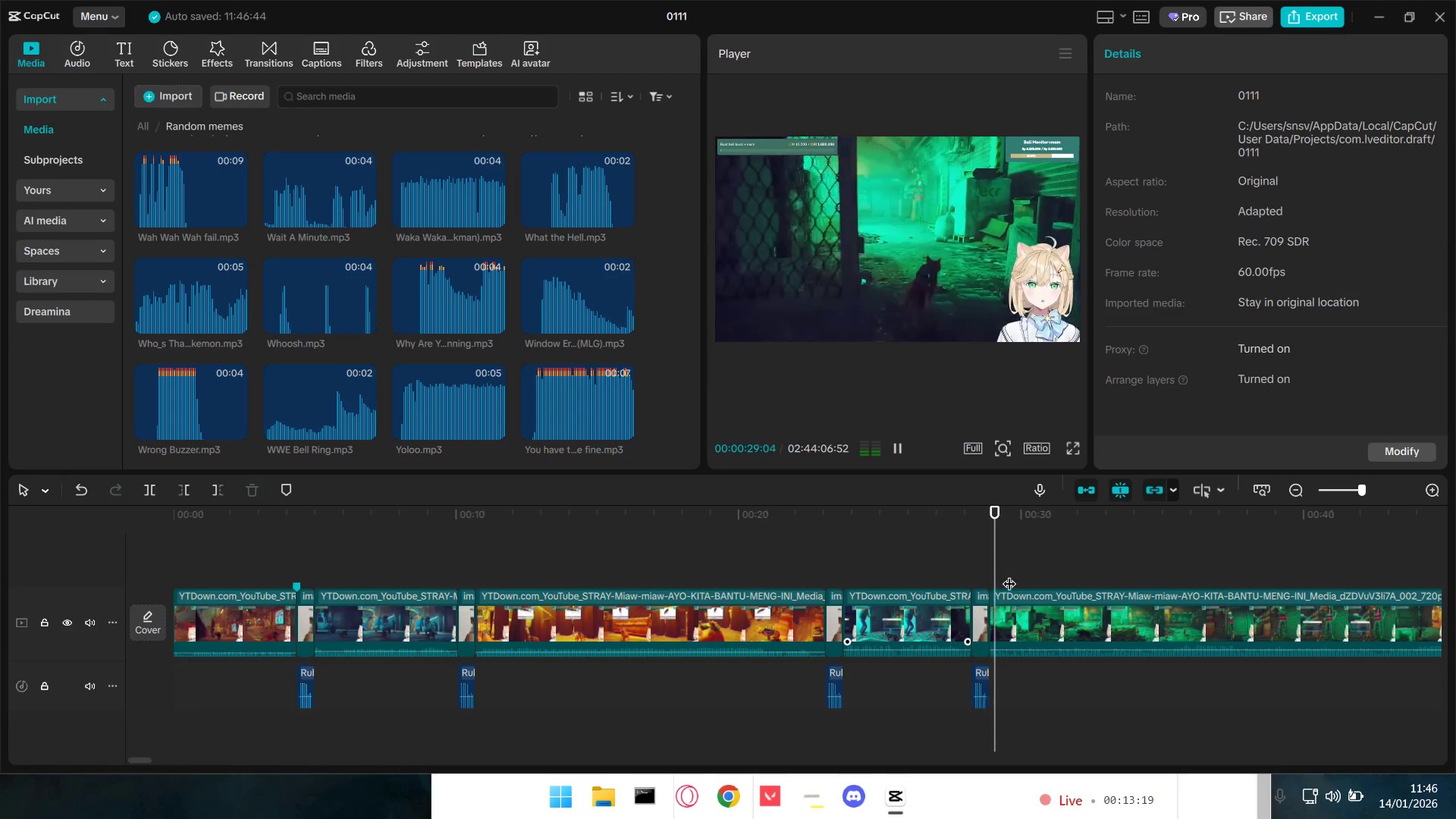 
hold_key(key=ControlLeft, duration=0.47)
scroll: coordinate [1075, 641], scroll_direction: down, amount: 4.0
 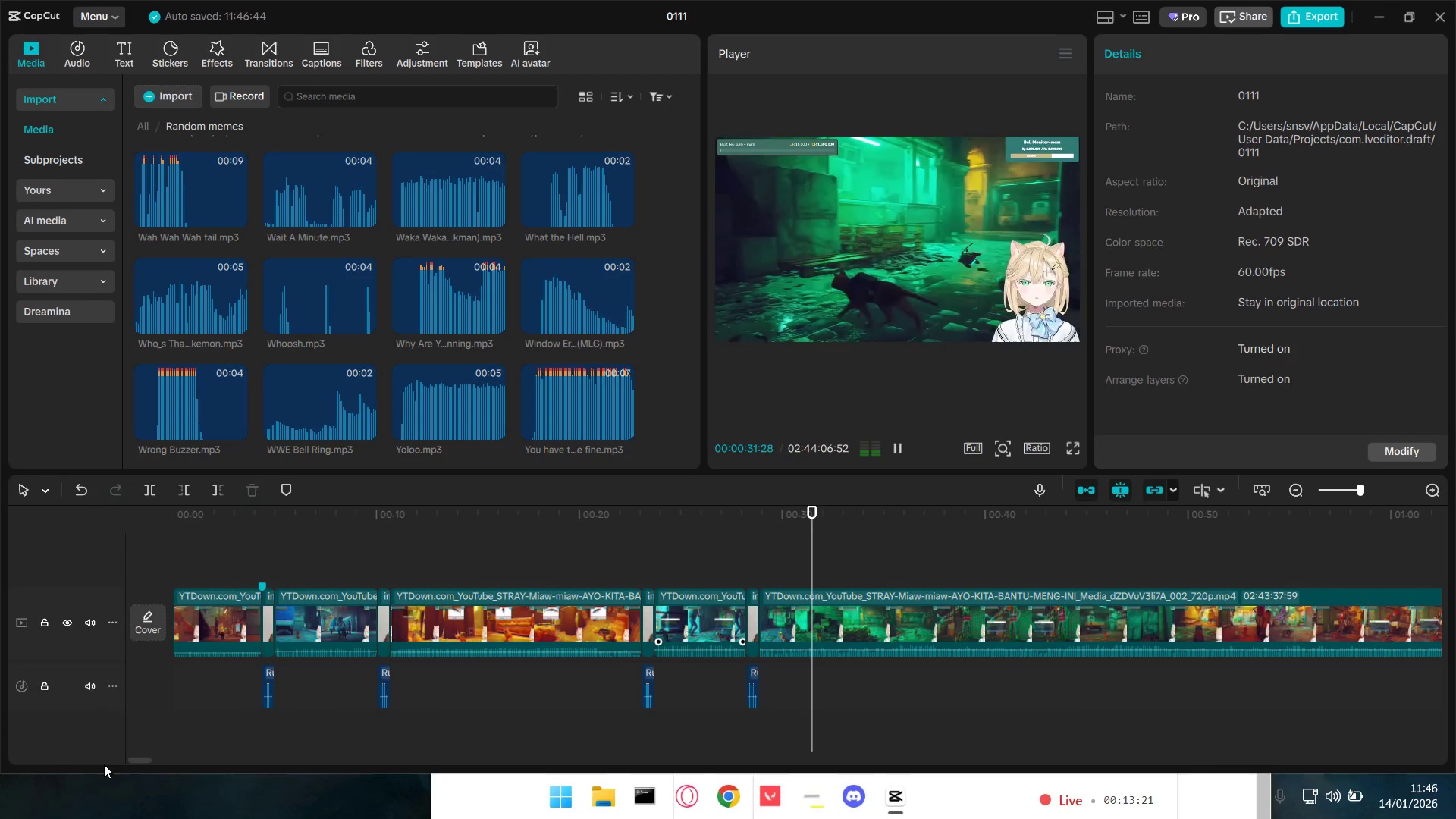 
left_click_drag(start_coordinate=[137, 761], to_coordinate=[143, 760])
 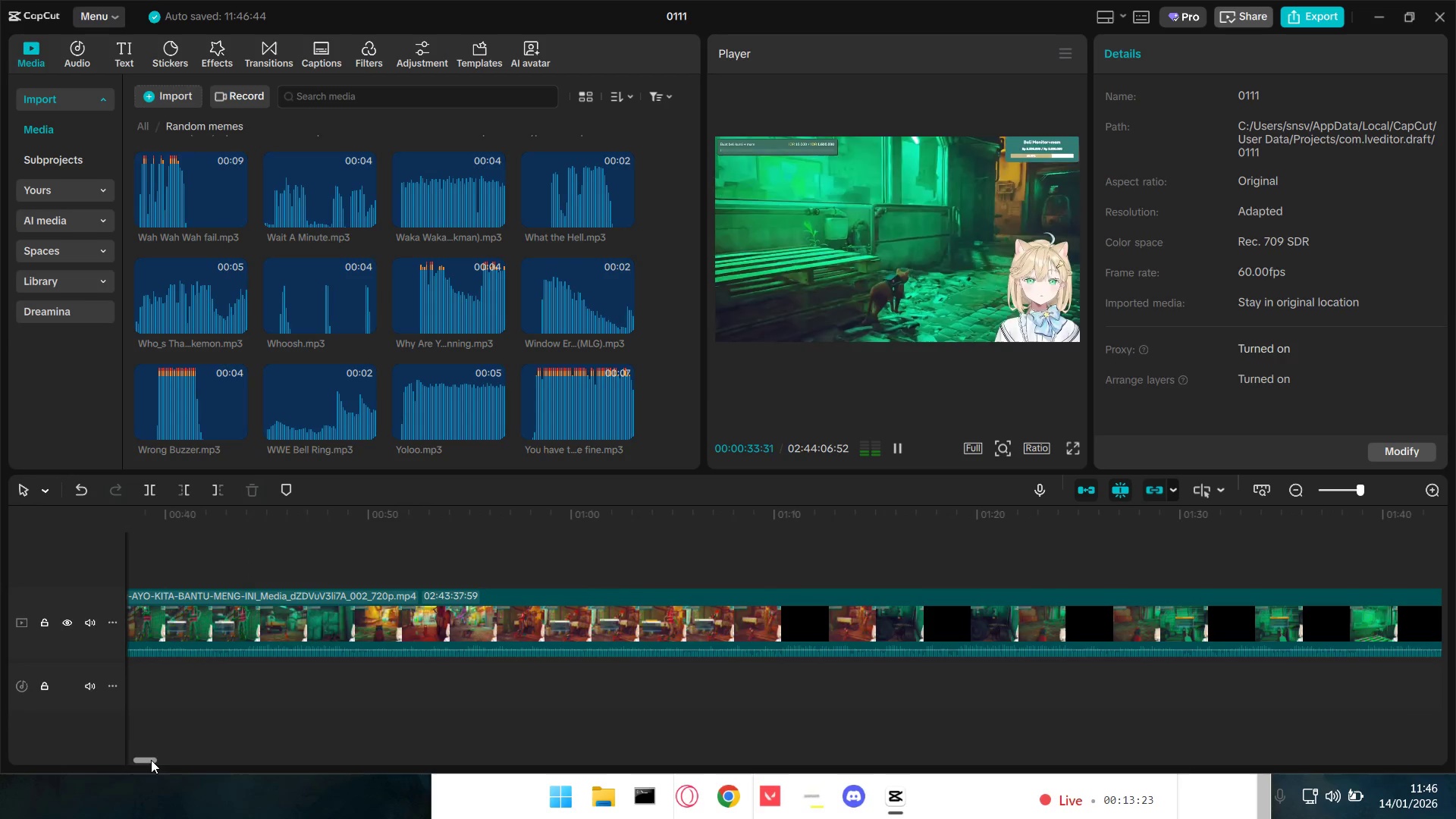 
left_click_drag(start_coordinate=[148, 761], to_coordinate=[144, 761])
 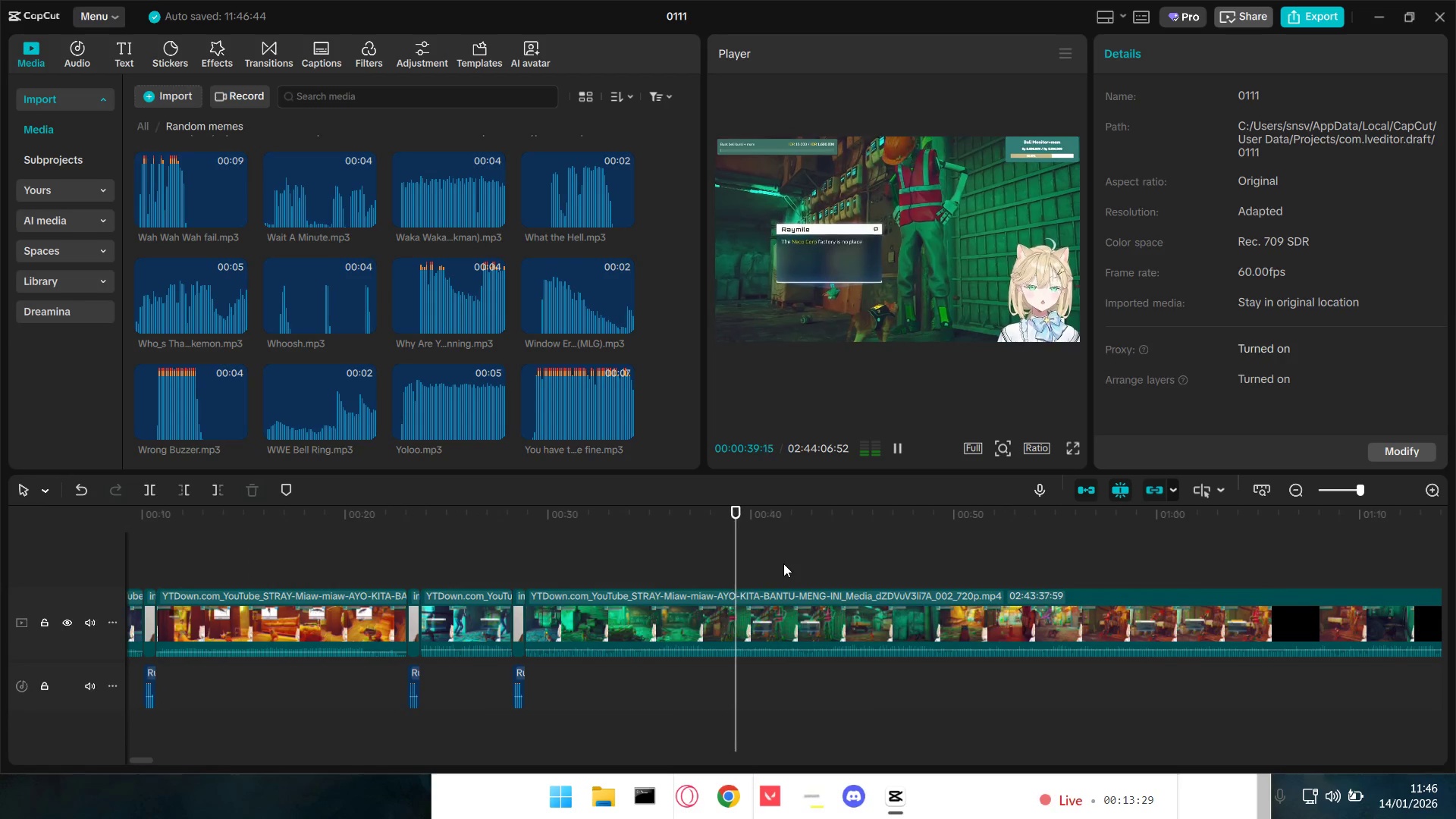 
wait(6.48)
 